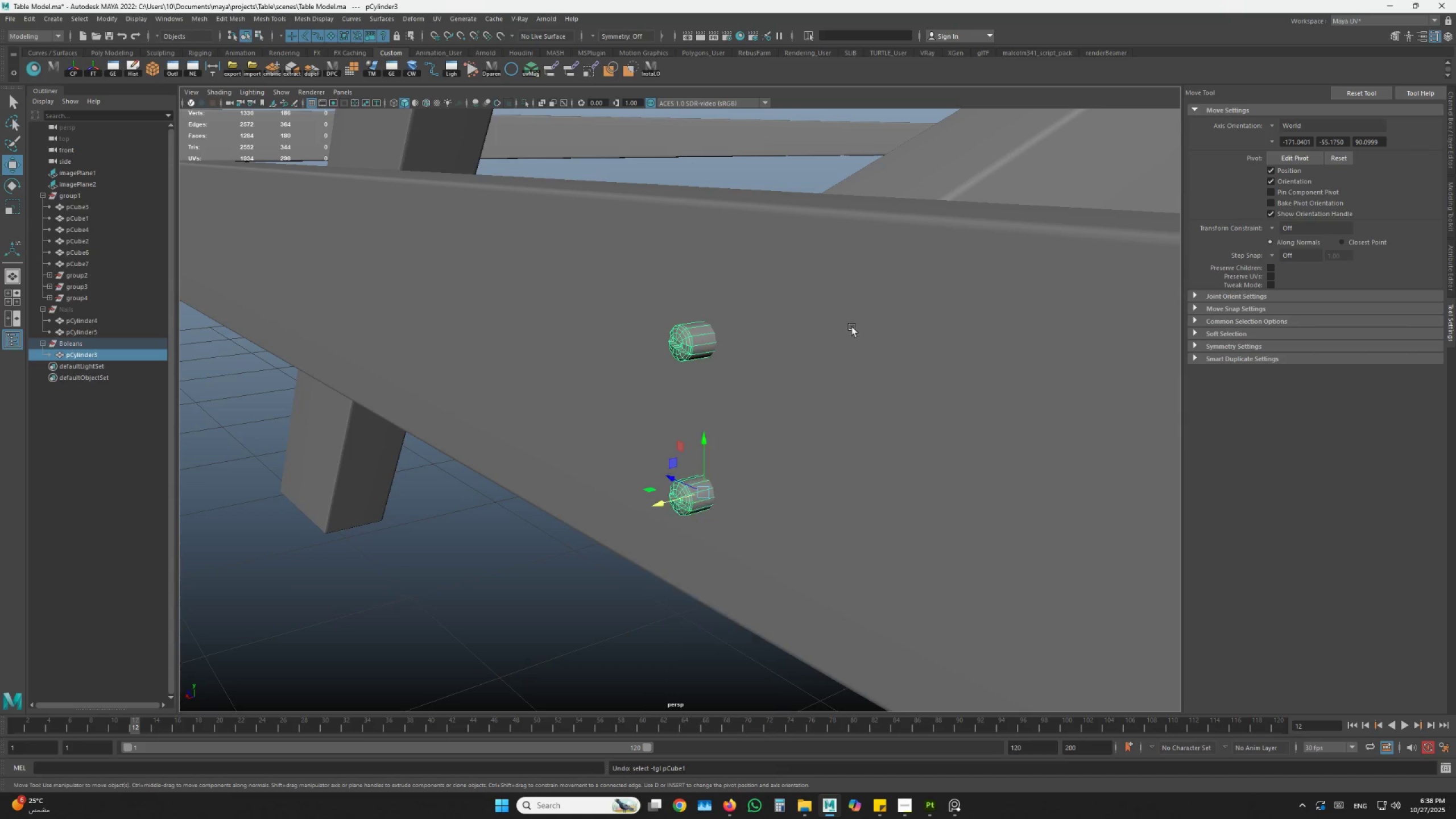 
double_click([786, 424])
 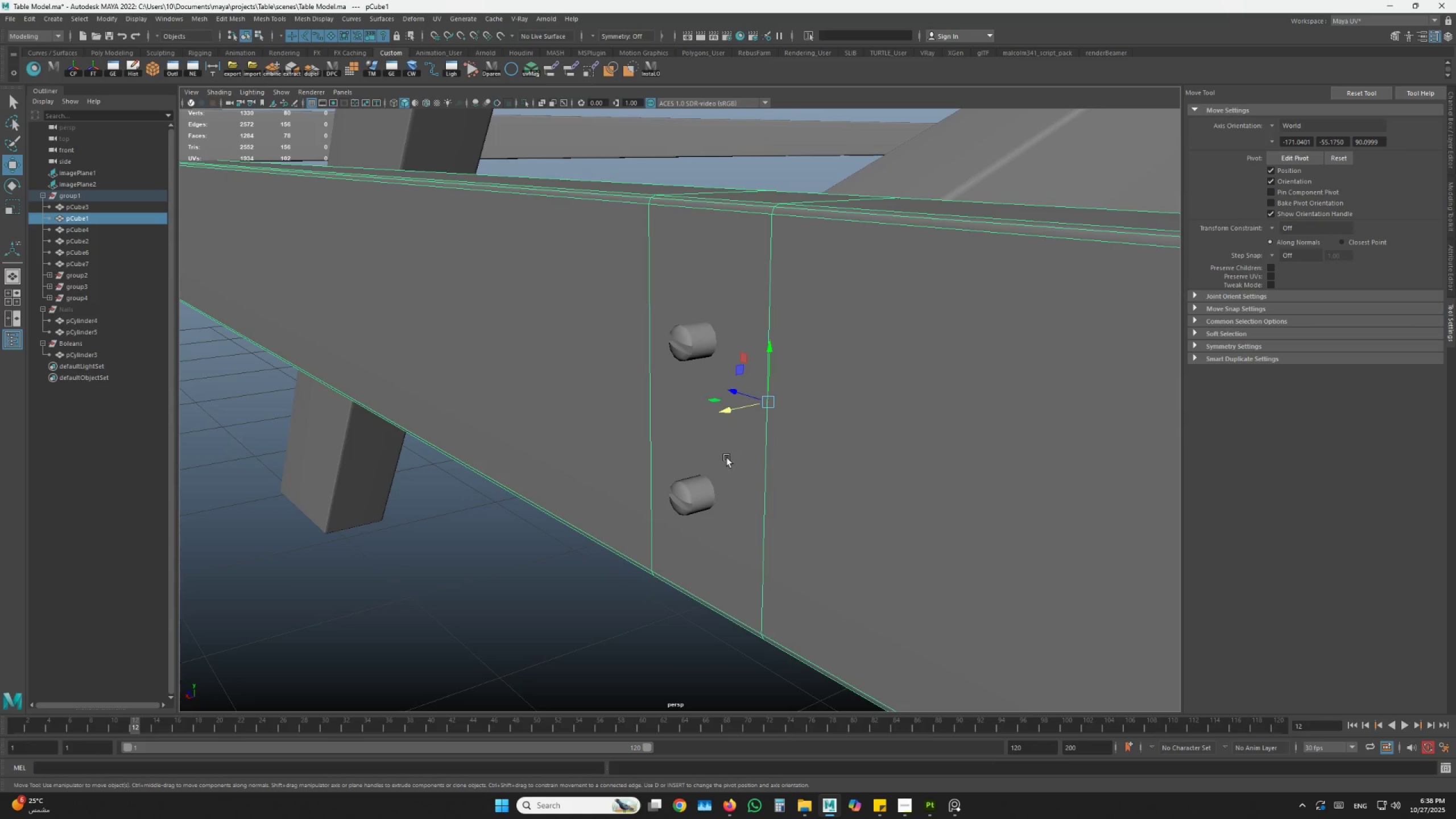 
key(Shift+ShiftLeft)
 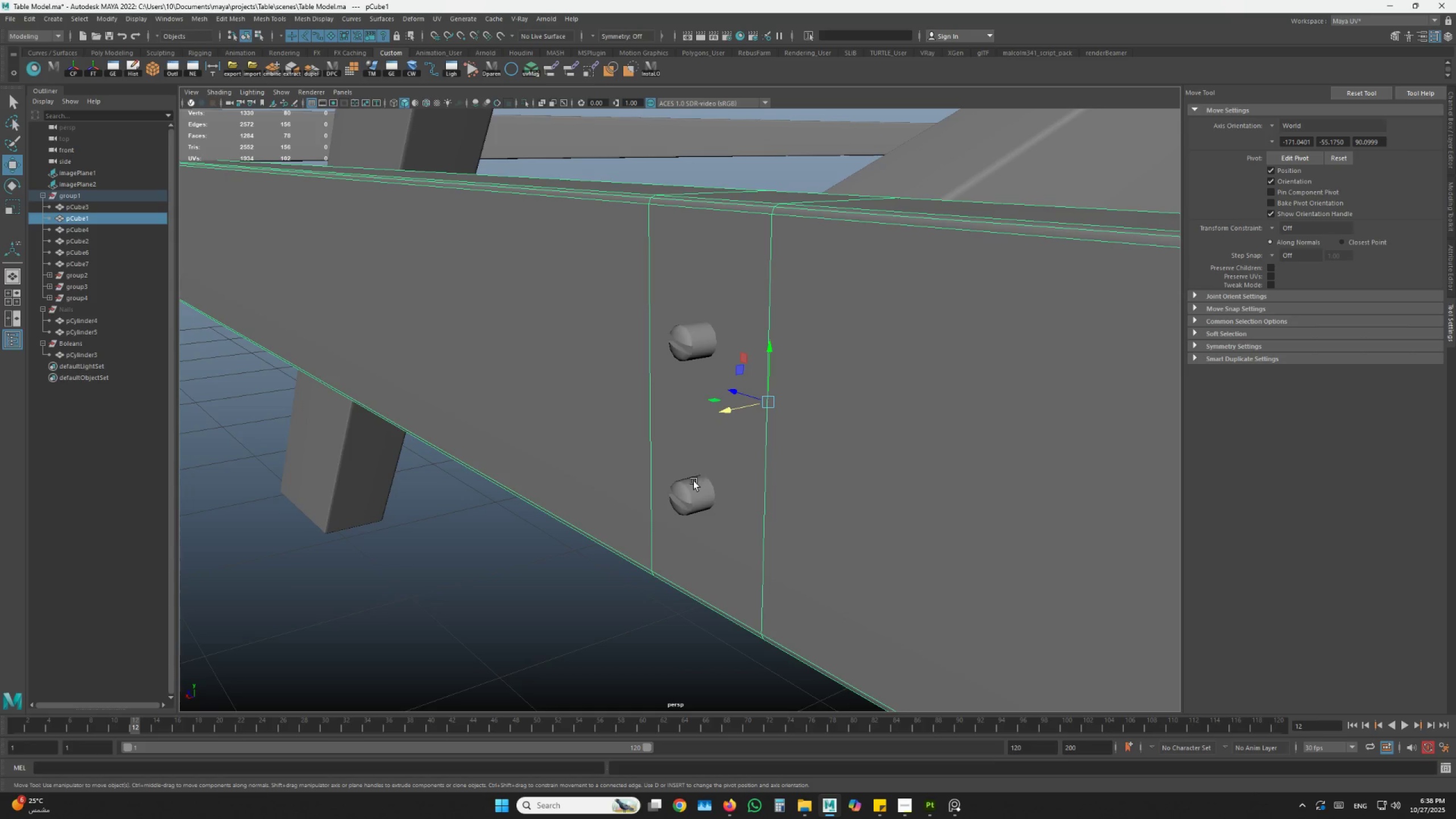 
triple_click([694, 481])
 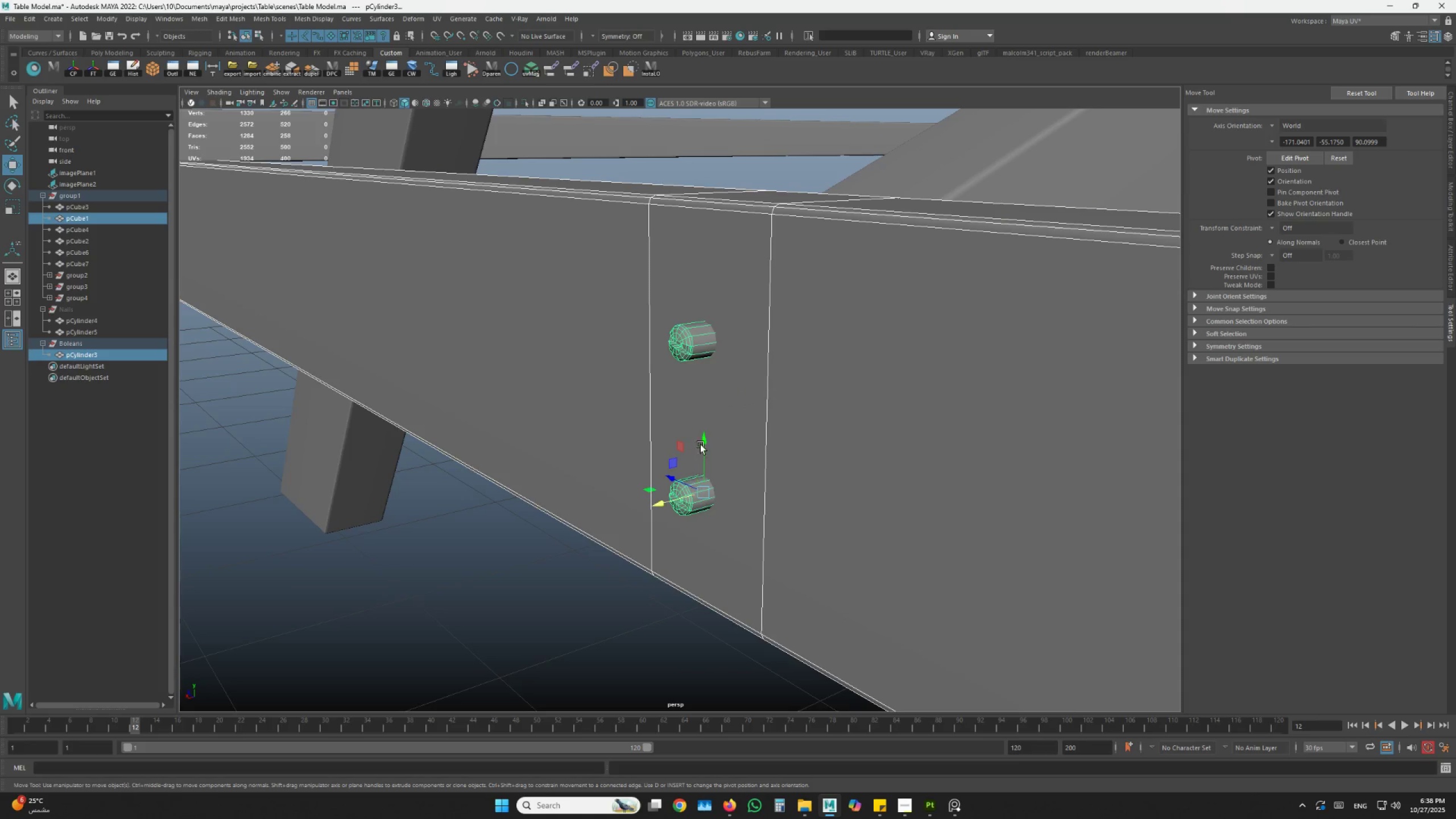 
triple_click([675, 317])
 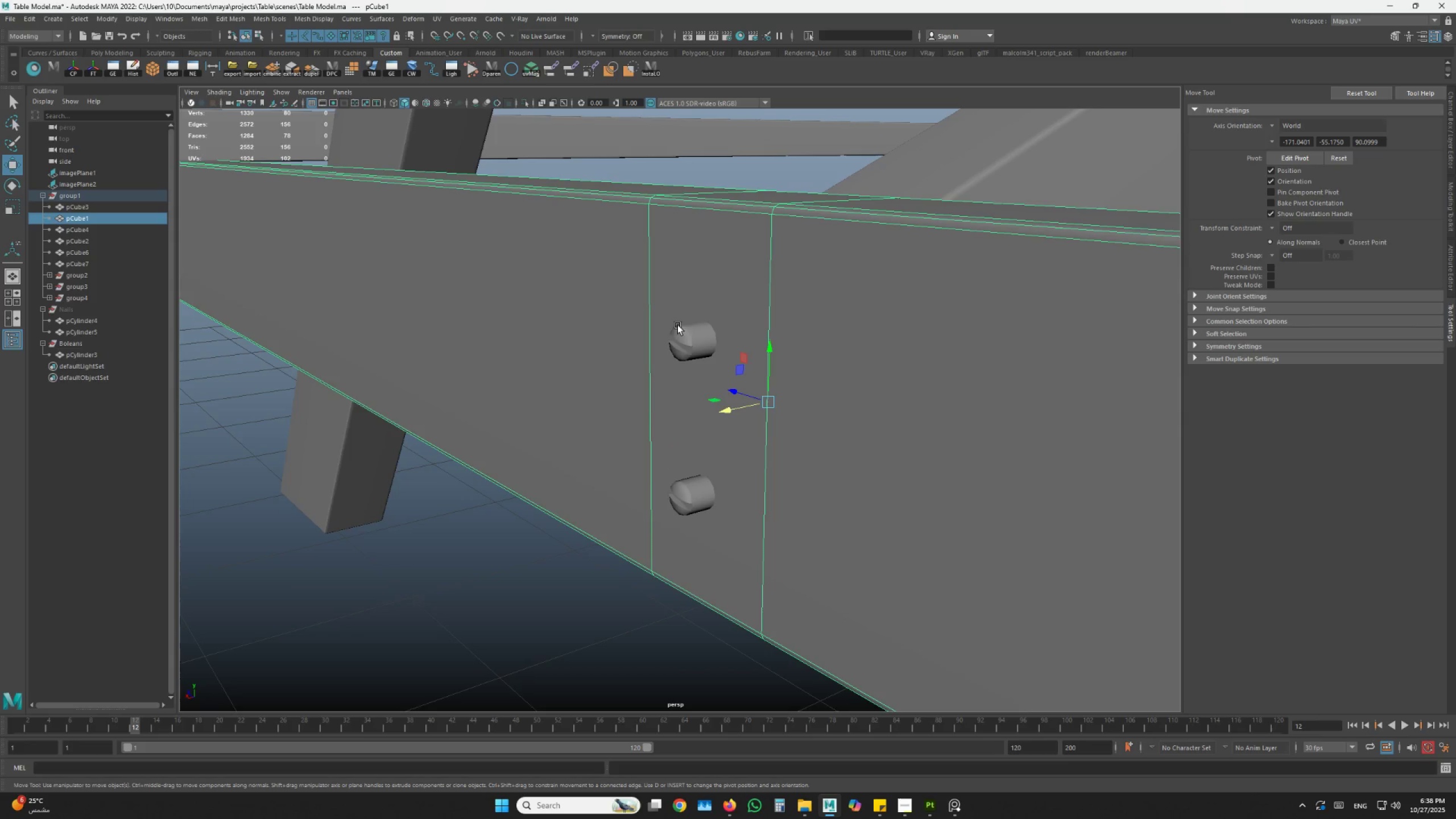 
triple_click([690, 338])
 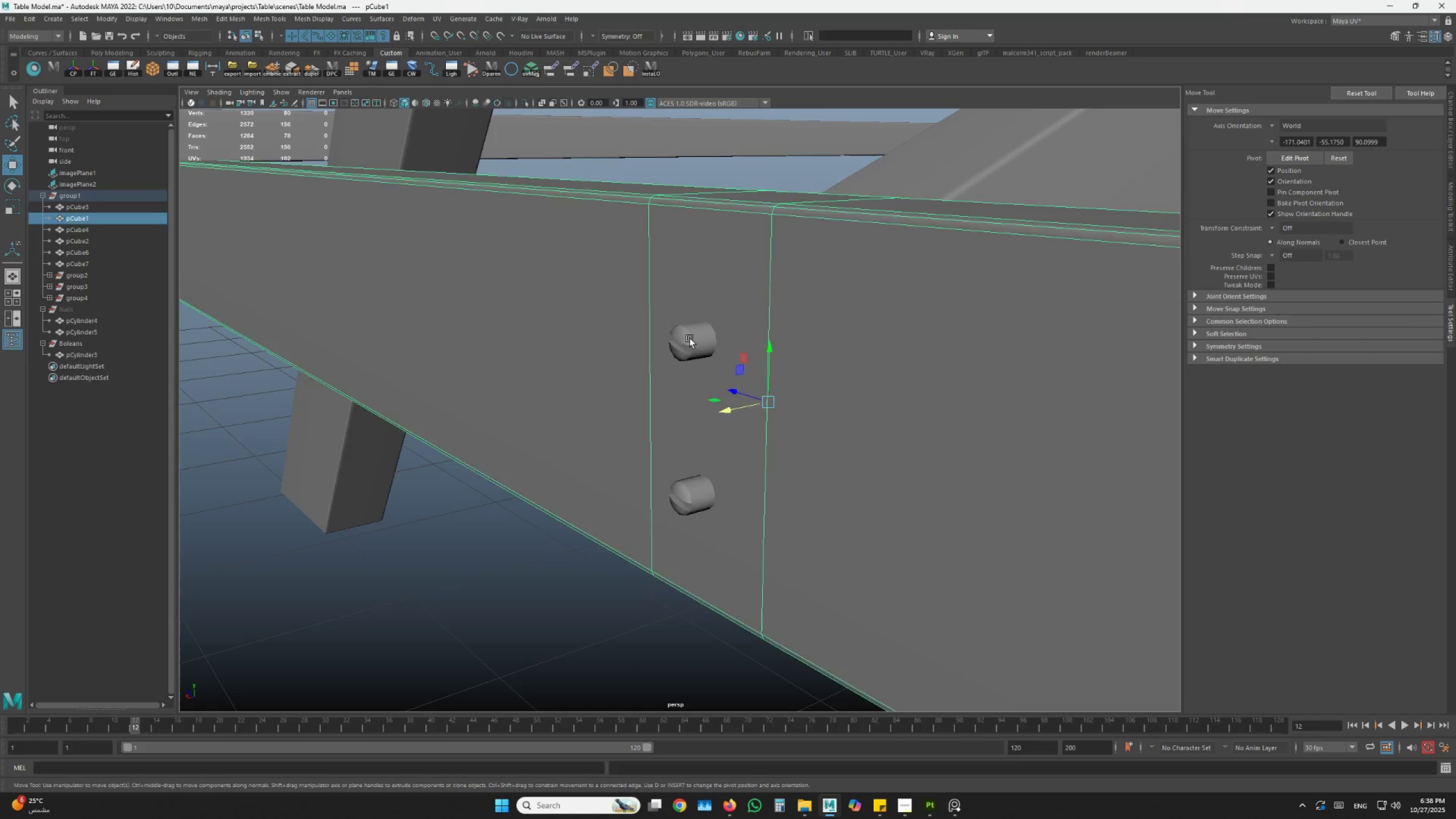 
key(Shift+ShiftLeft)
 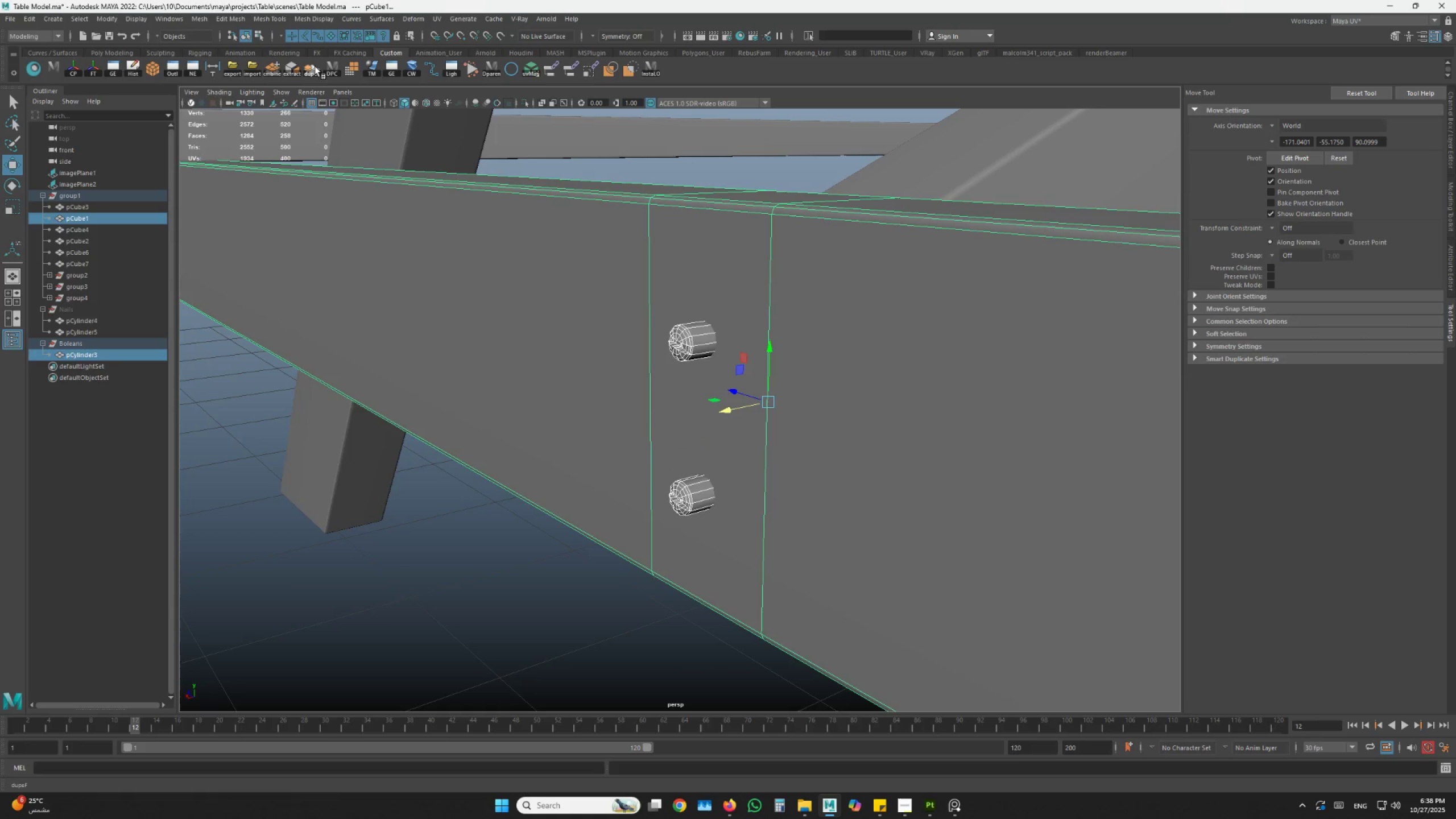 
left_click([783, 385])
 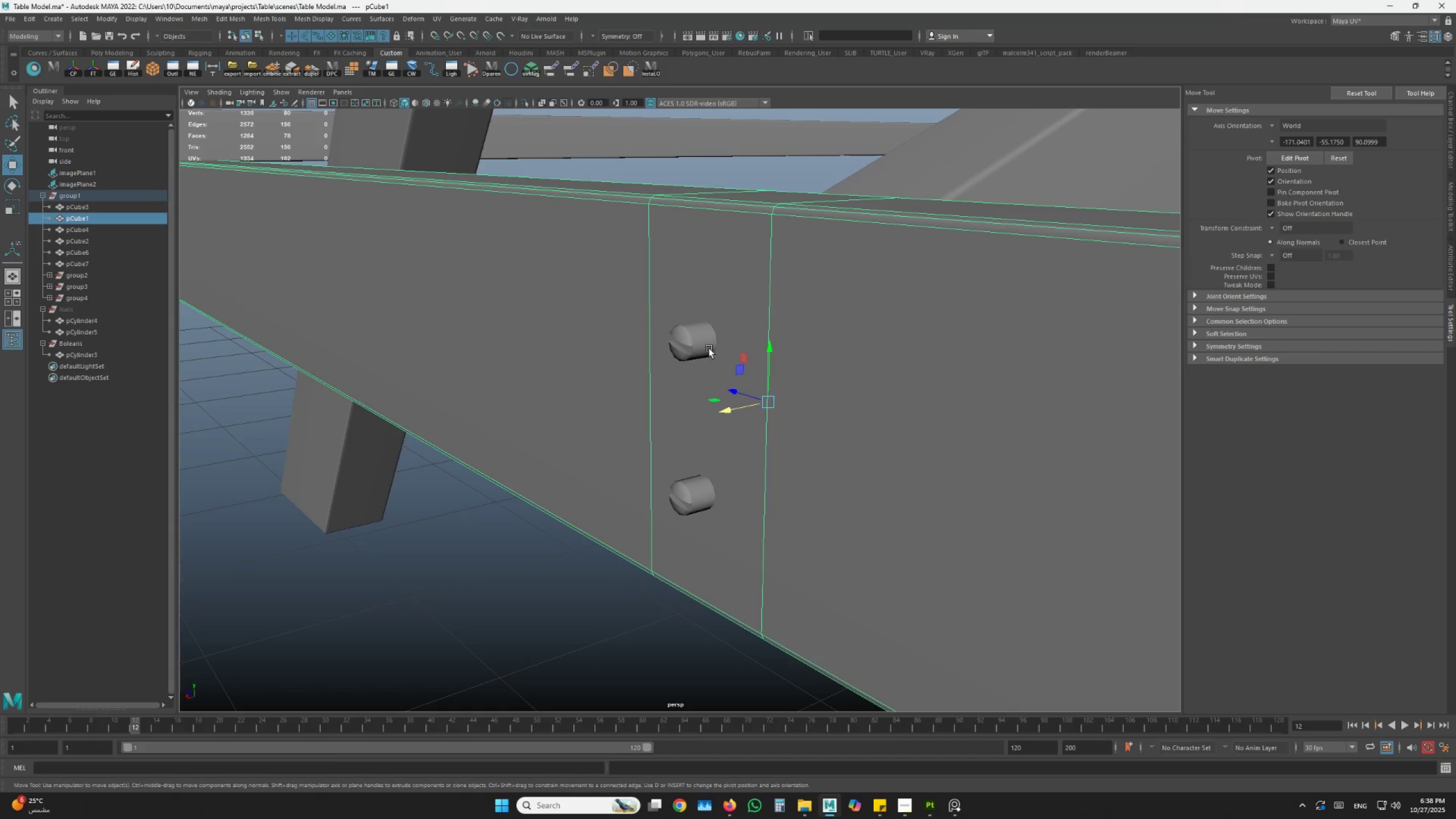 
key(Shift+ShiftLeft)
 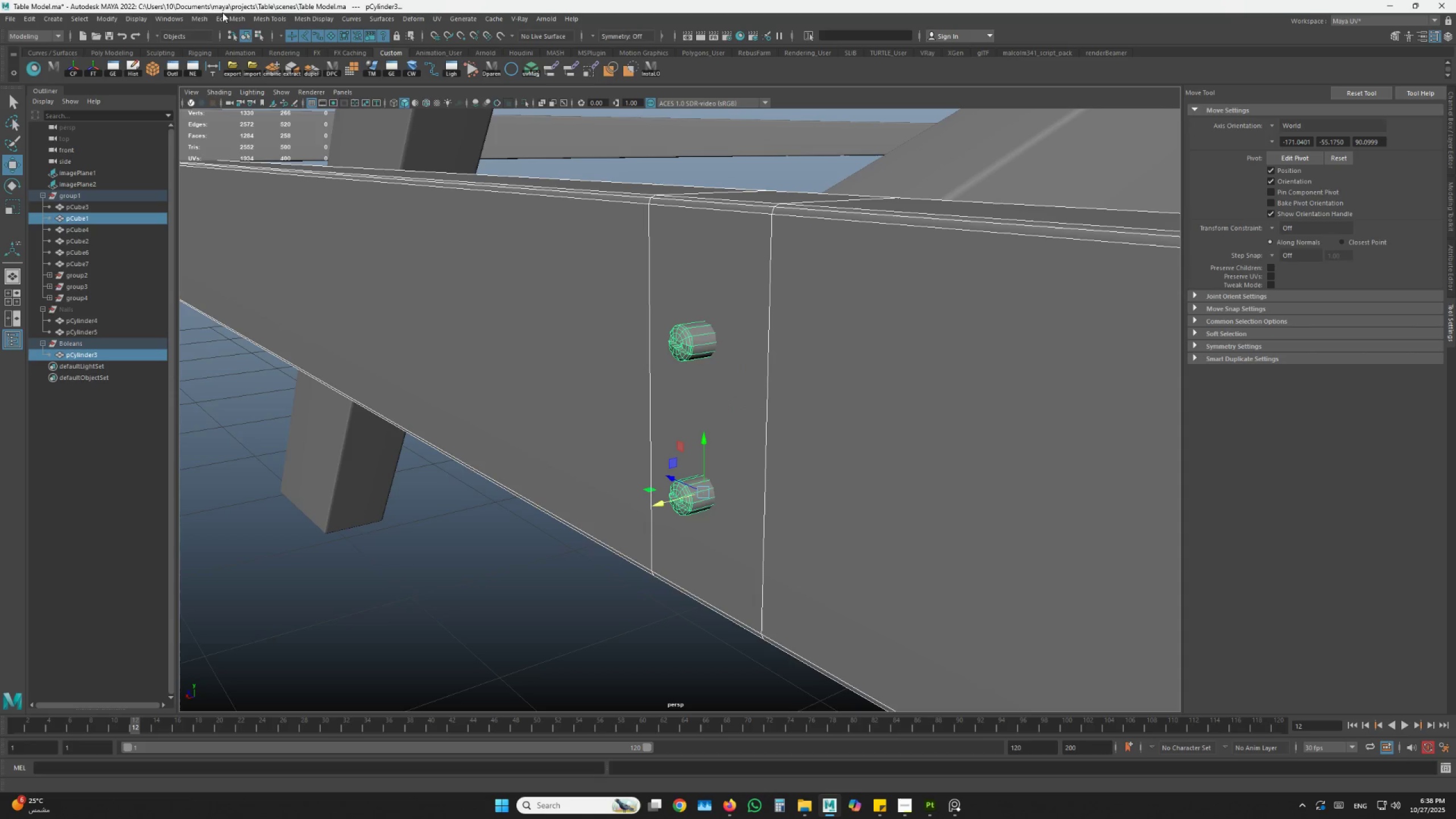 
double_click([201, 18])
 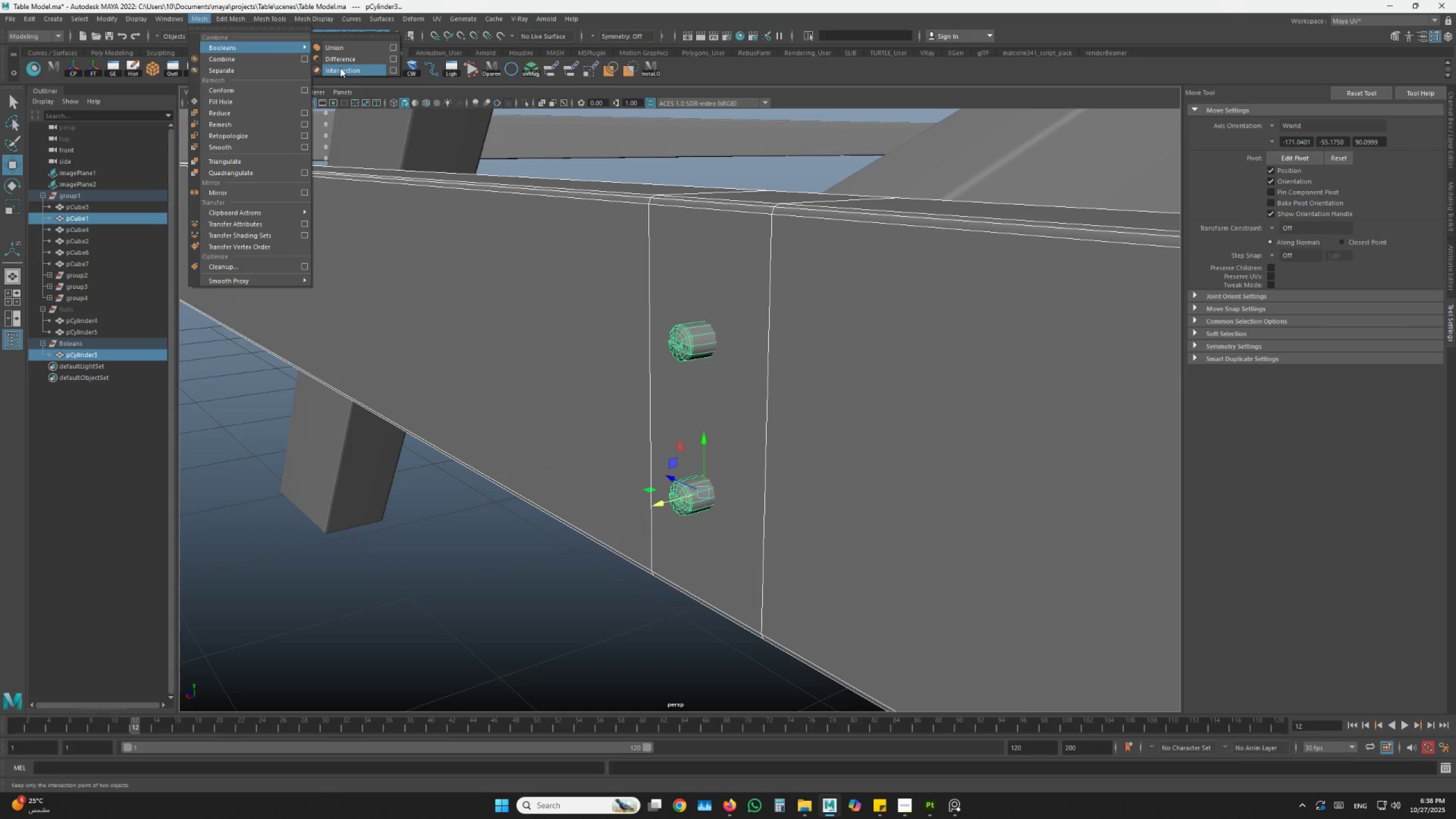 
left_click([337, 61])
 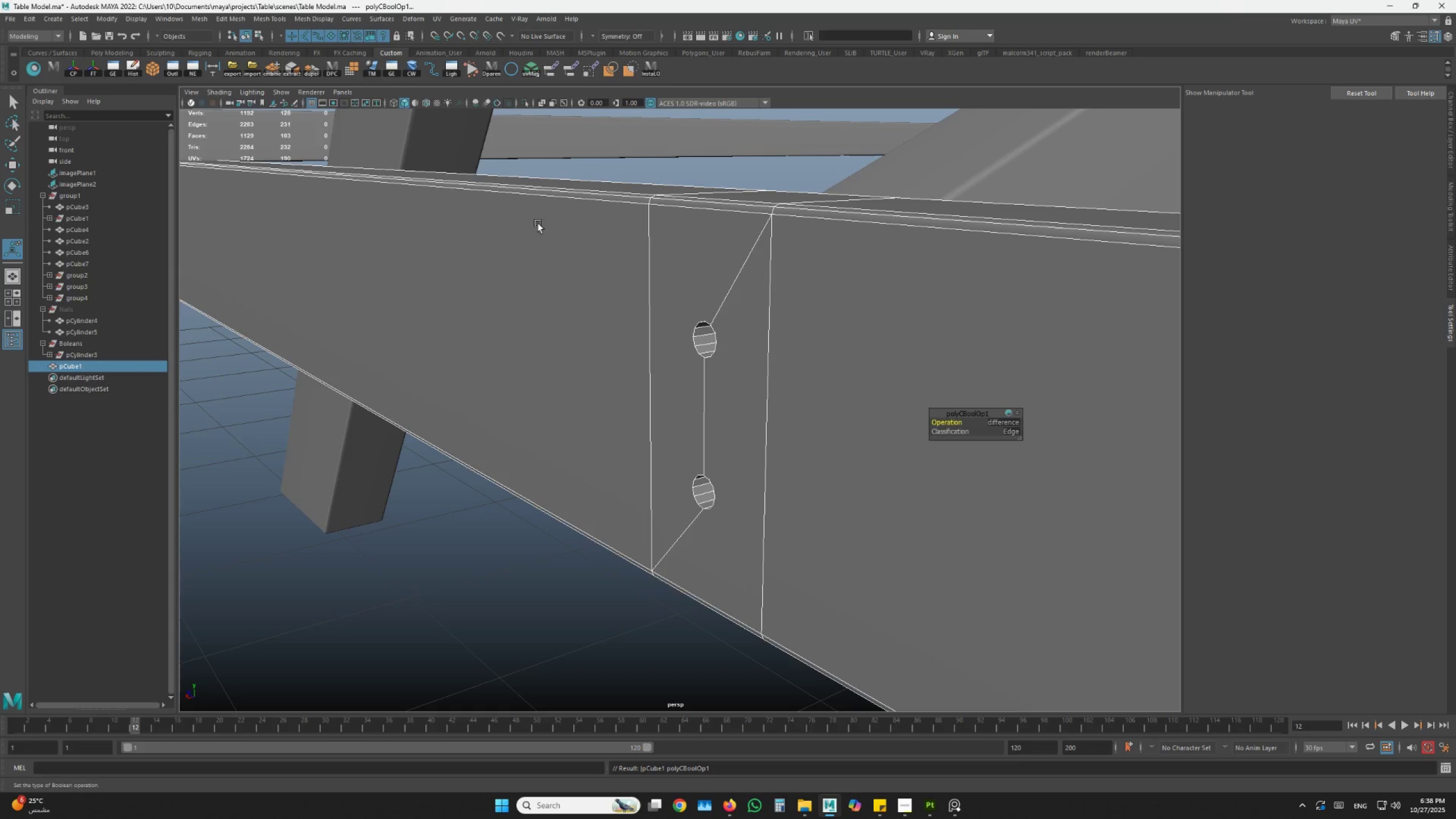 
hold_key(key=AltLeft, duration=1.5)
left_click_drag(start_coordinate=[745, 401], to_coordinate=[810, 388])
 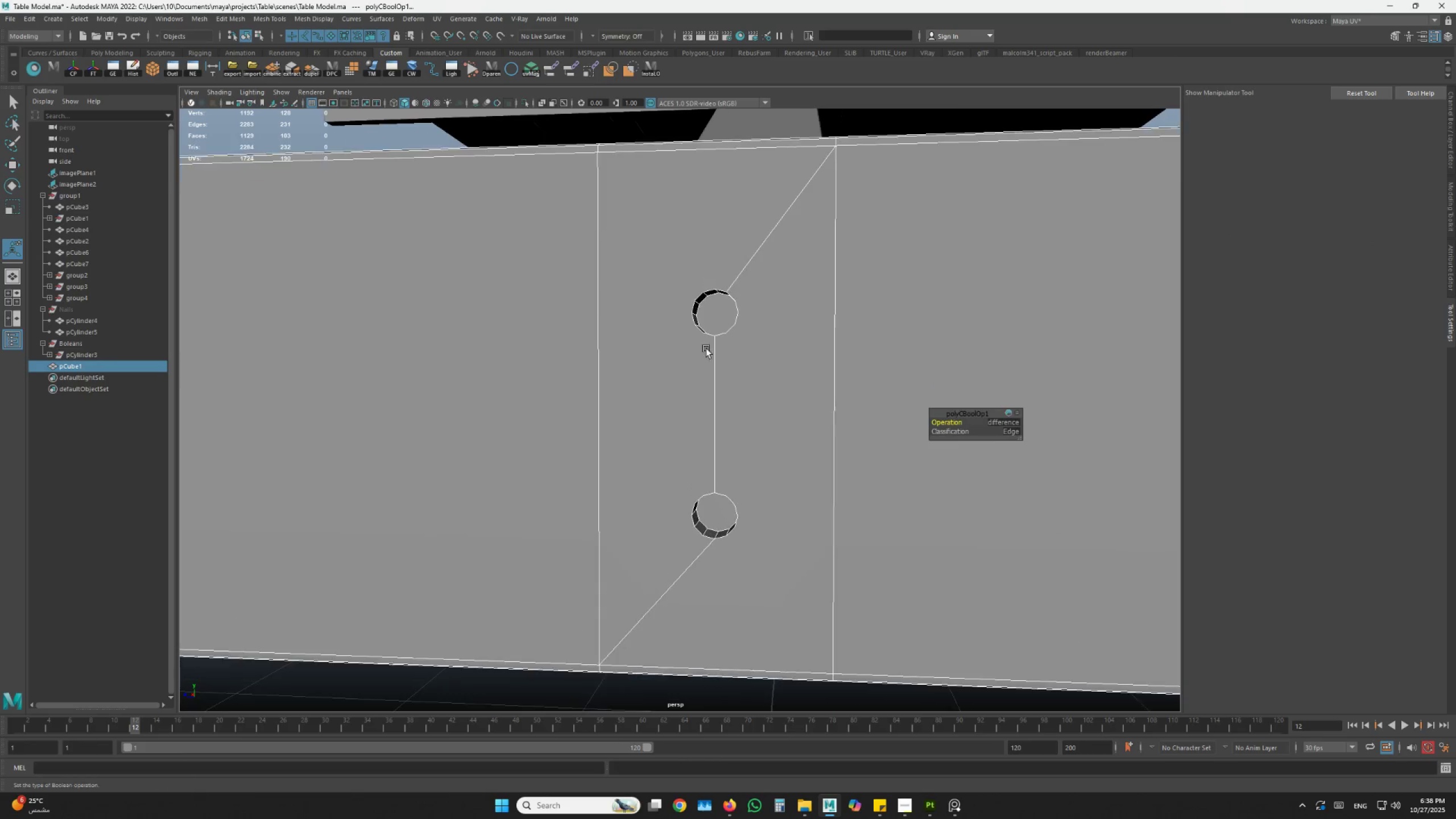 
key(Alt+AltLeft)
 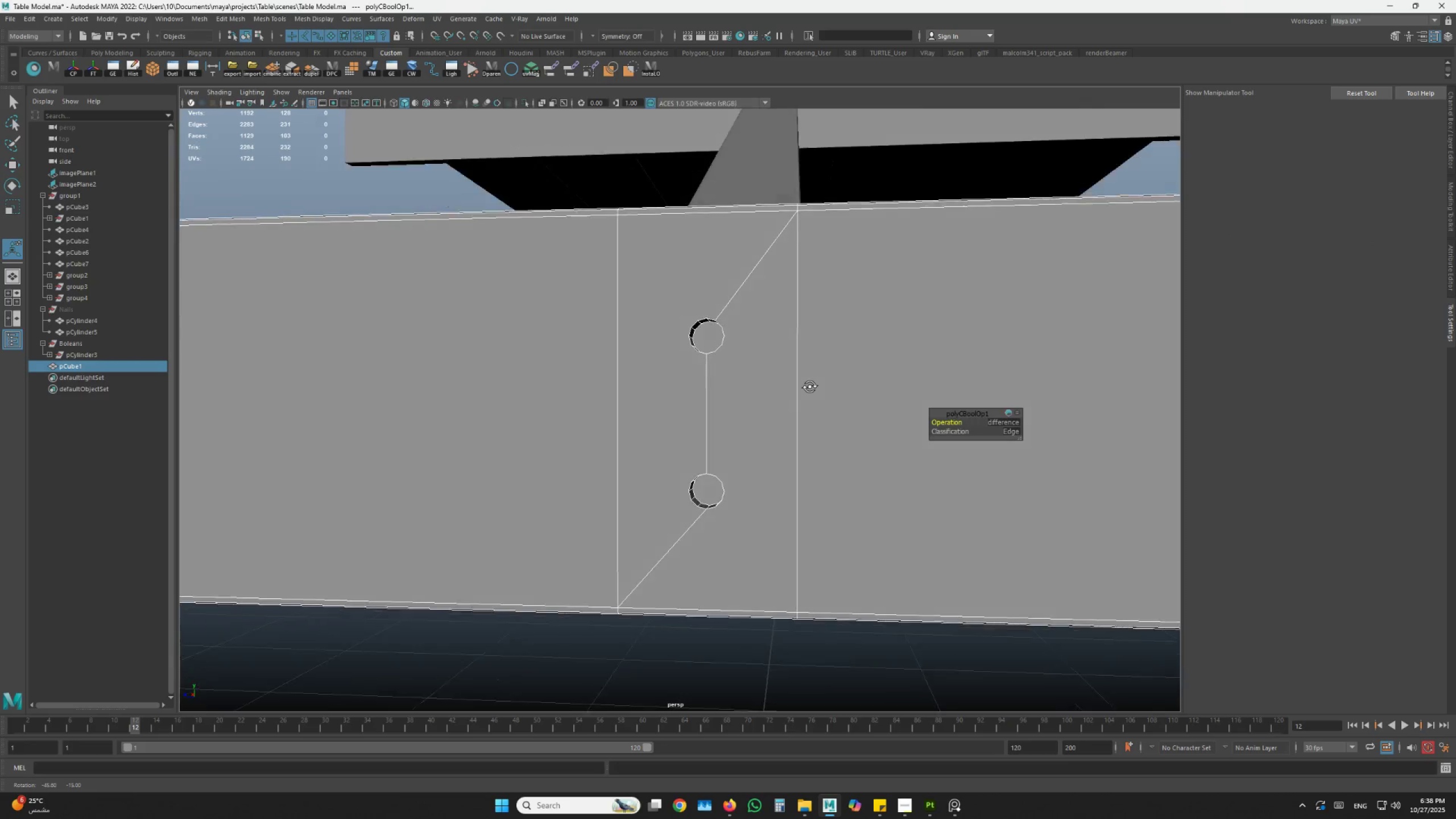 
key(Alt+AltLeft)
 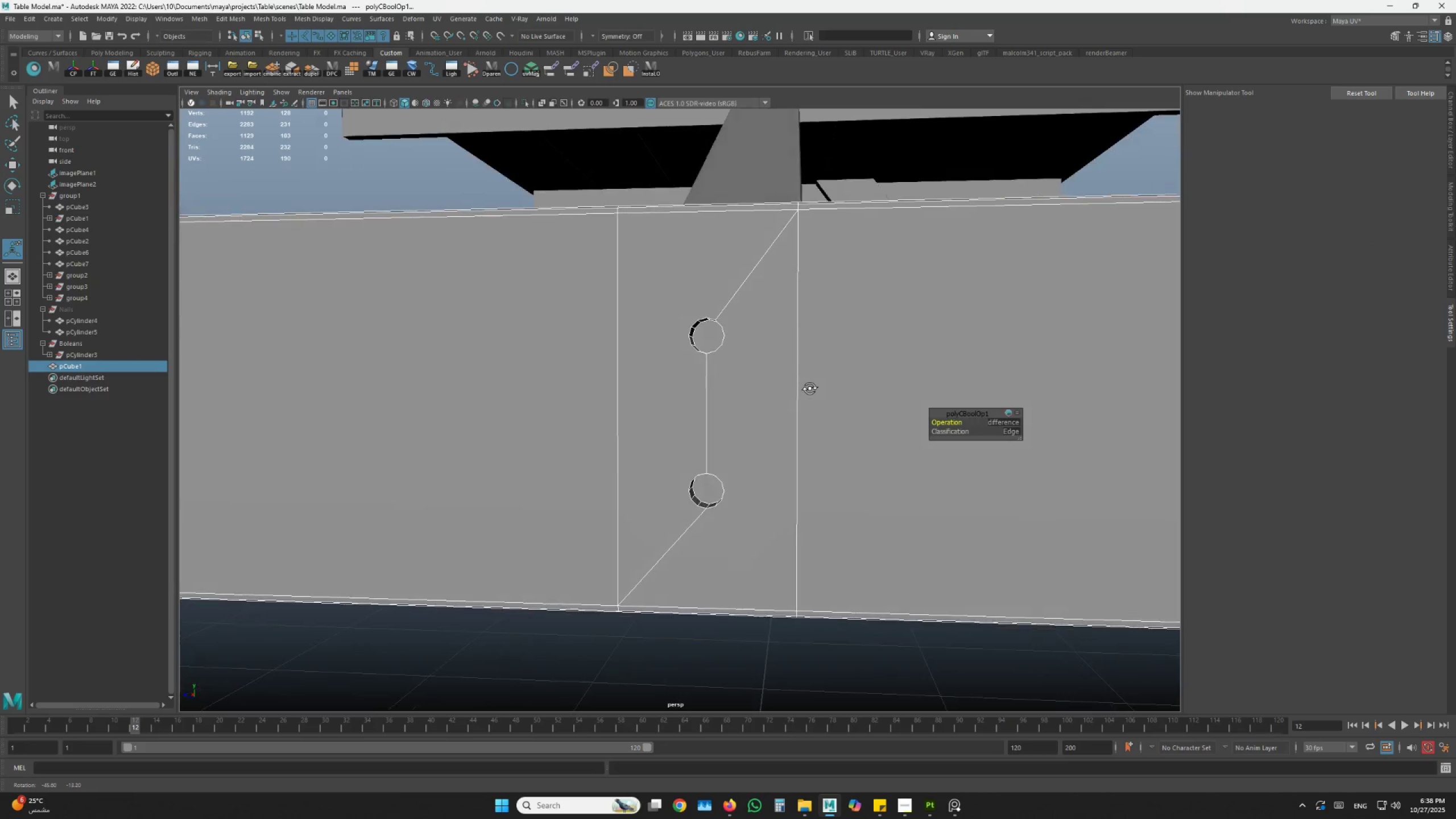 
key(Alt+AltLeft)
 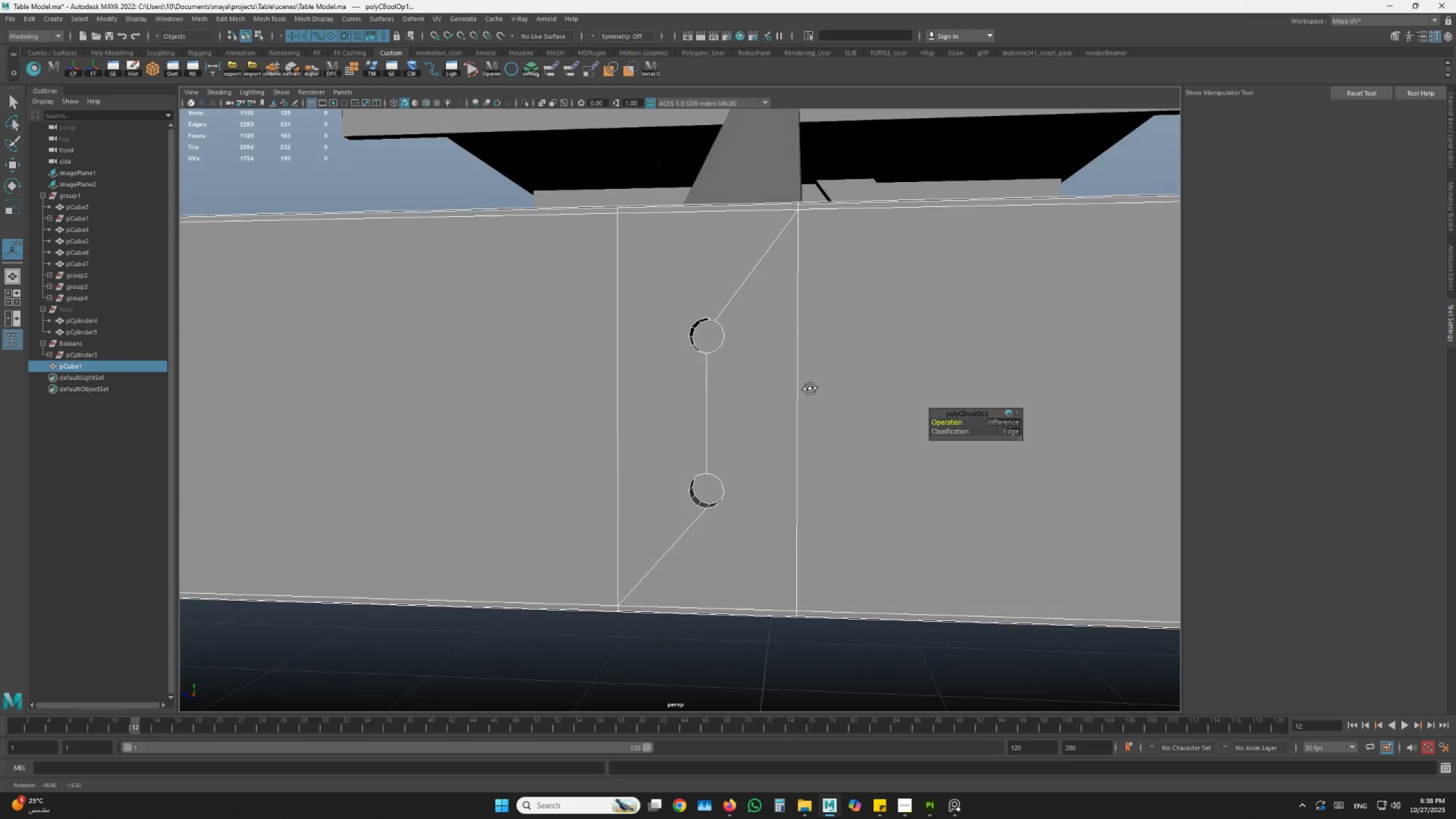 
key(Alt+AltLeft)
 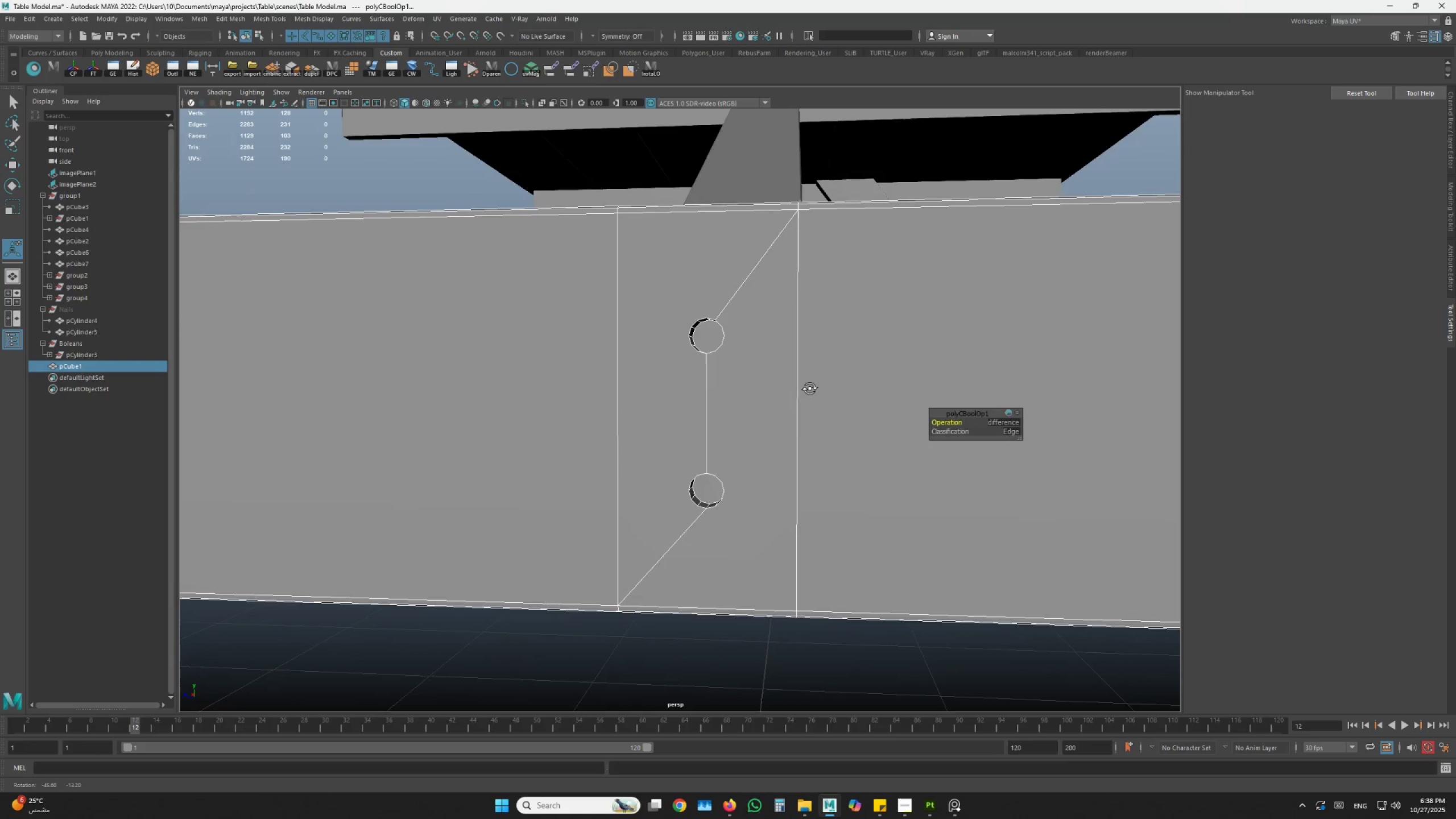 
key(Alt+AltLeft)
 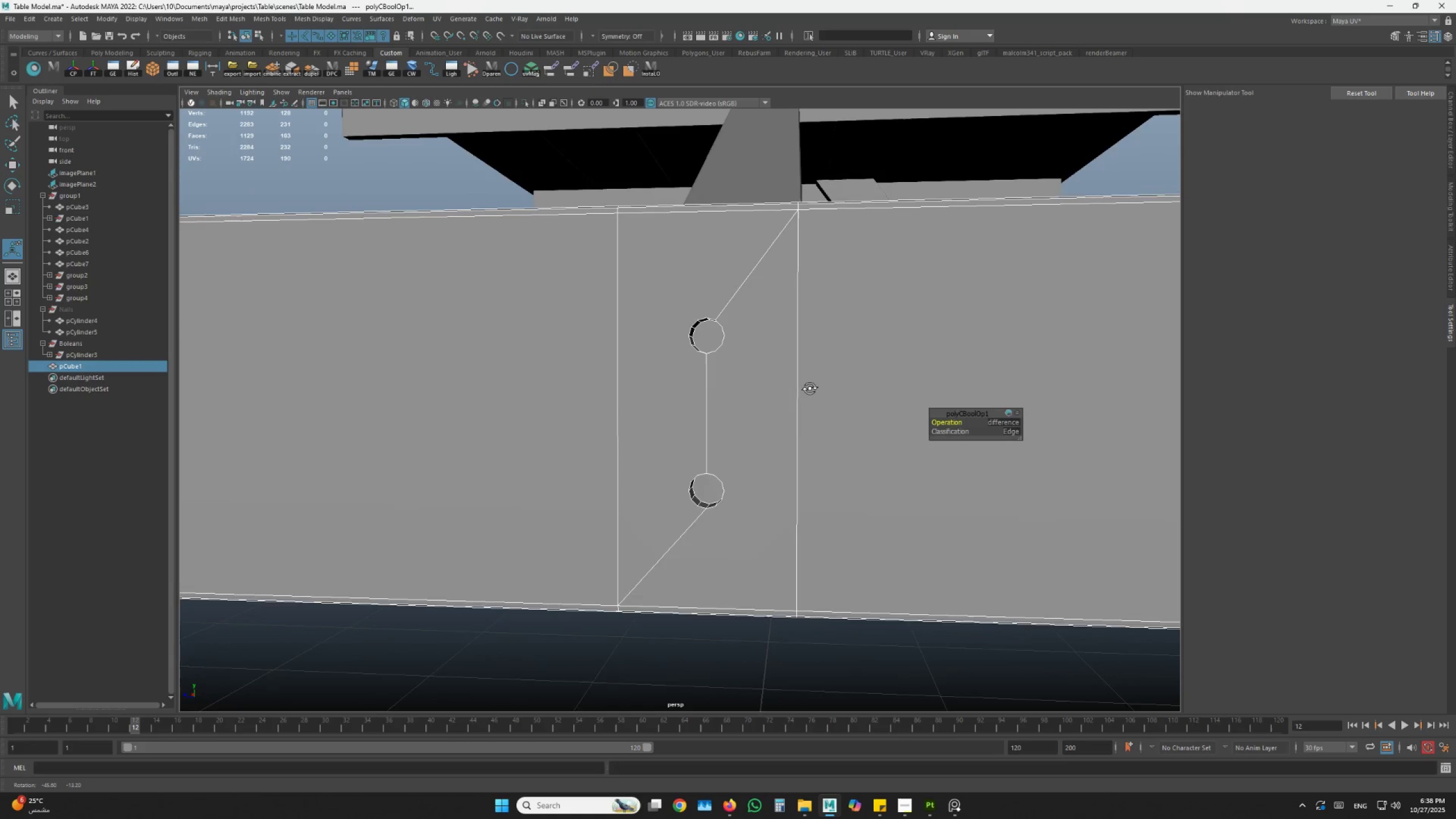 
key(Alt+AltLeft)
 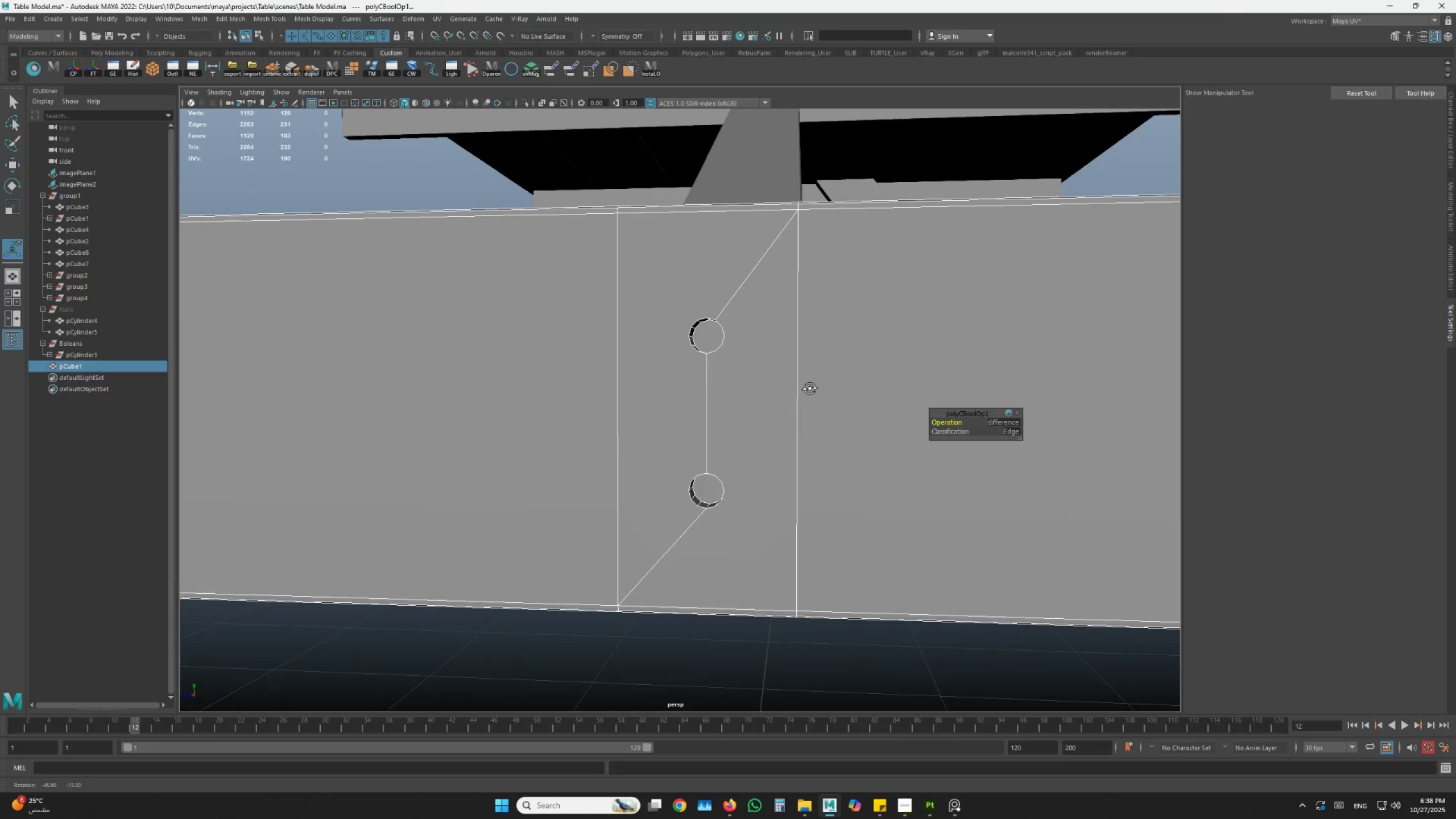 
key(Alt+AltLeft)
 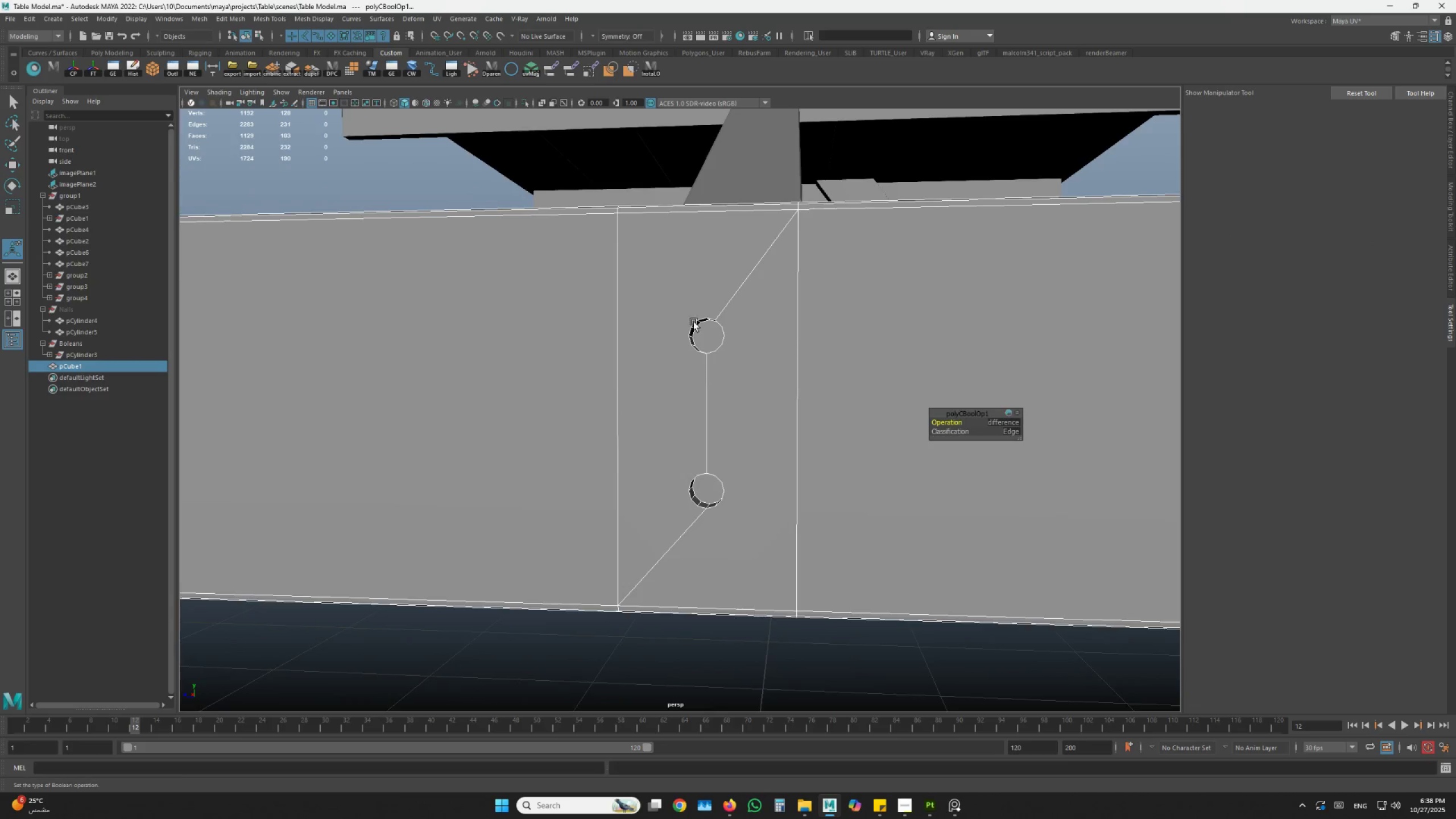 
scroll: coordinate [685, 316], scroll_direction: up, amount: 2.0
 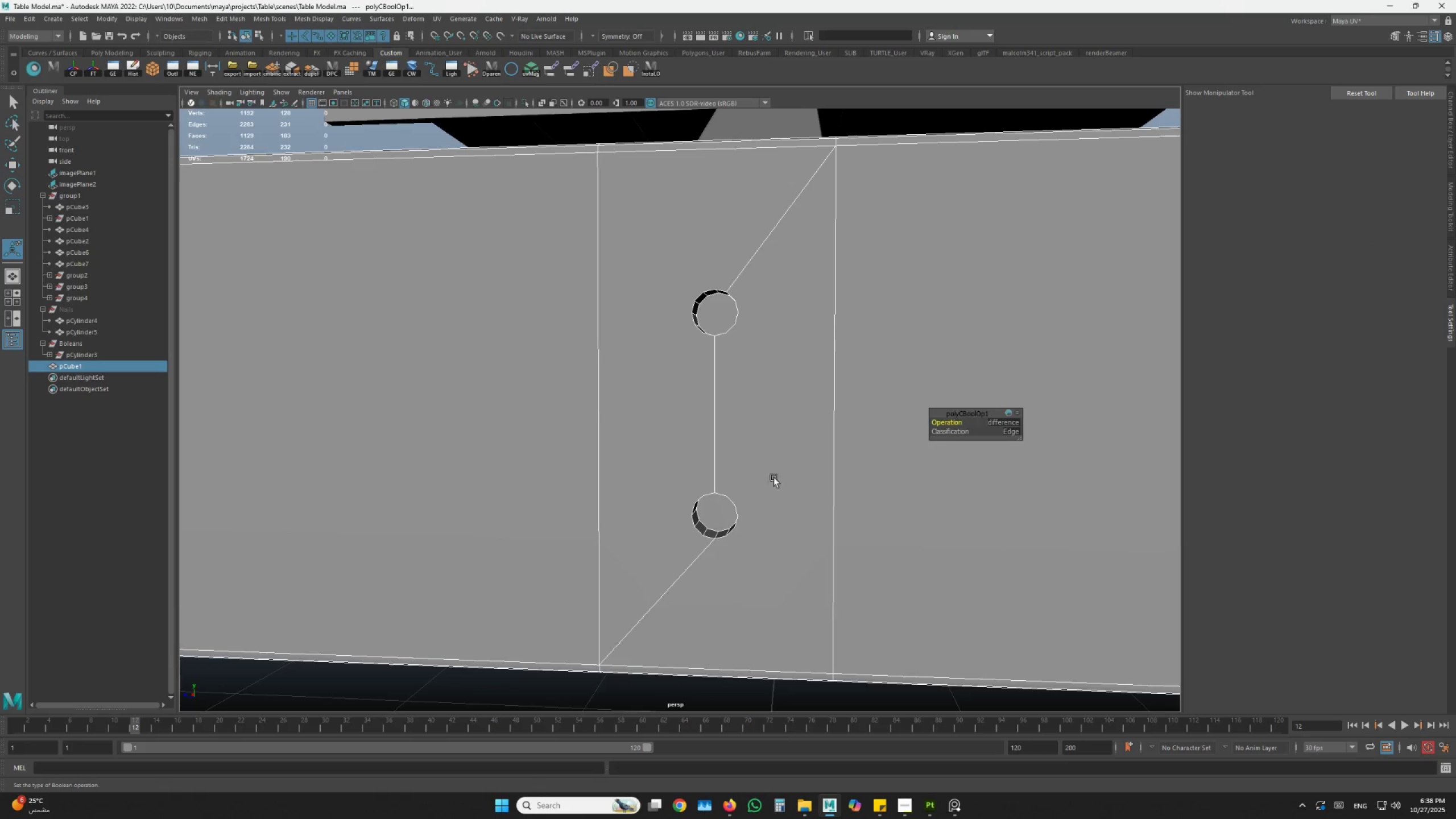 
left_click([855, 682])
 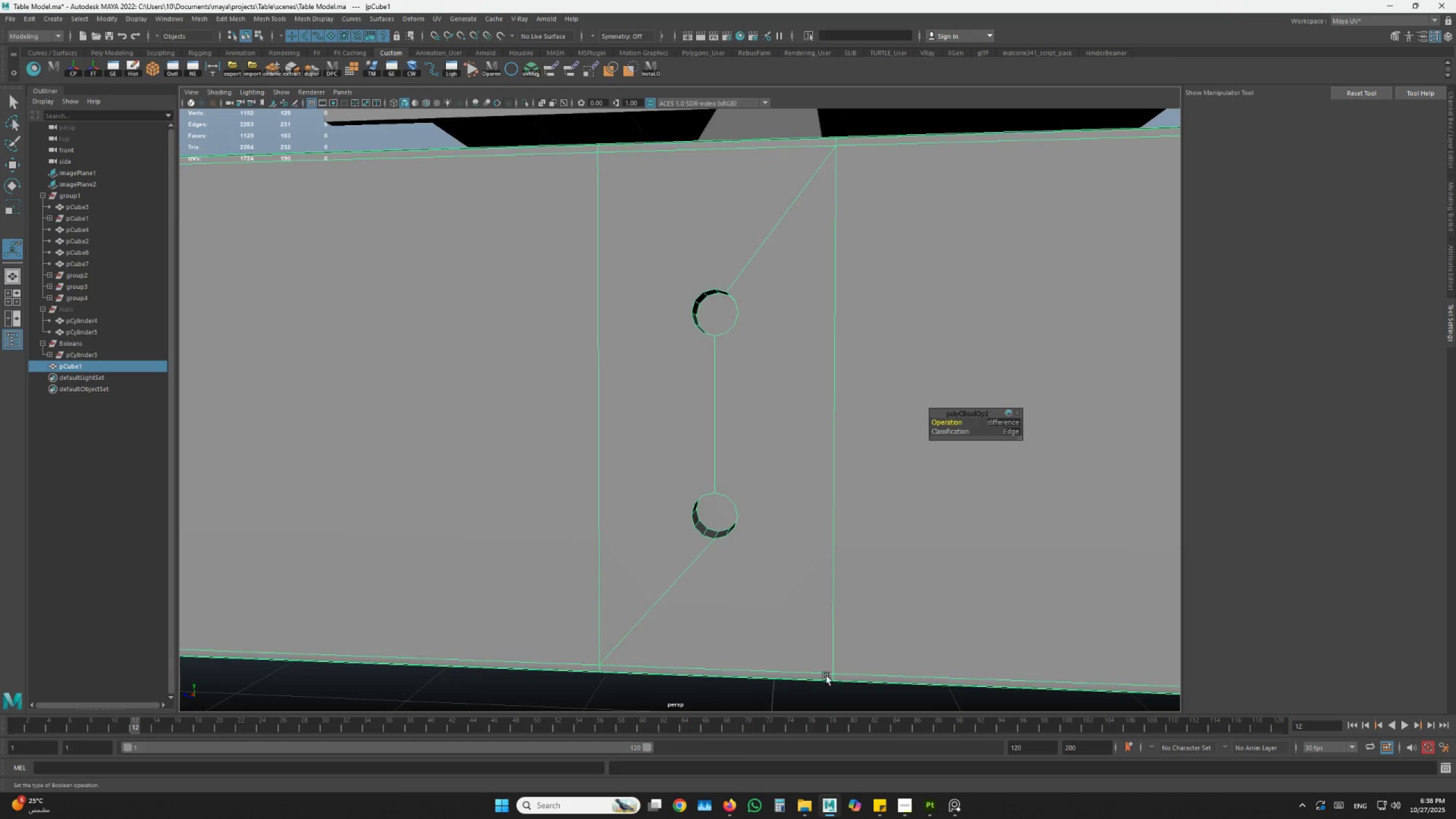 
scroll: coordinate [826, 676], scroll_direction: down, amount: 2.0
 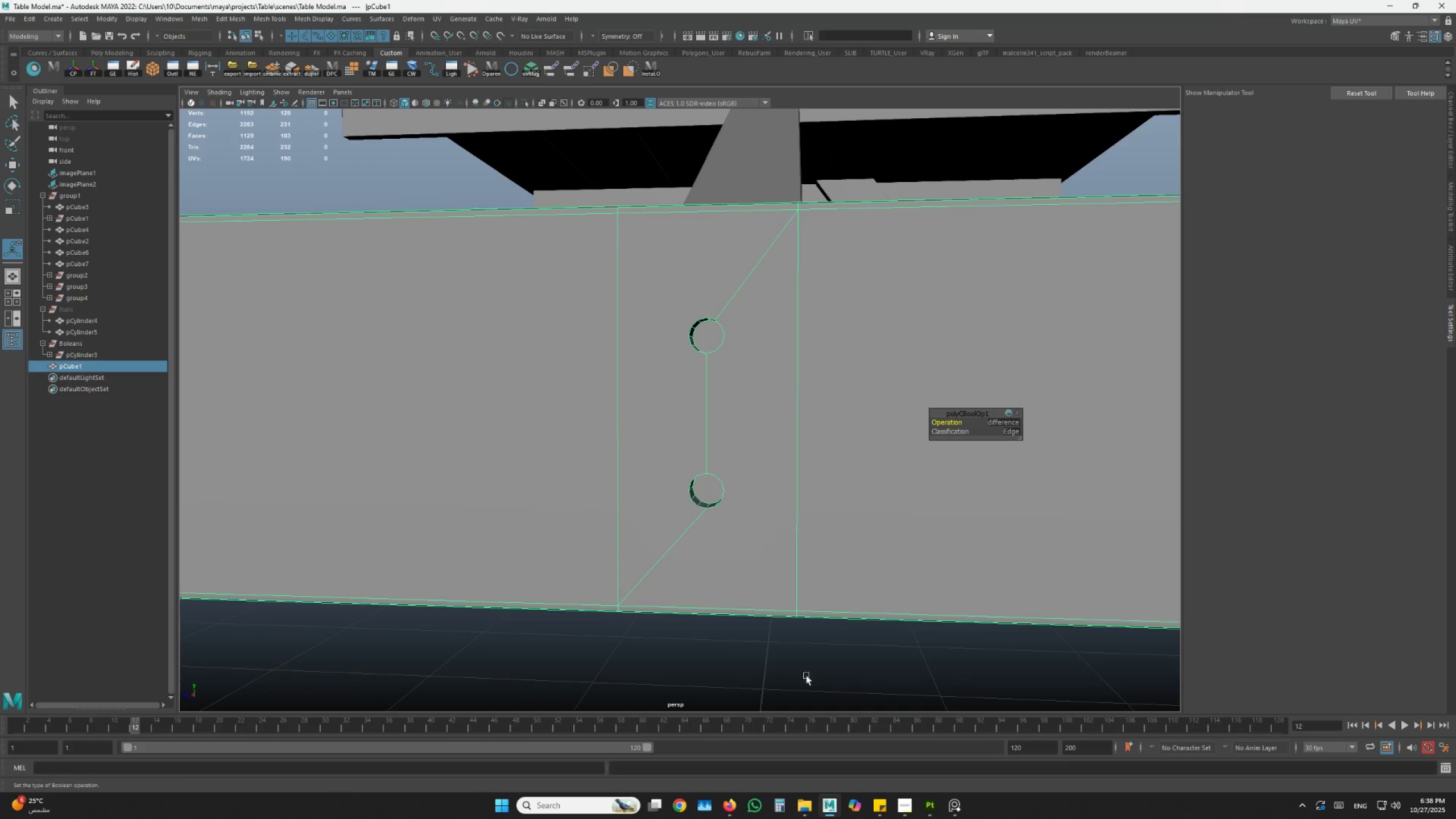 
left_click([794, 677])
 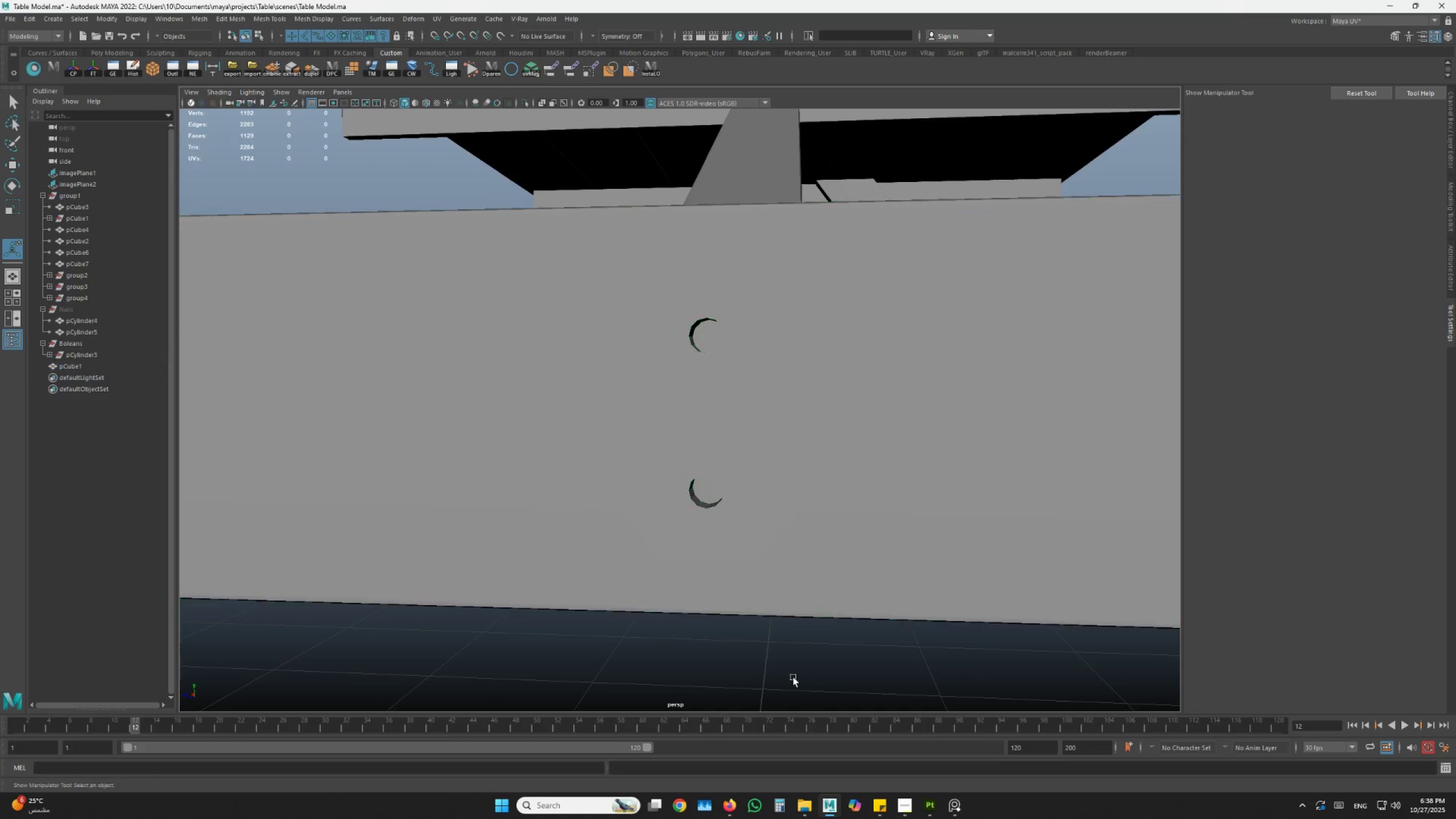 
hold_key(key=AltLeft, duration=1.34)
left_click_drag(start_coordinate=[751, 642], to_coordinate=[766, 646])
 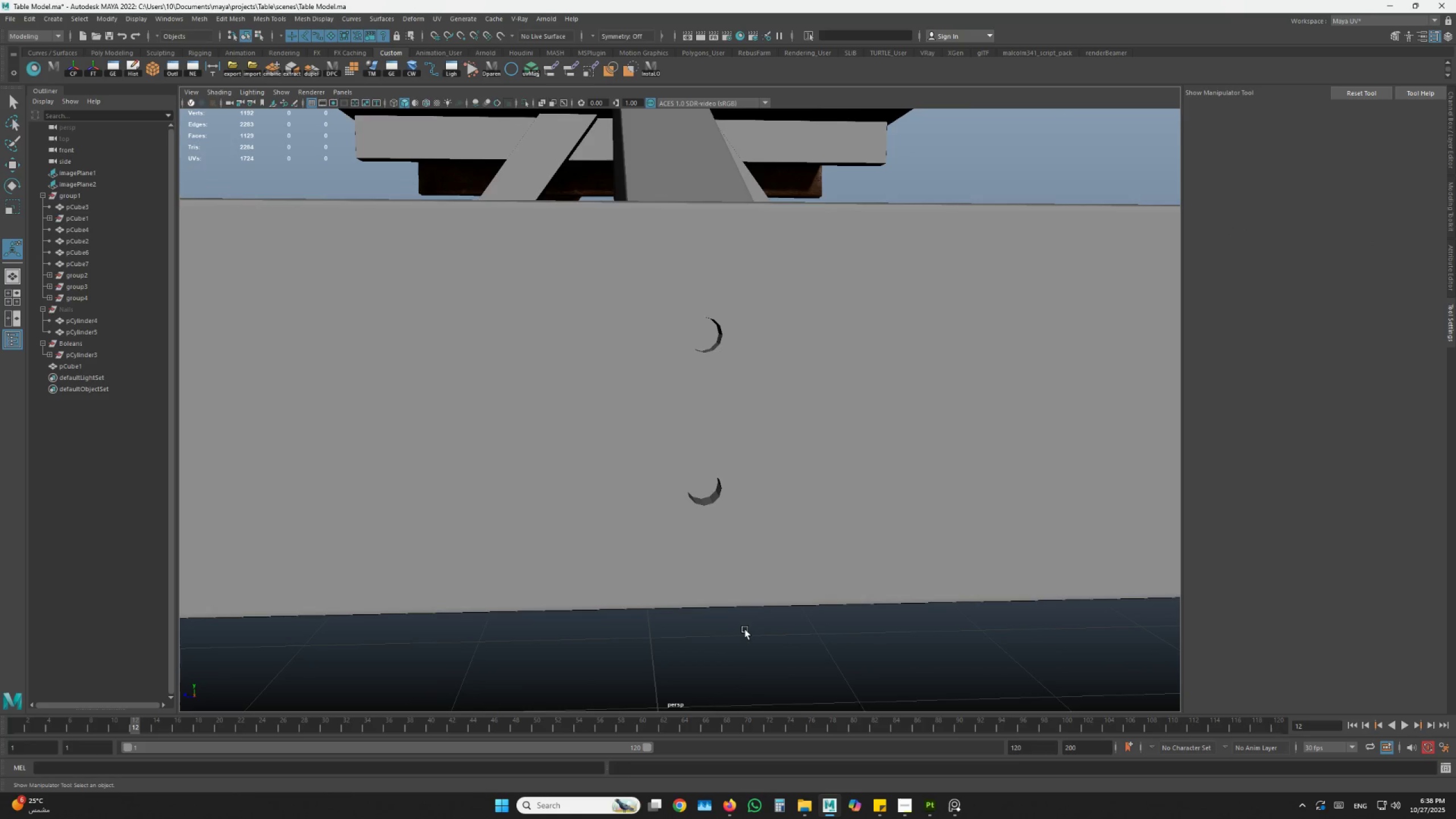 
scroll: coordinate [731, 550], scroll_direction: up, amount: 8.0
 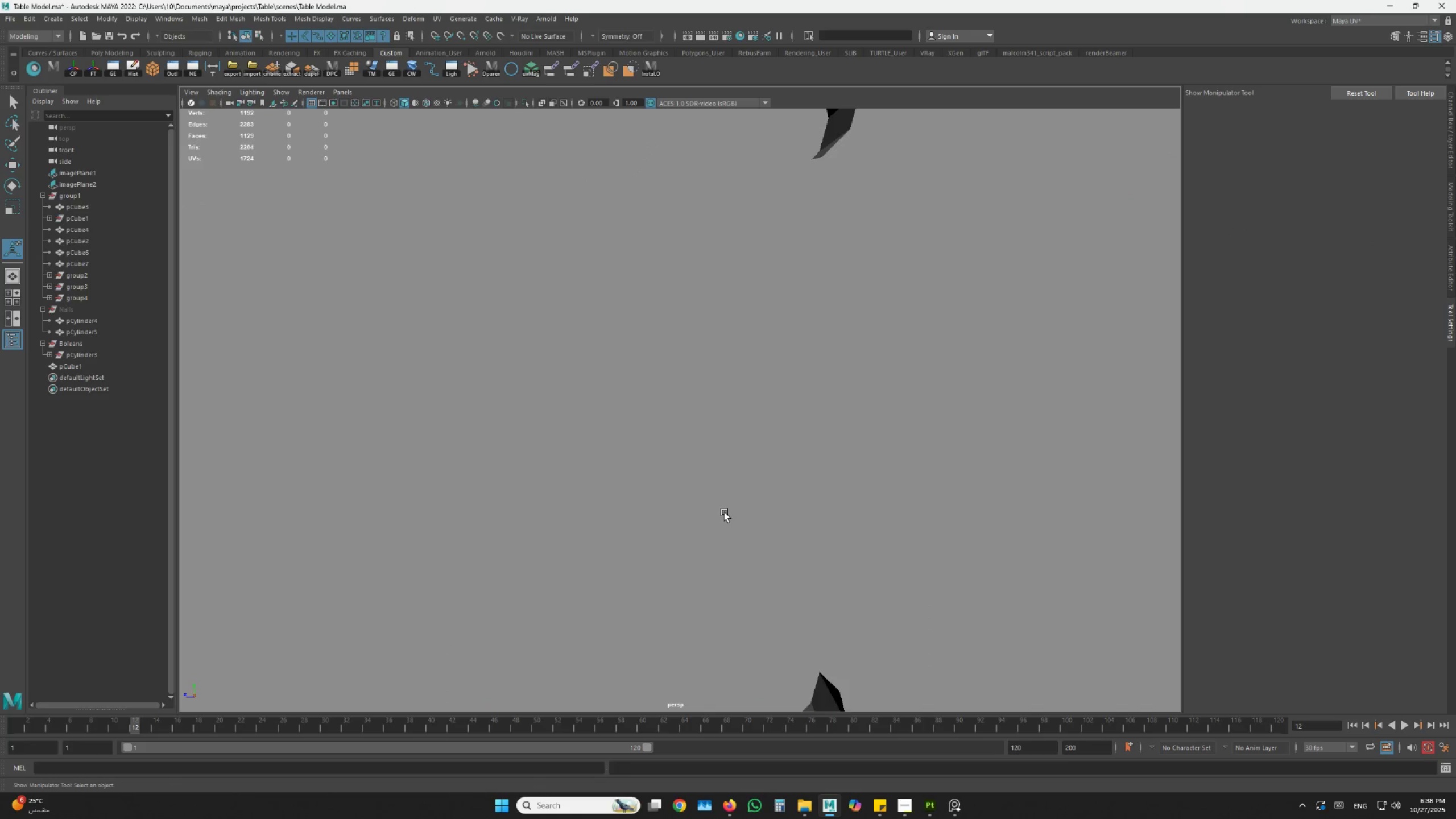 
hold_key(key=AltLeft, duration=1.5)
left_click_drag(start_coordinate=[747, 568], to_coordinate=[817, 590])
 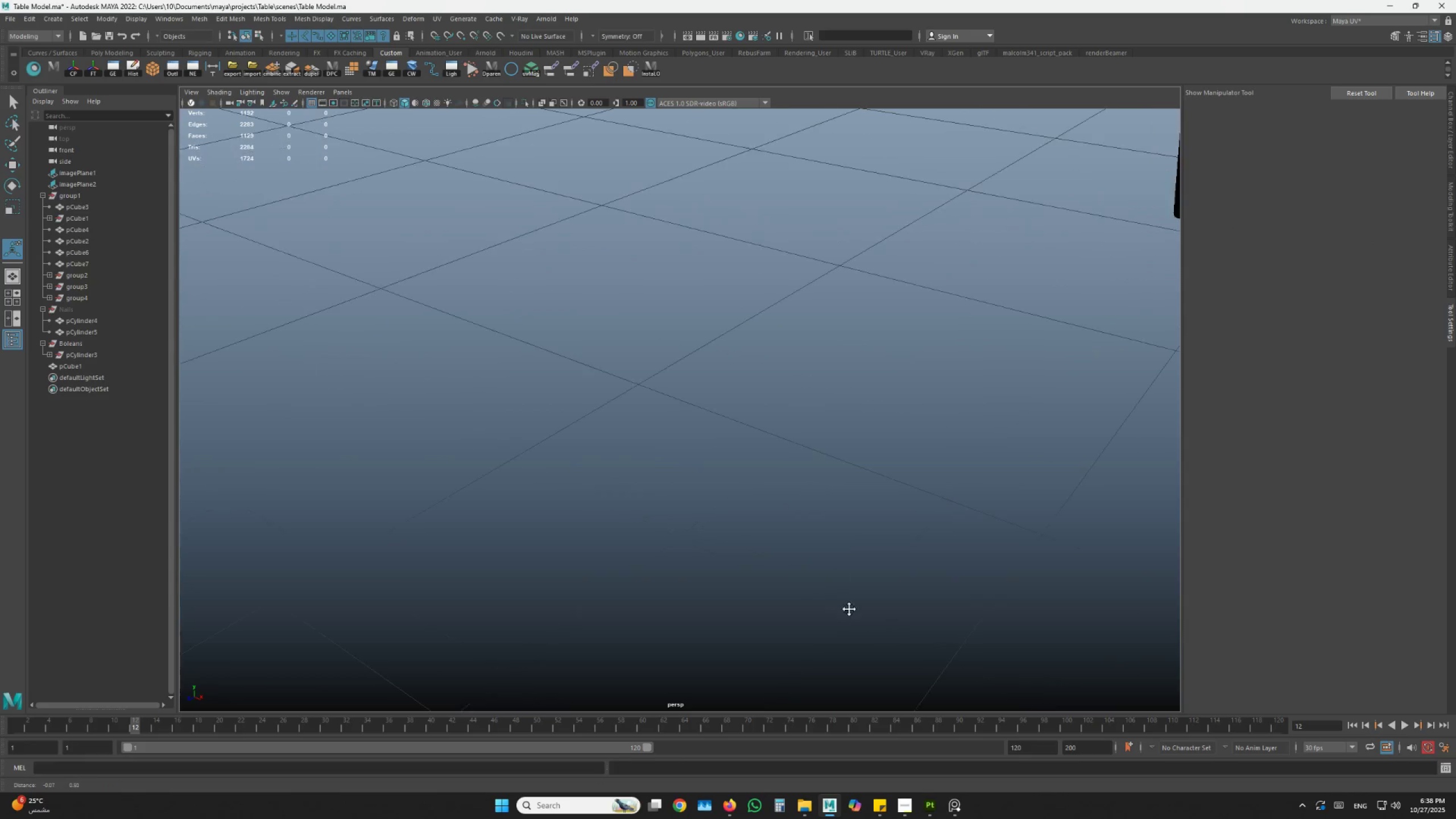 
hold_key(key=AltLeft, duration=0.67)
left_click_drag(start_coordinate=[599, 496], to_coordinate=[587, 488])
 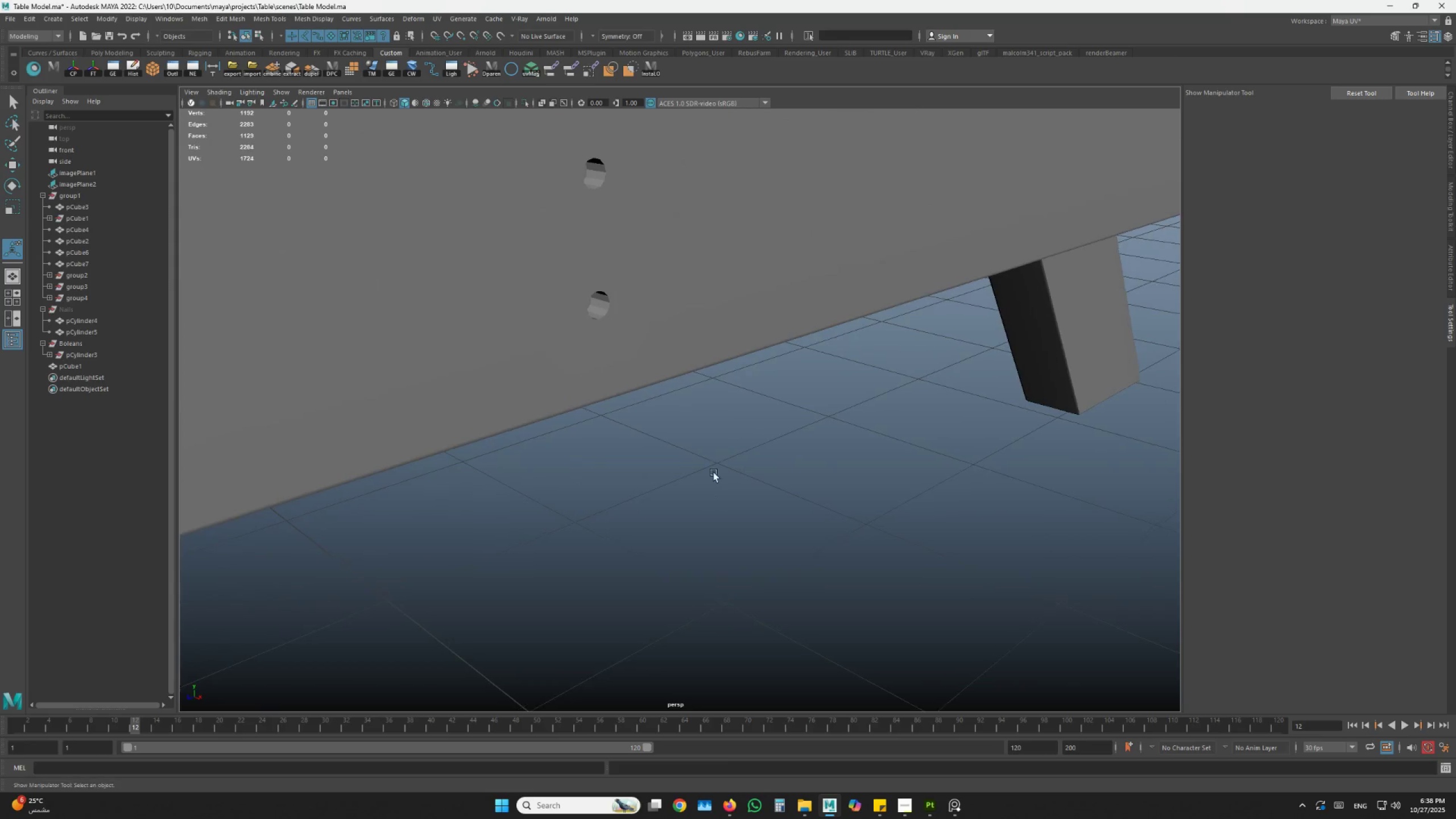 
left_click([660, 317])
 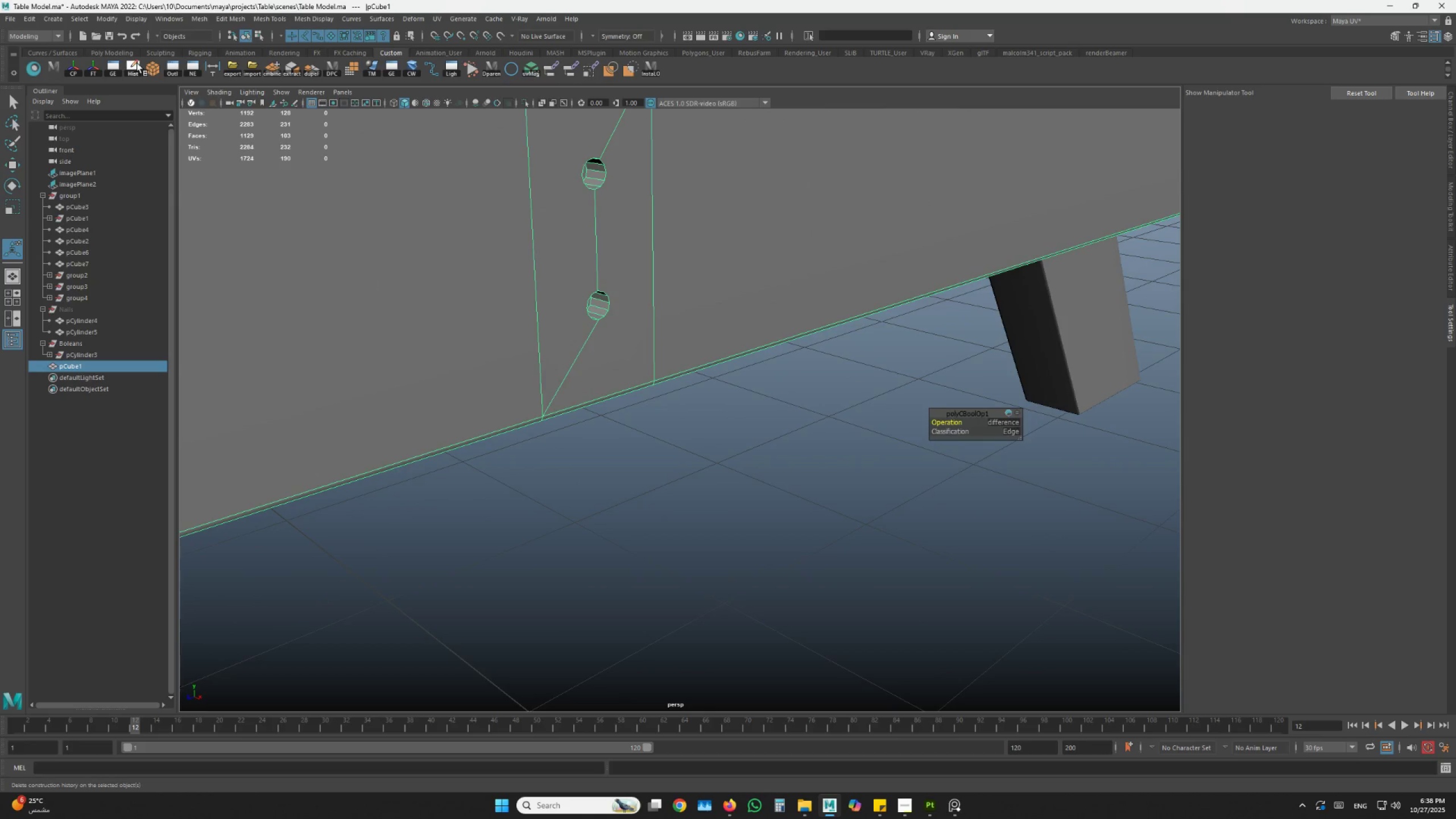 
left_click([137, 63])
 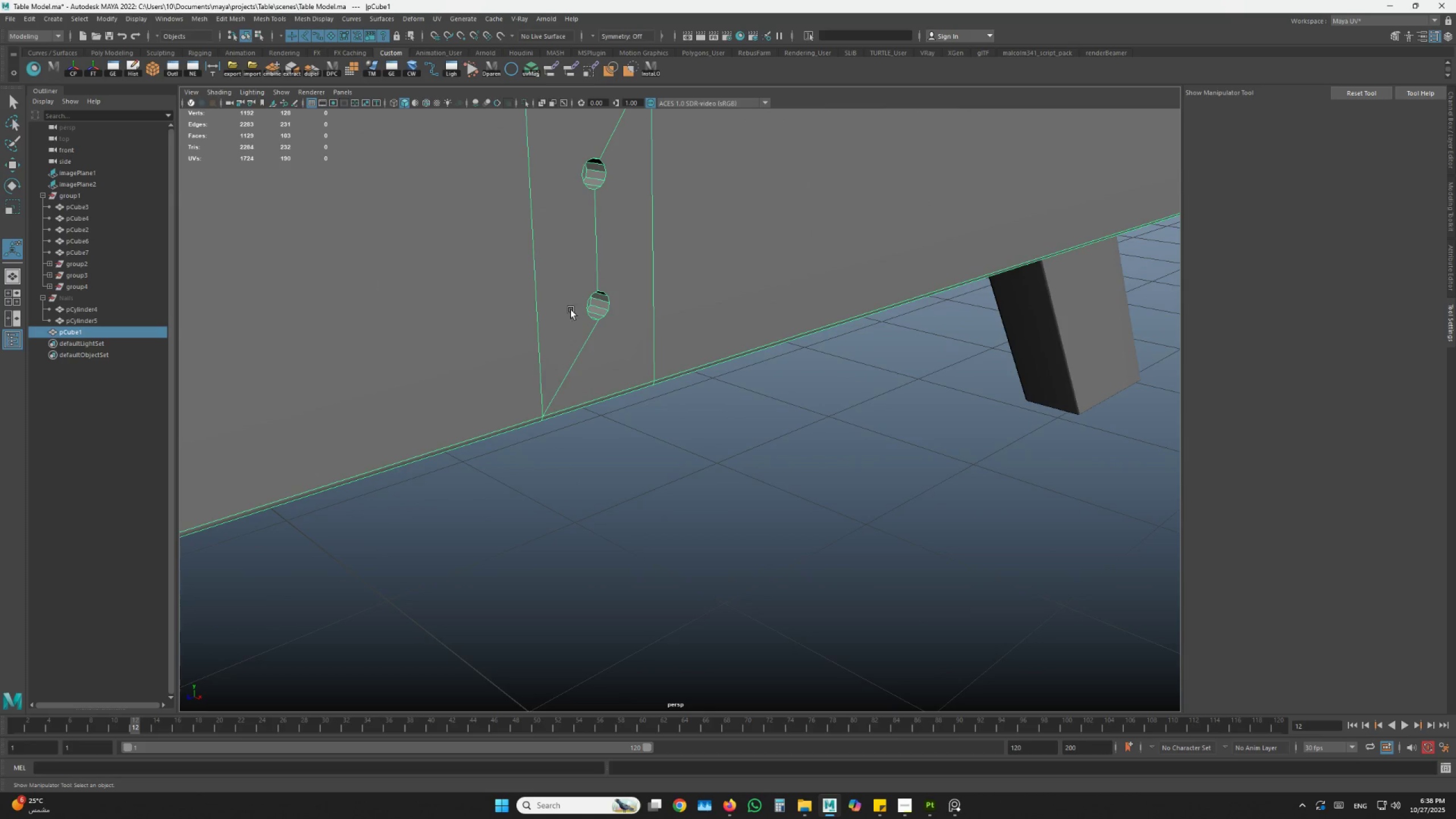 
scroll: coordinate [589, 318], scroll_direction: up, amount: 5.0
 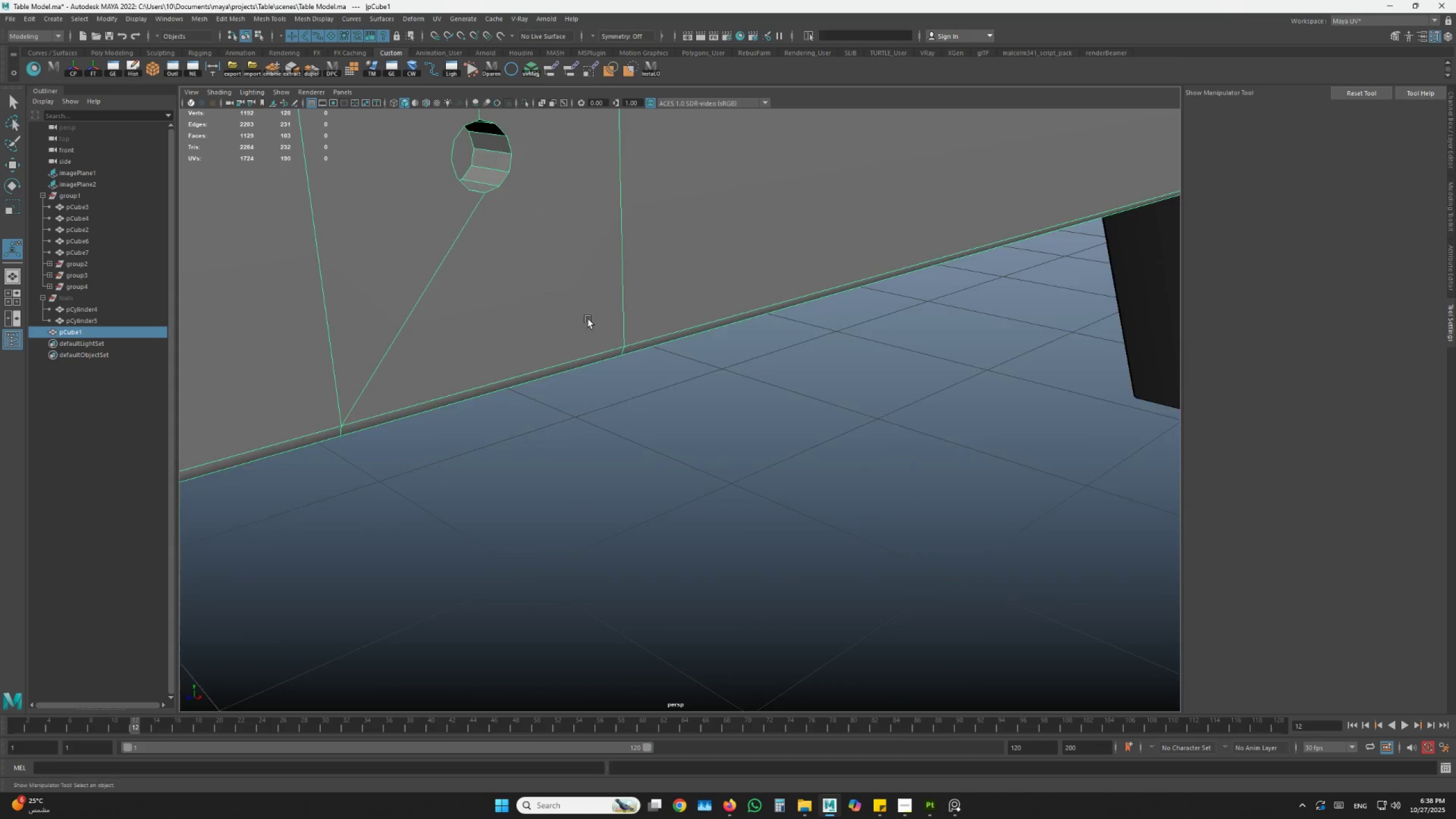 
hold_key(key=AltLeft, duration=0.75)
 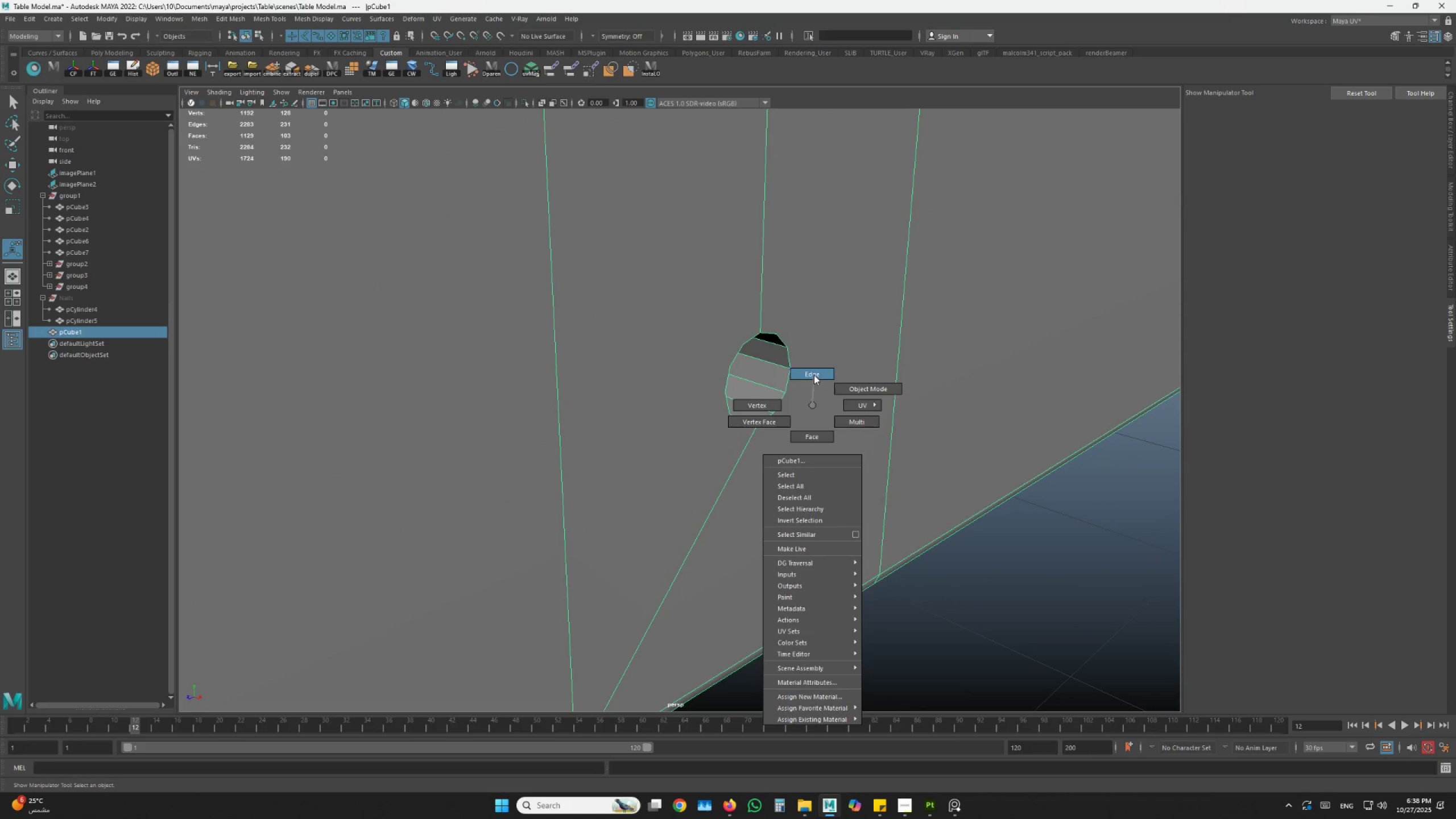 
hold_key(key=AltLeft, duration=2.14)
left_click([762, 399])
 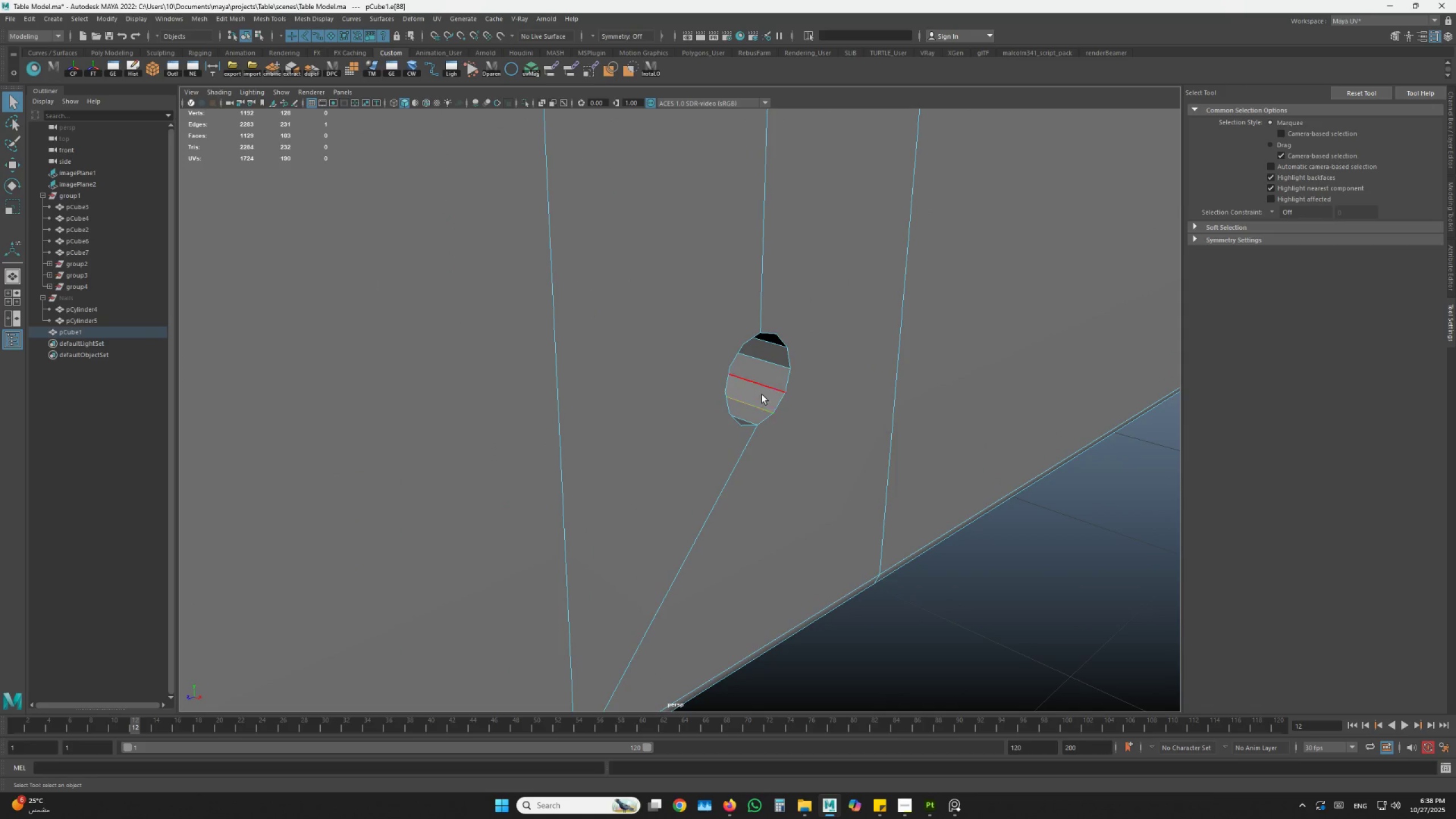 
hold_key(key=ShiftLeft, duration=0.66)
double_click([765, 388])
 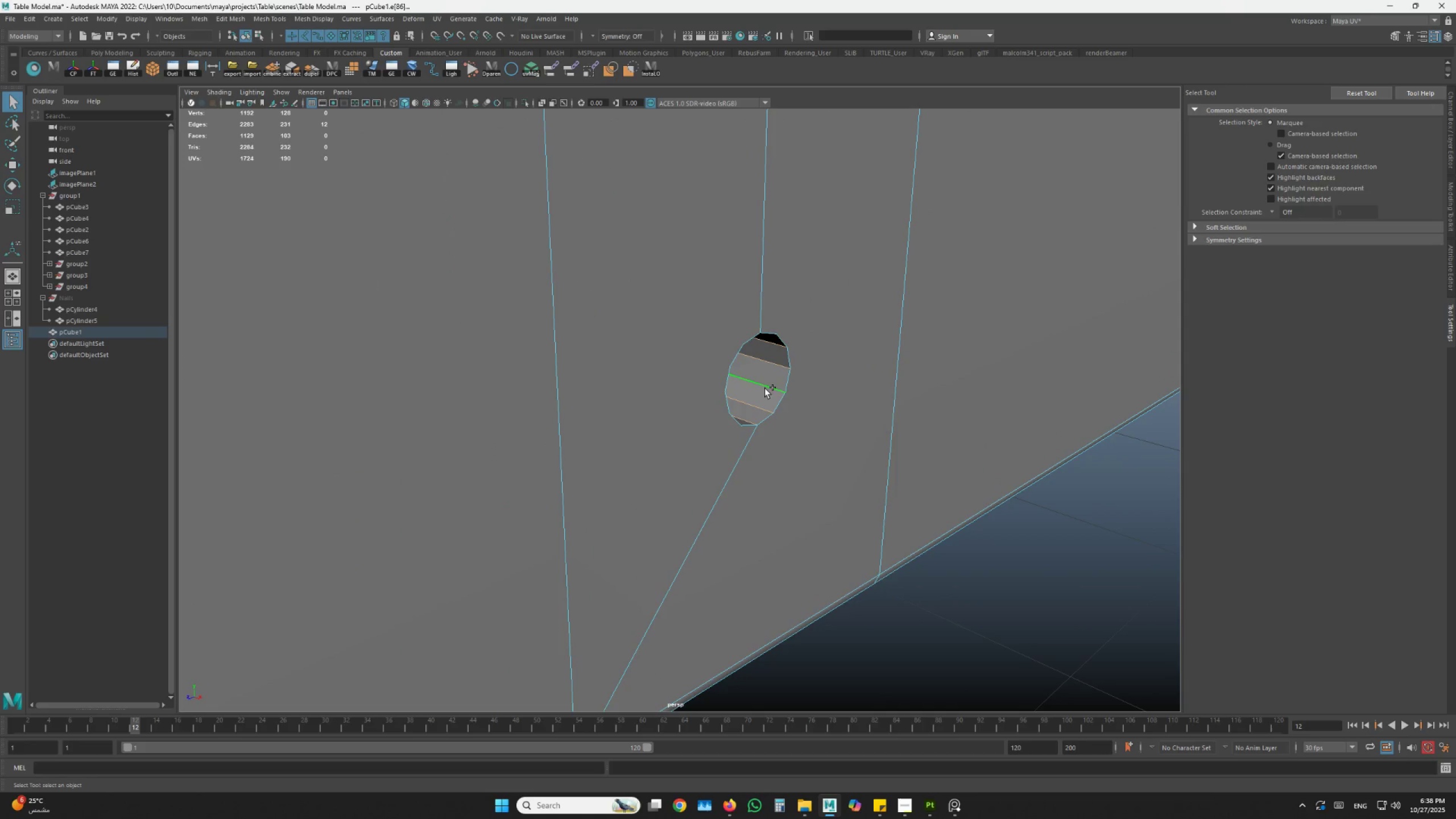 
triple_click([765, 388])
 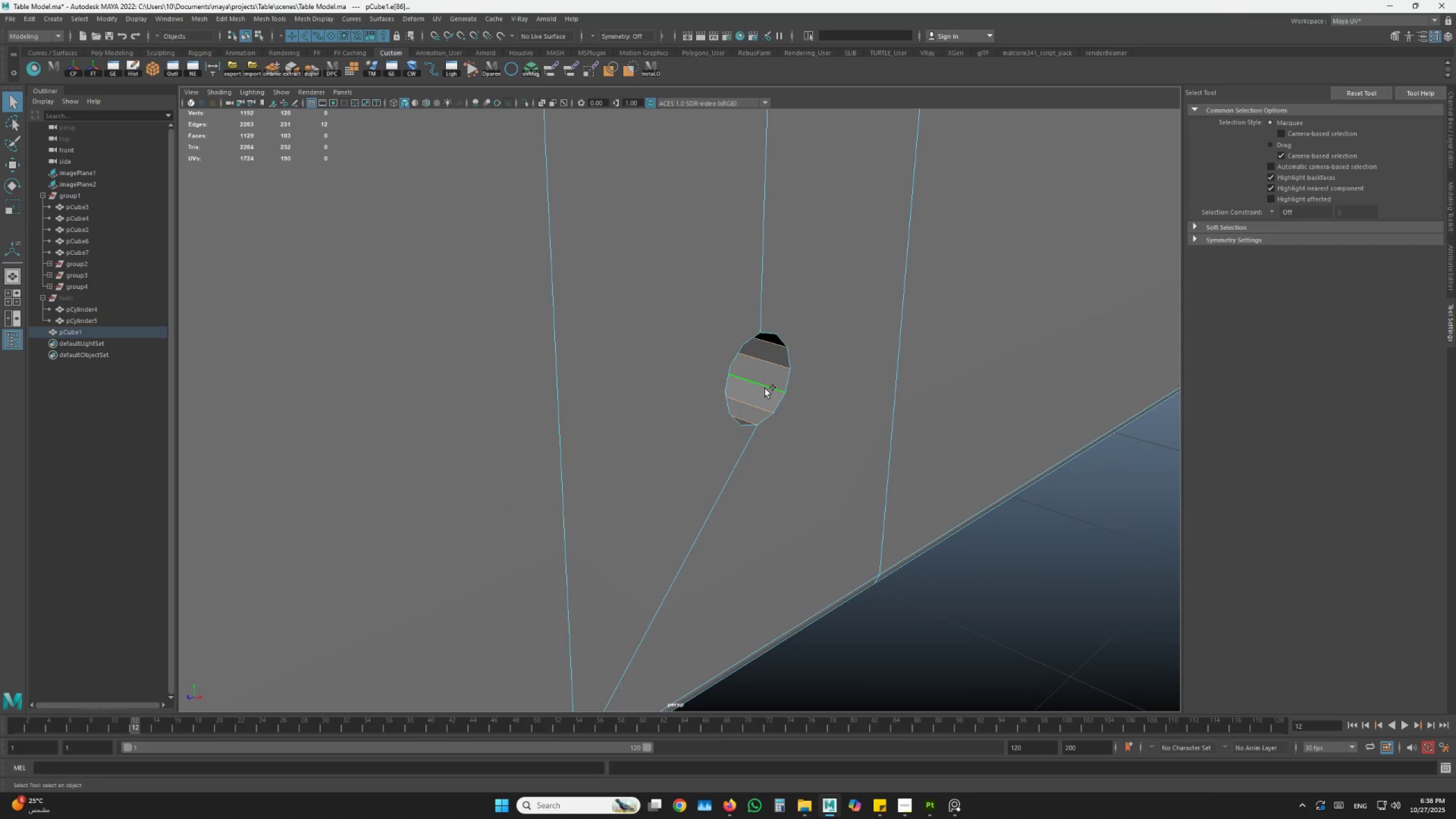 
scroll: coordinate [765, 388], scroll_direction: down, amount: 2.0
 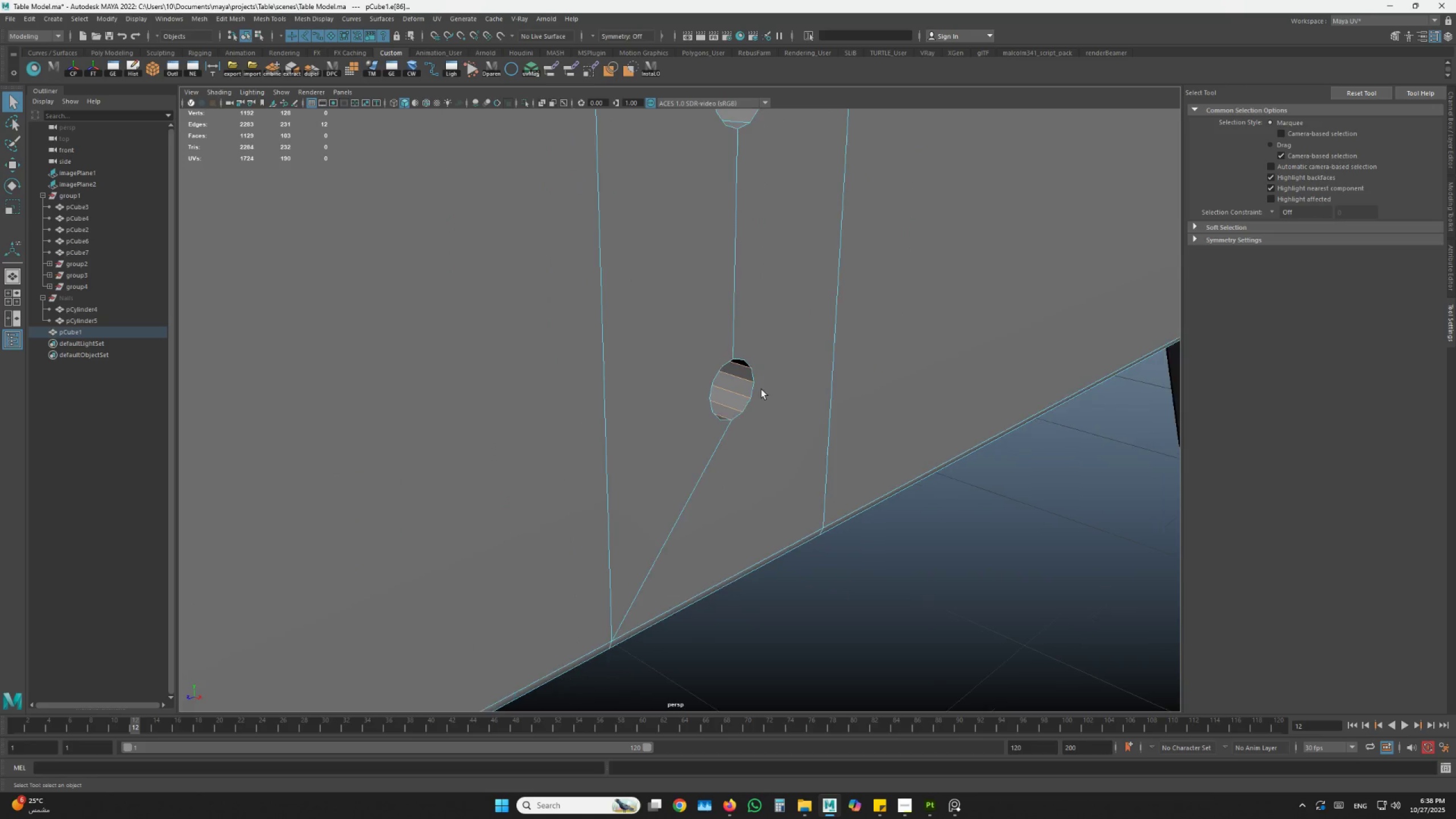 
hold_key(key=AltLeft, duration=0.55)
left_click_drag(start_coordinate=[760, 390], to_coordinate=[742, 389])
 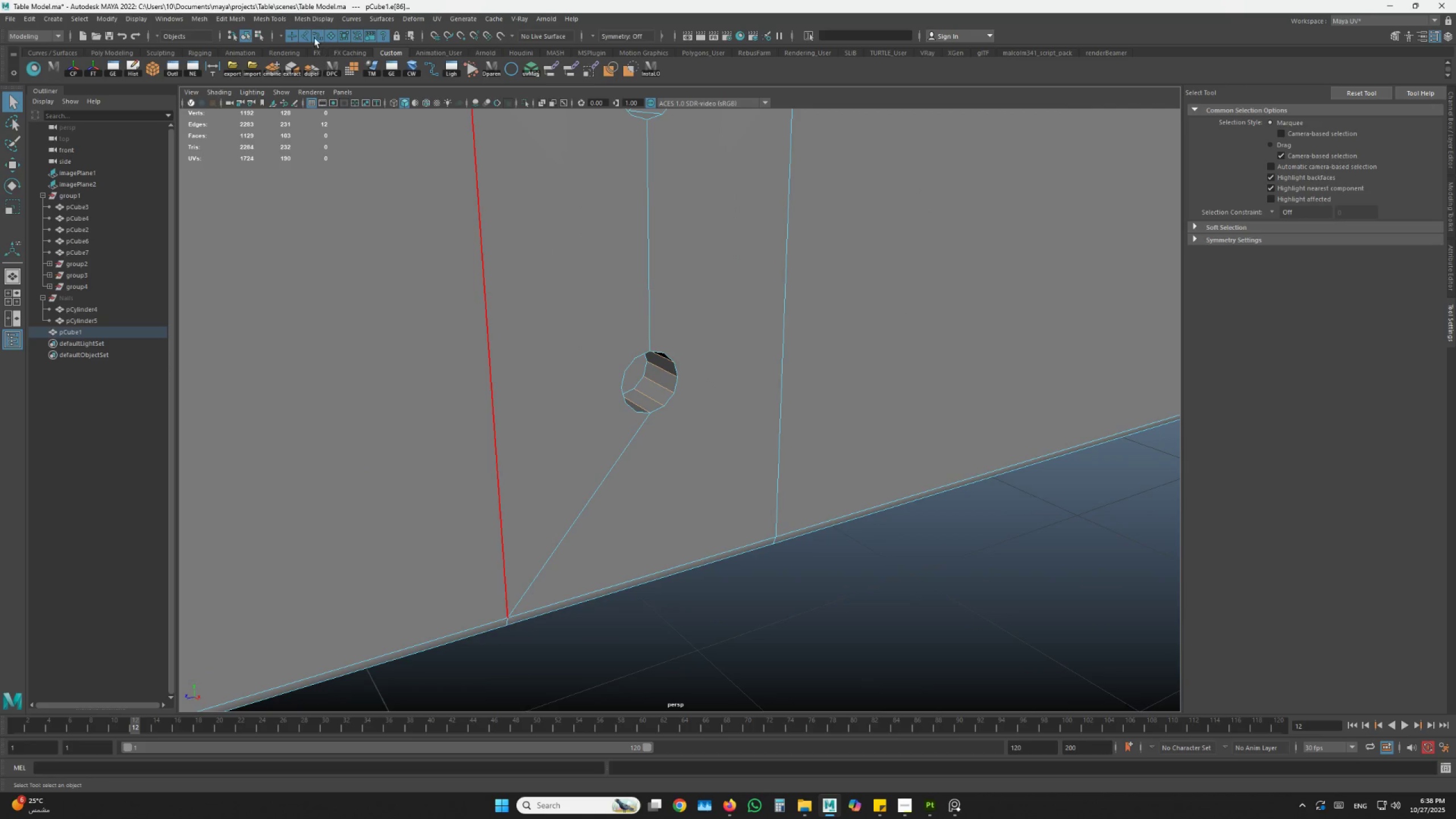 
left_click([311, 18])
 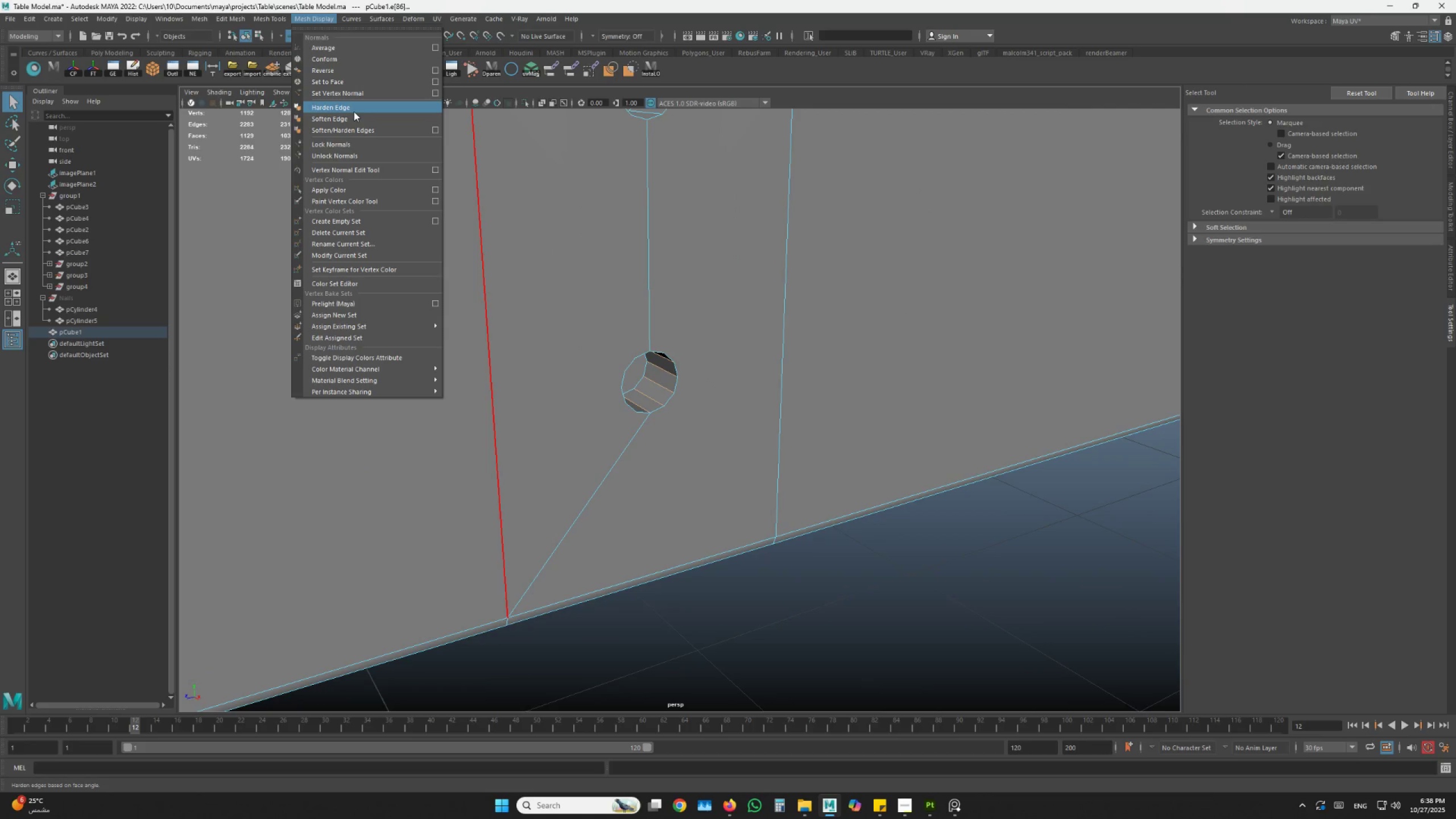 
left_click([354, 116])
 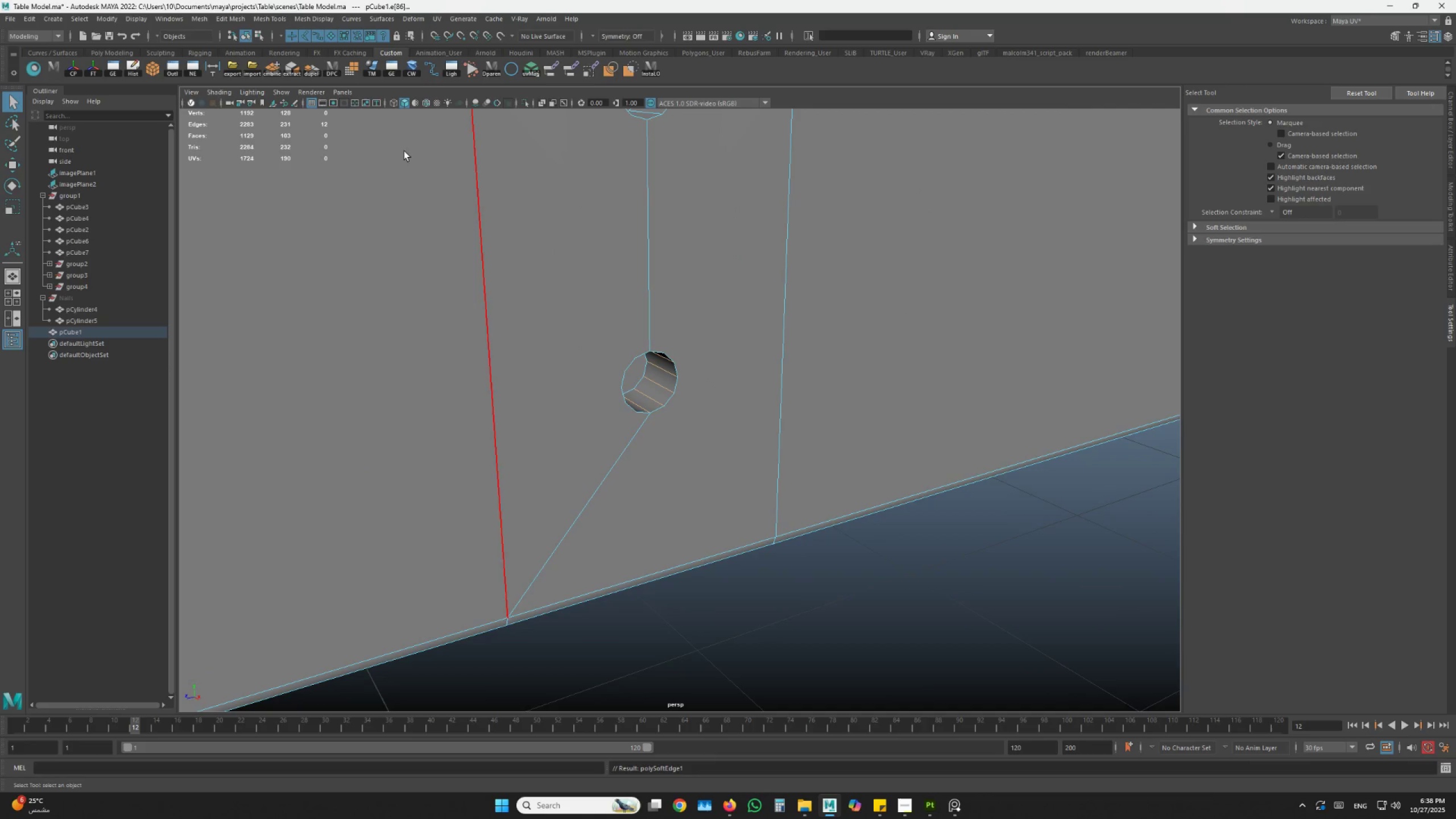 
hold_key(key=AltLeft, duration=0.56)
 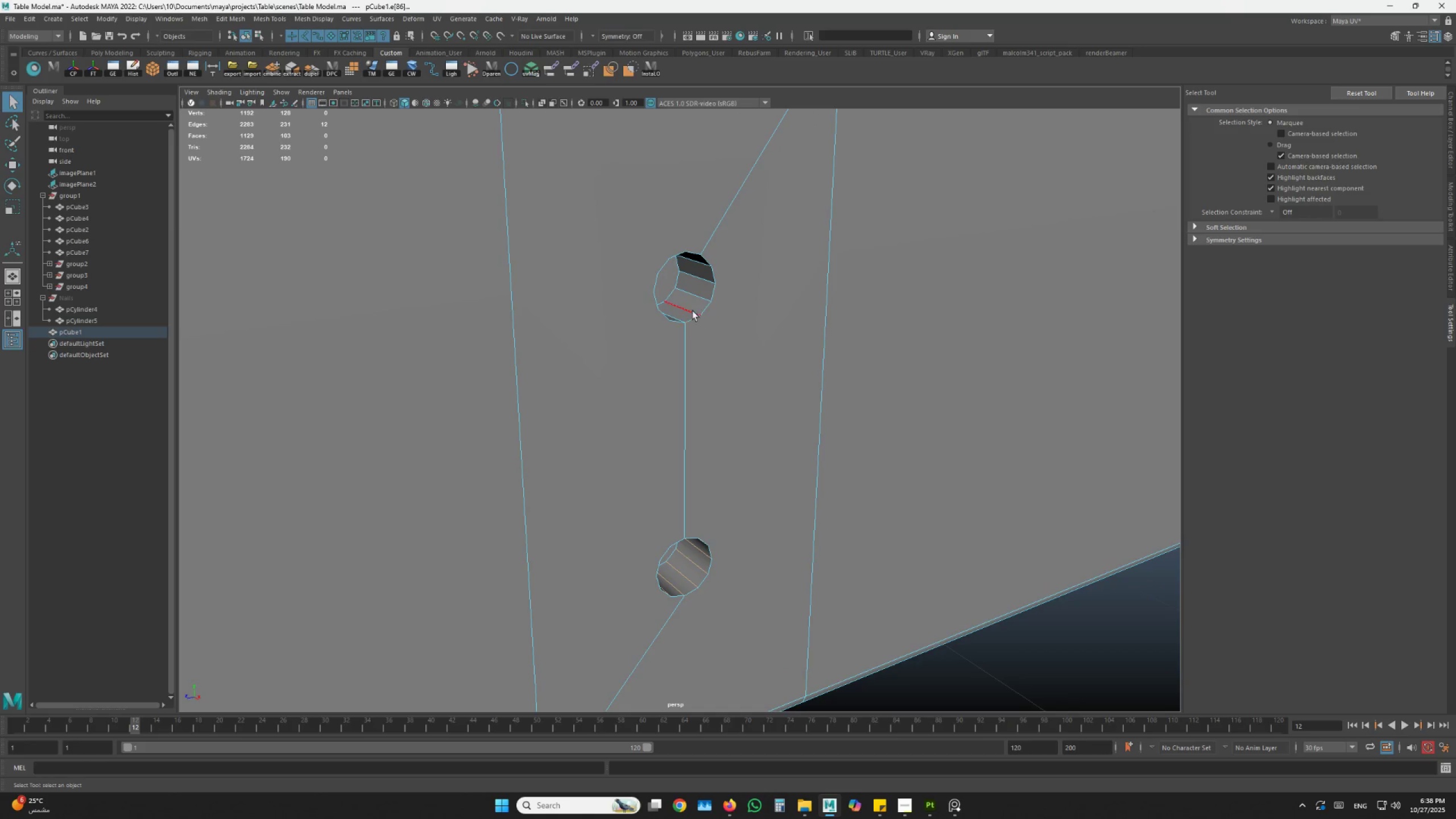 
left_click([689, 308])
 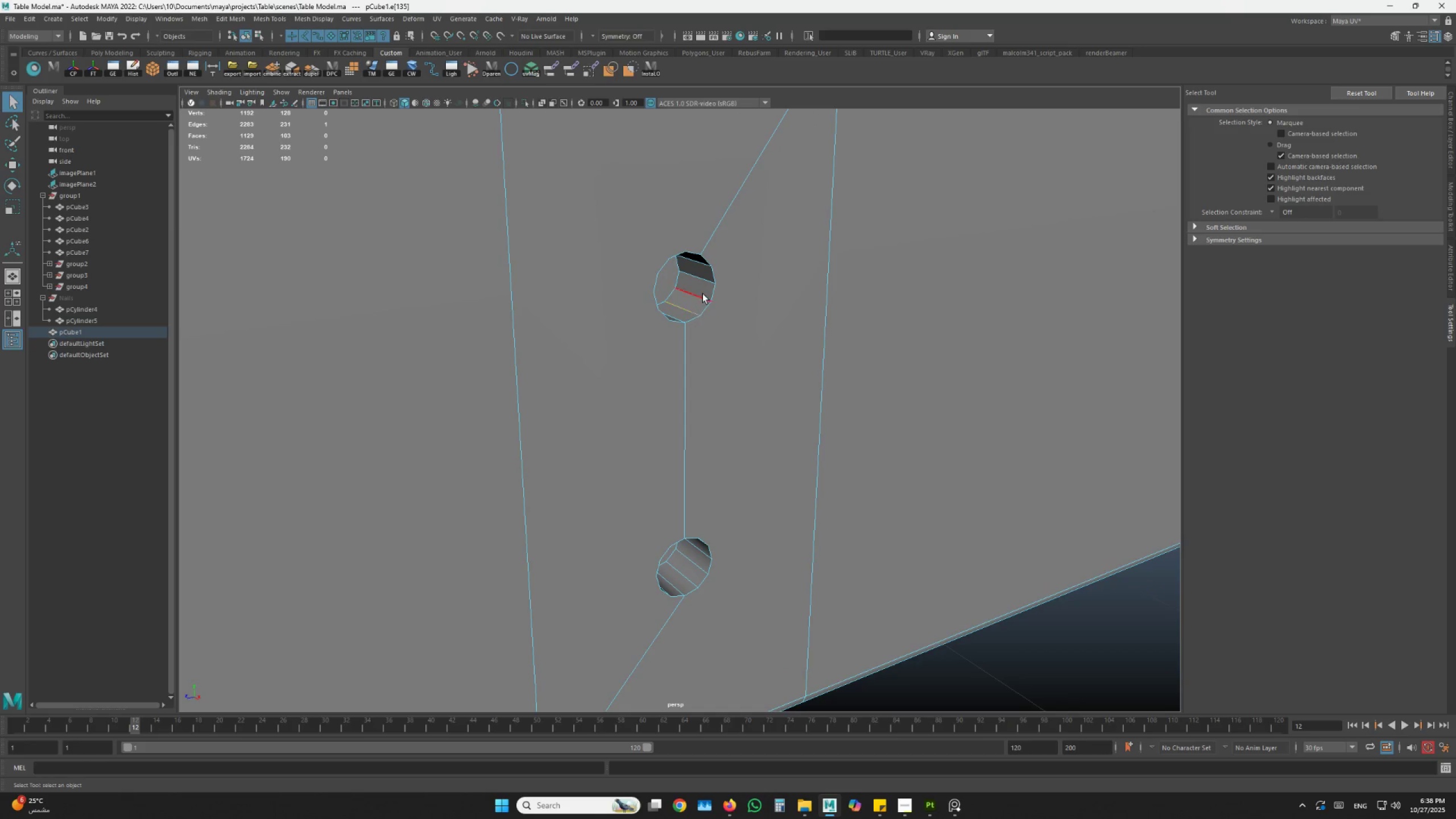 
hold_key(key=ShiftLeft, duration=0.38)
double_click([704, 293])
 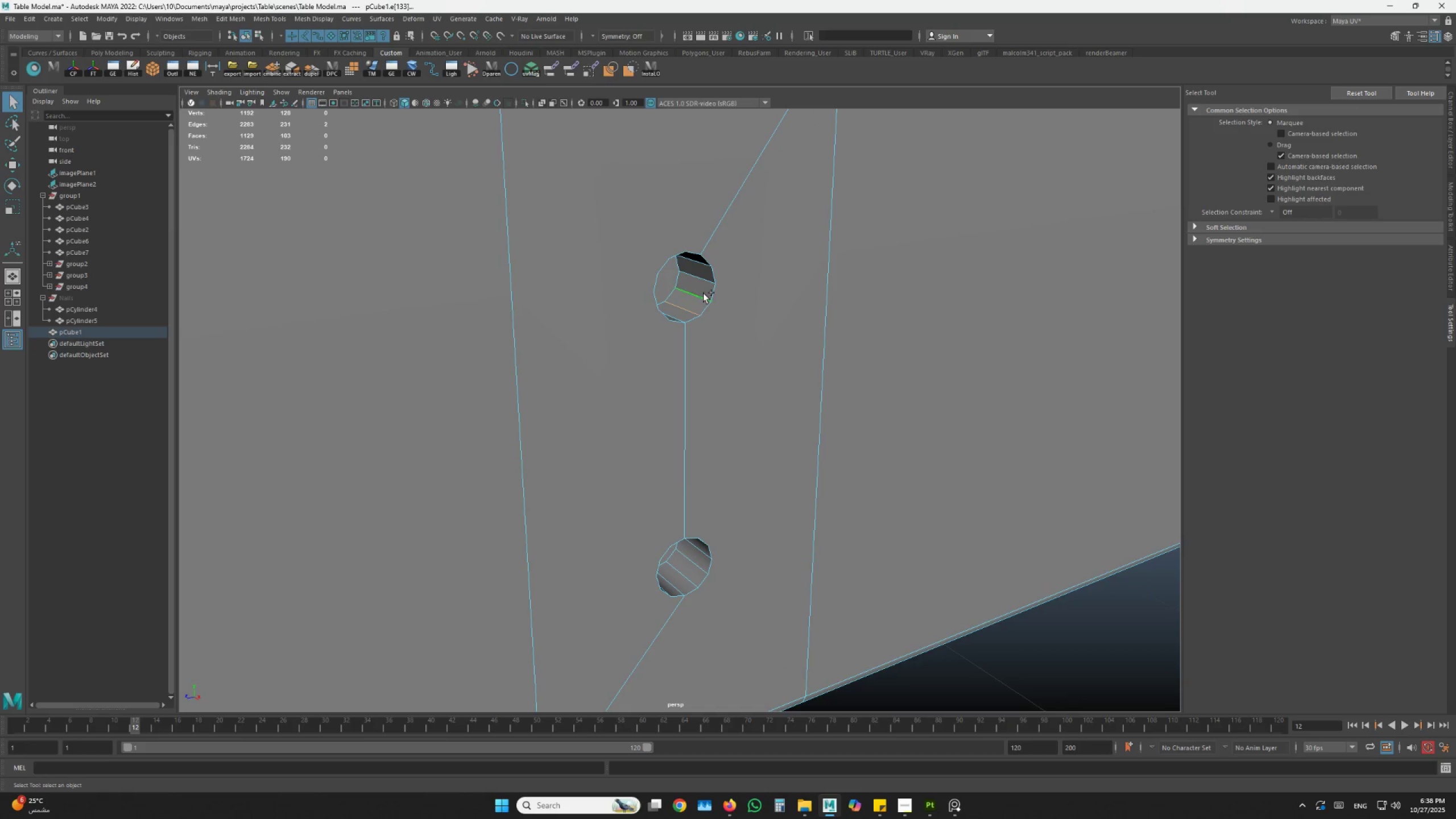 
triple_click([704, 293])
 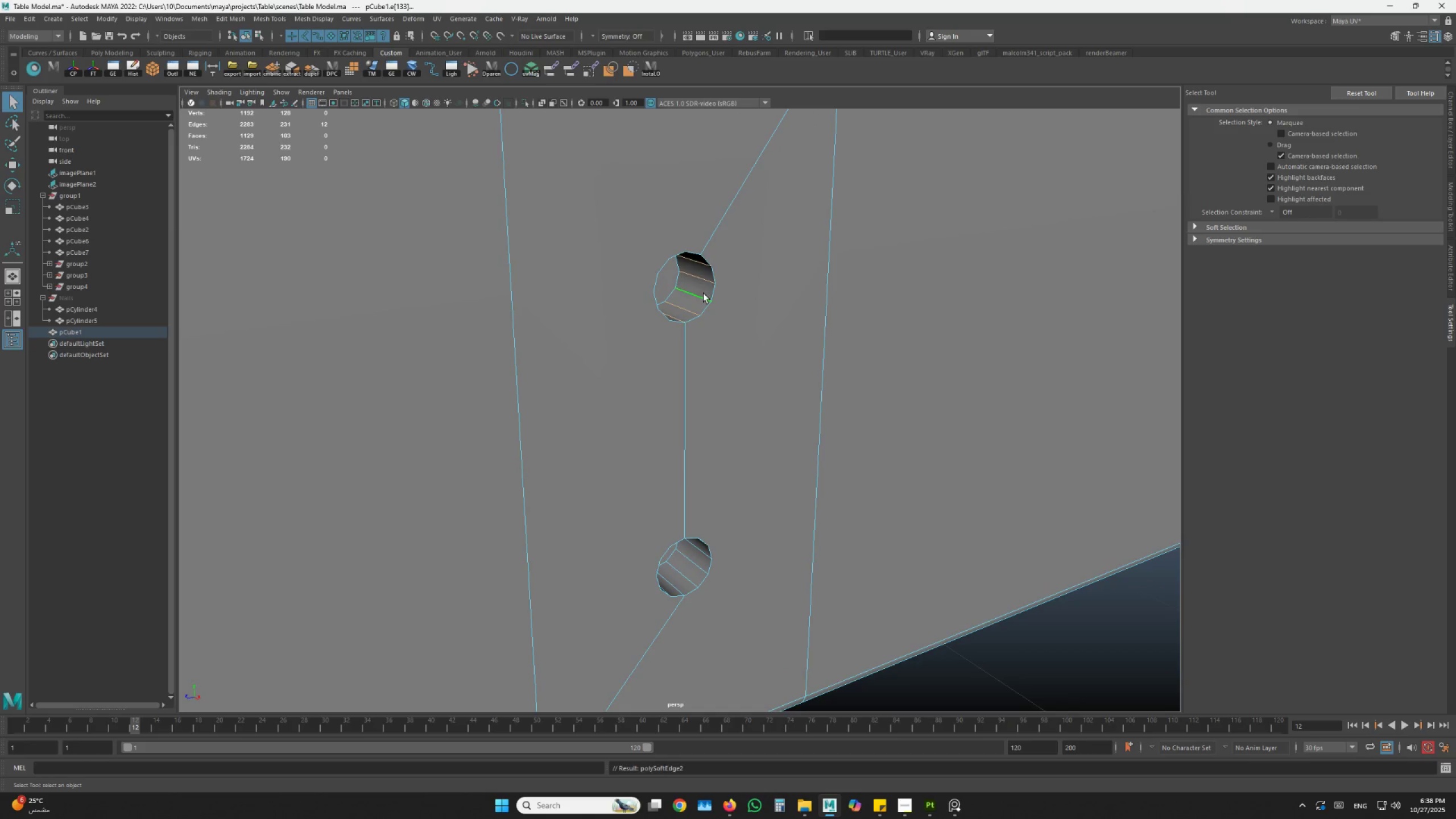 
key(G)
 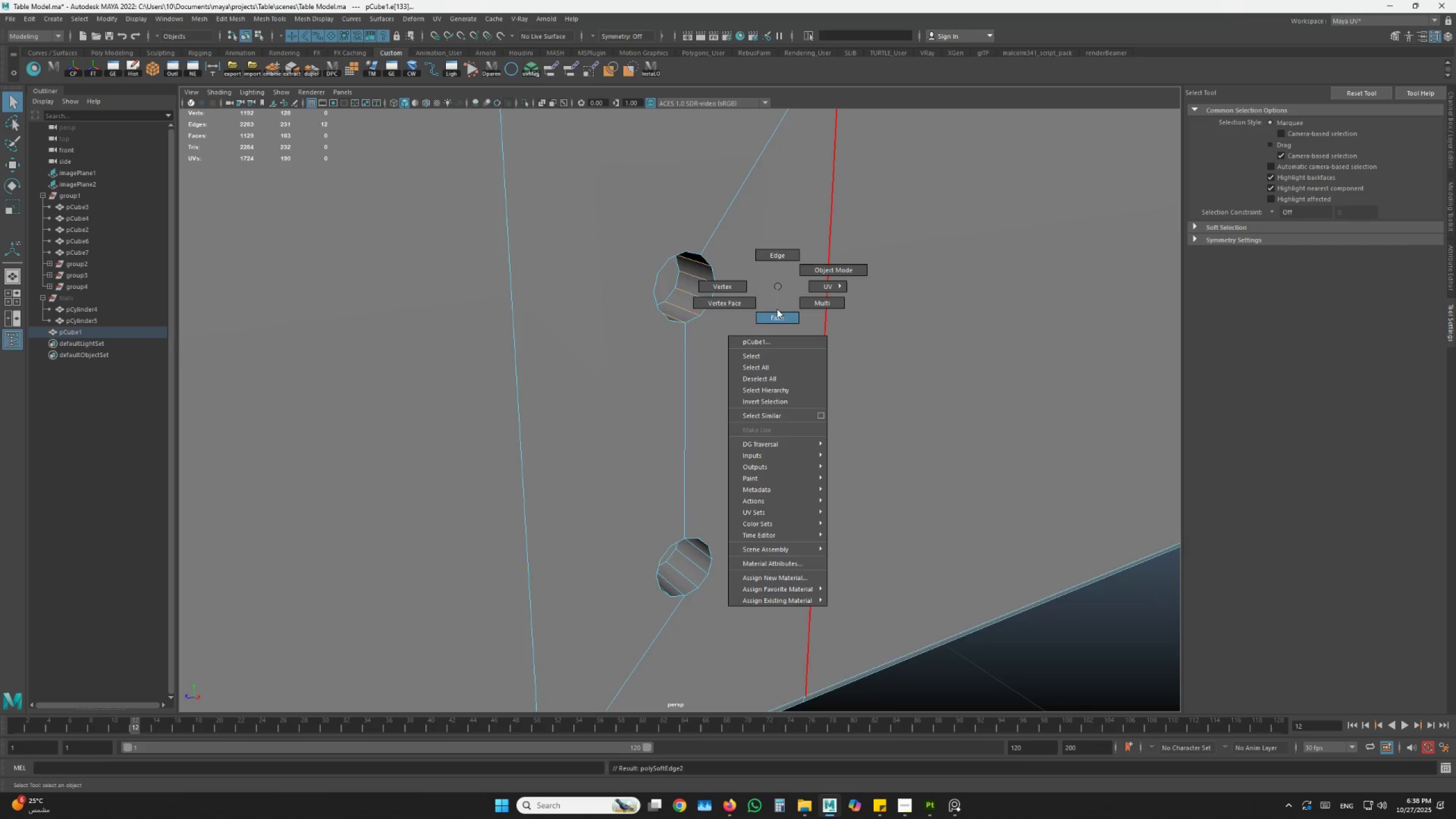 
left_click([771, 309])
 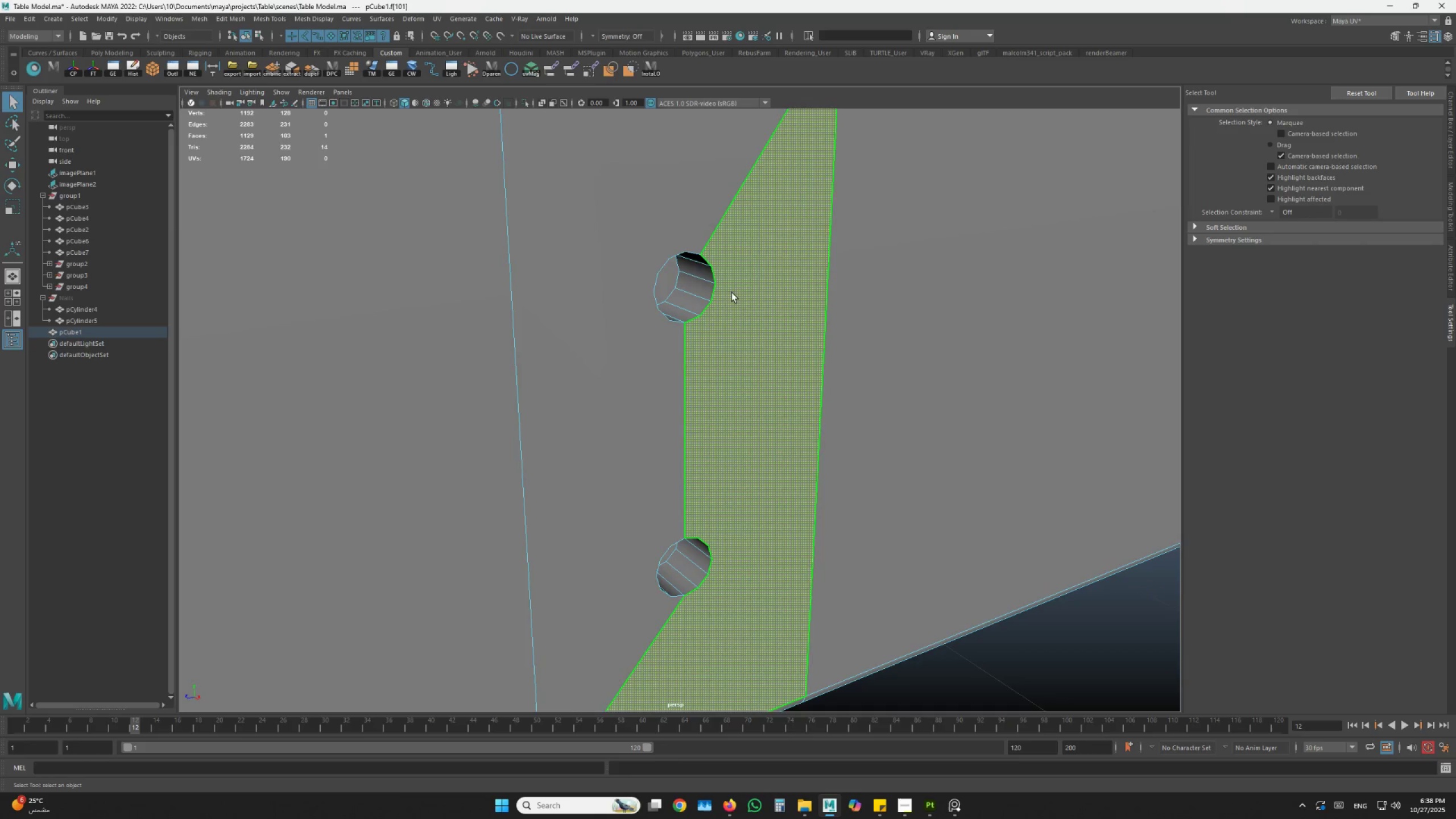 
key(Shift+ShiftLeft)
 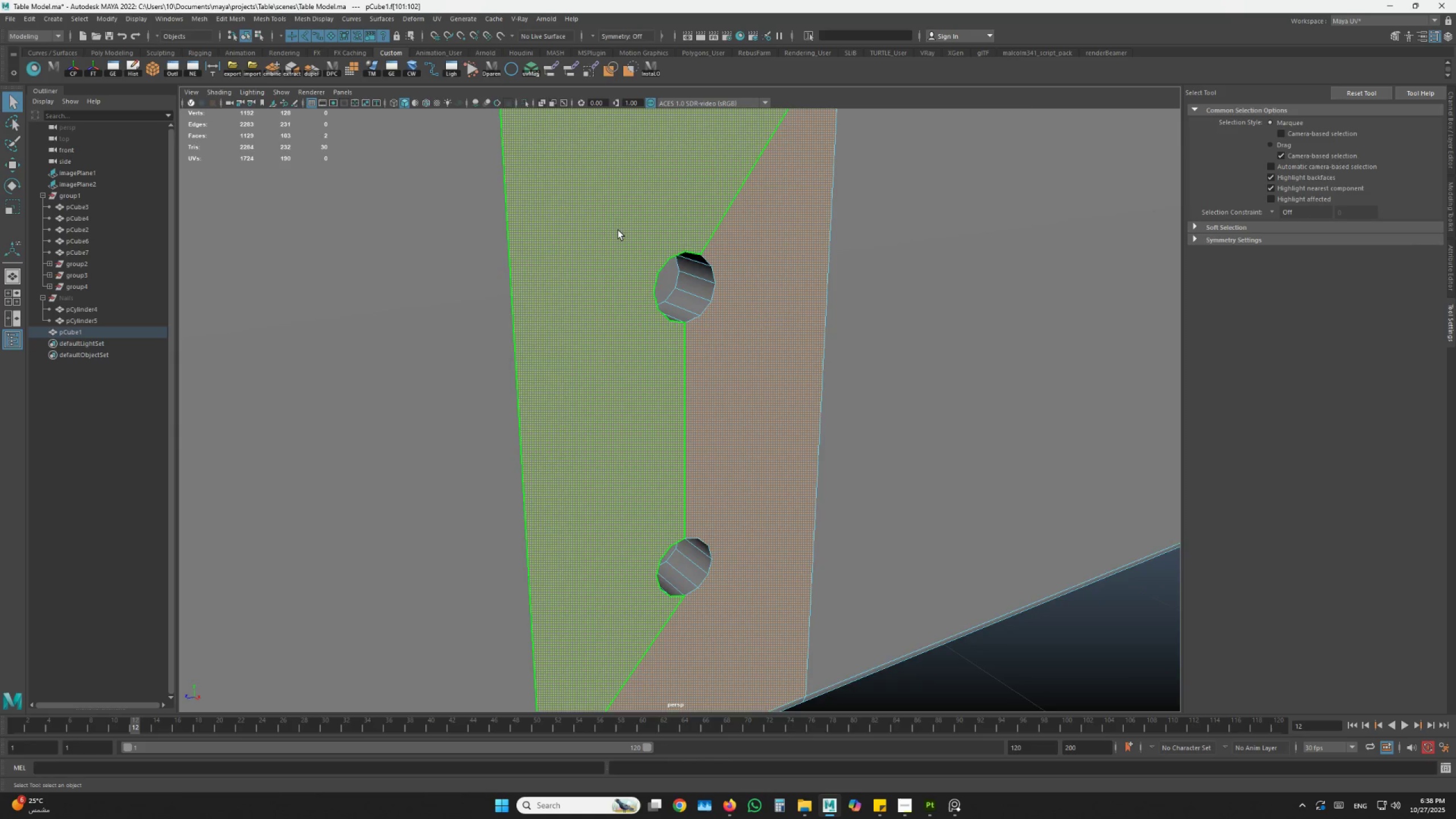 
scroll: coordinate [618, 233], scroll_direction: down, amount: 3.0
 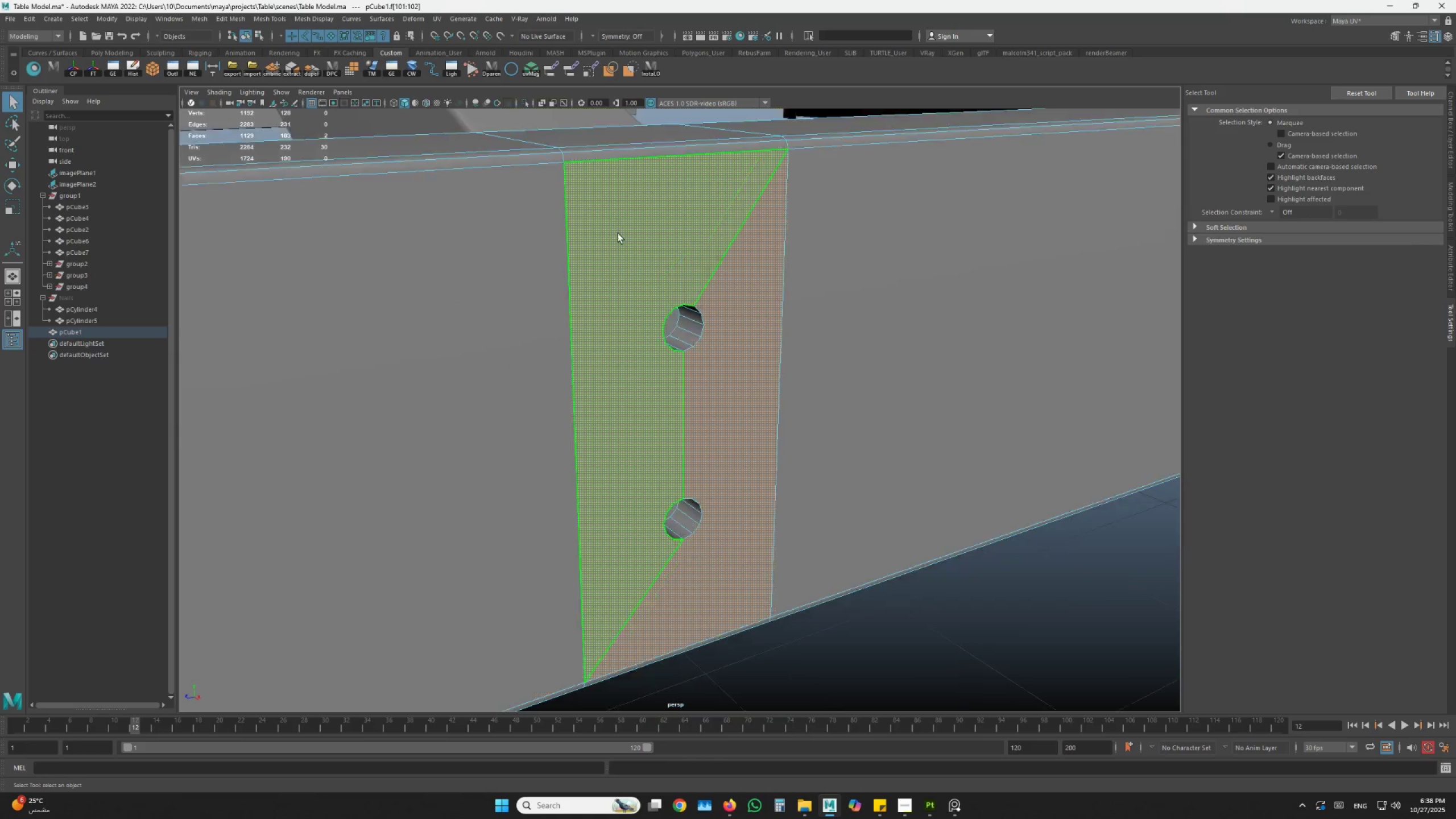 
hold_key(key=AltLeft, duration=0.36)
left_click_drag(start_coordinate=[624, 257], to_coordinate=[597, 260])
 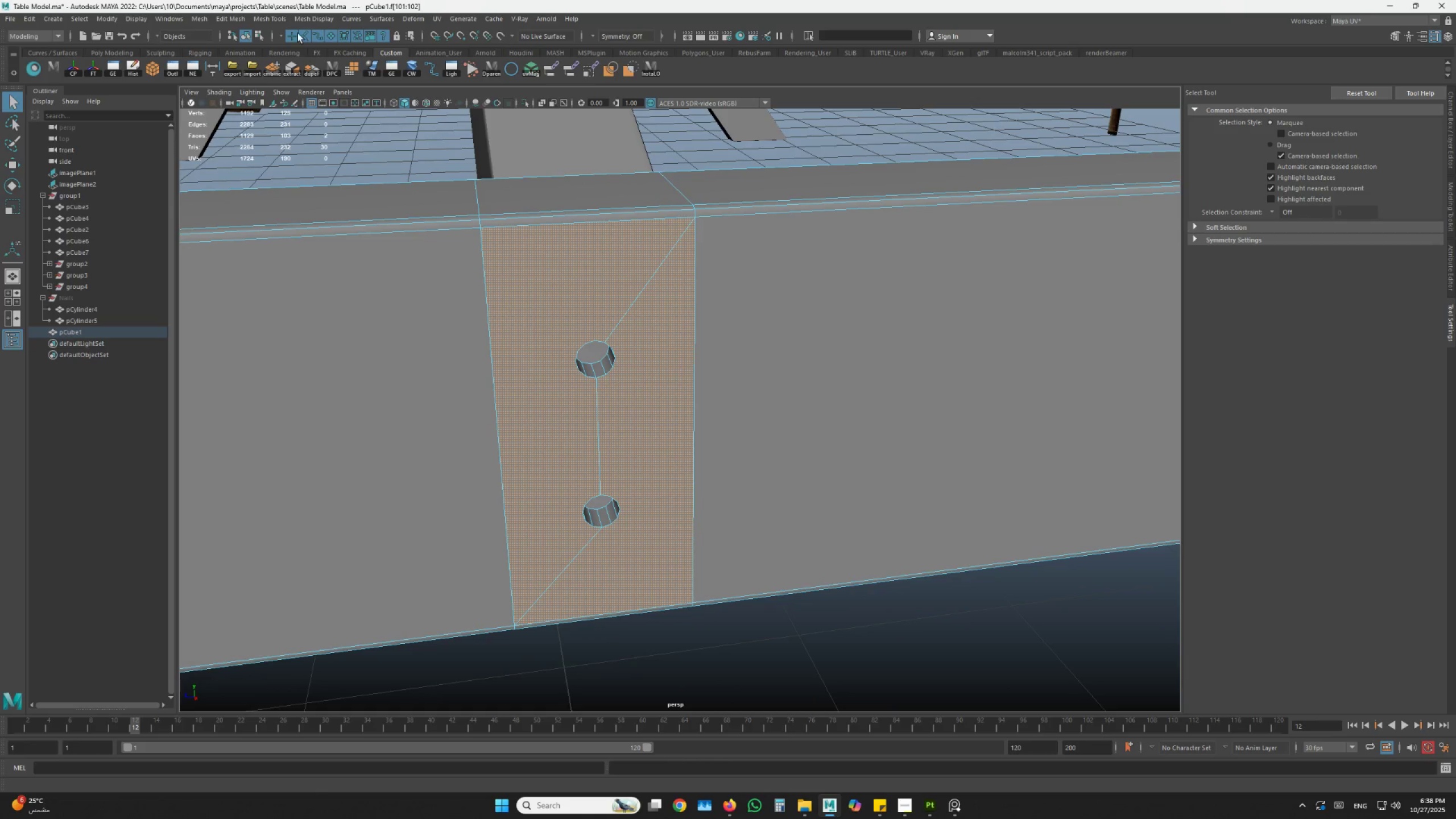 
left_click([308, 17])
 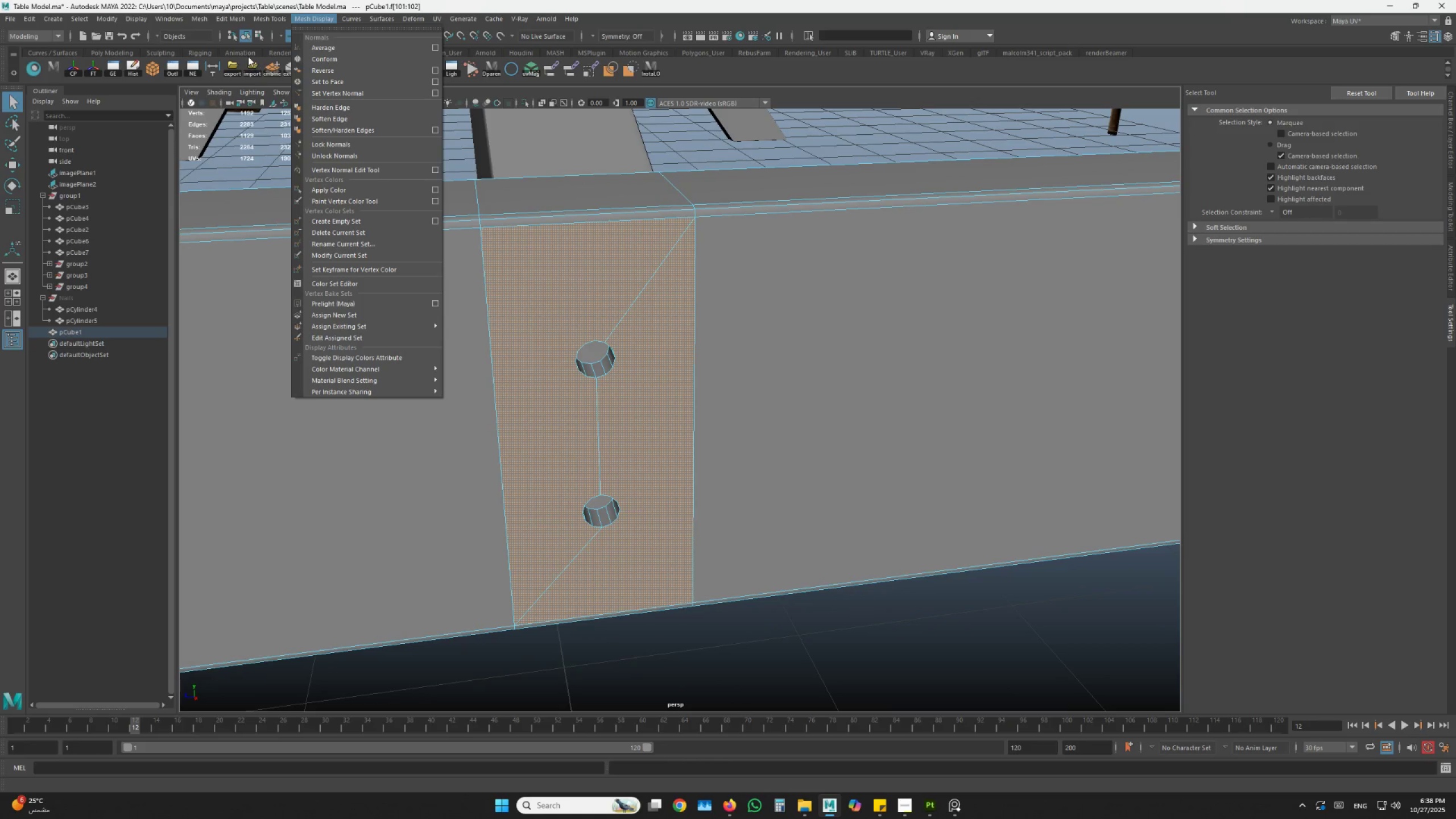 
mouse_move([260, 21])
 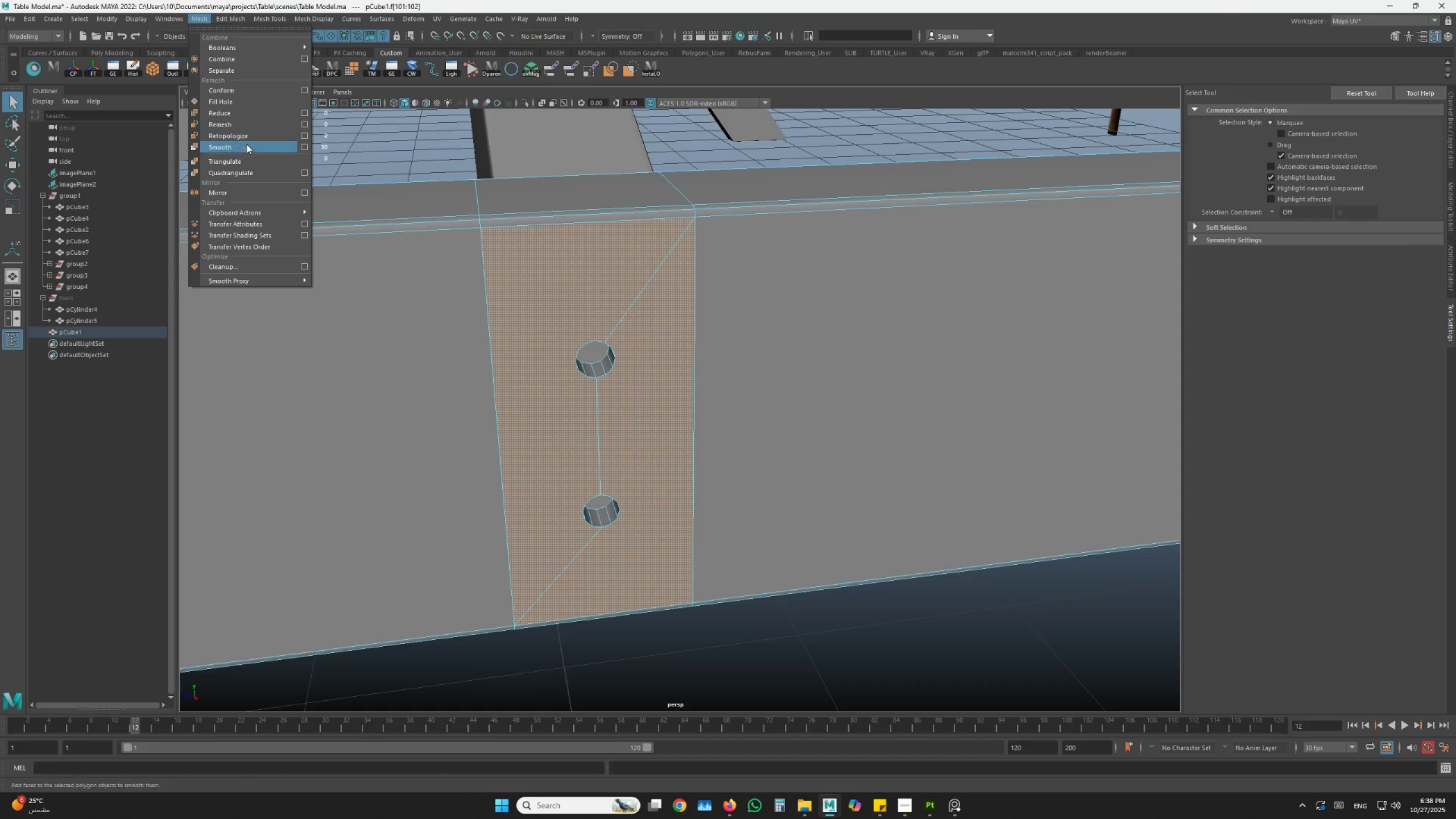 
left_click([254, 158])
 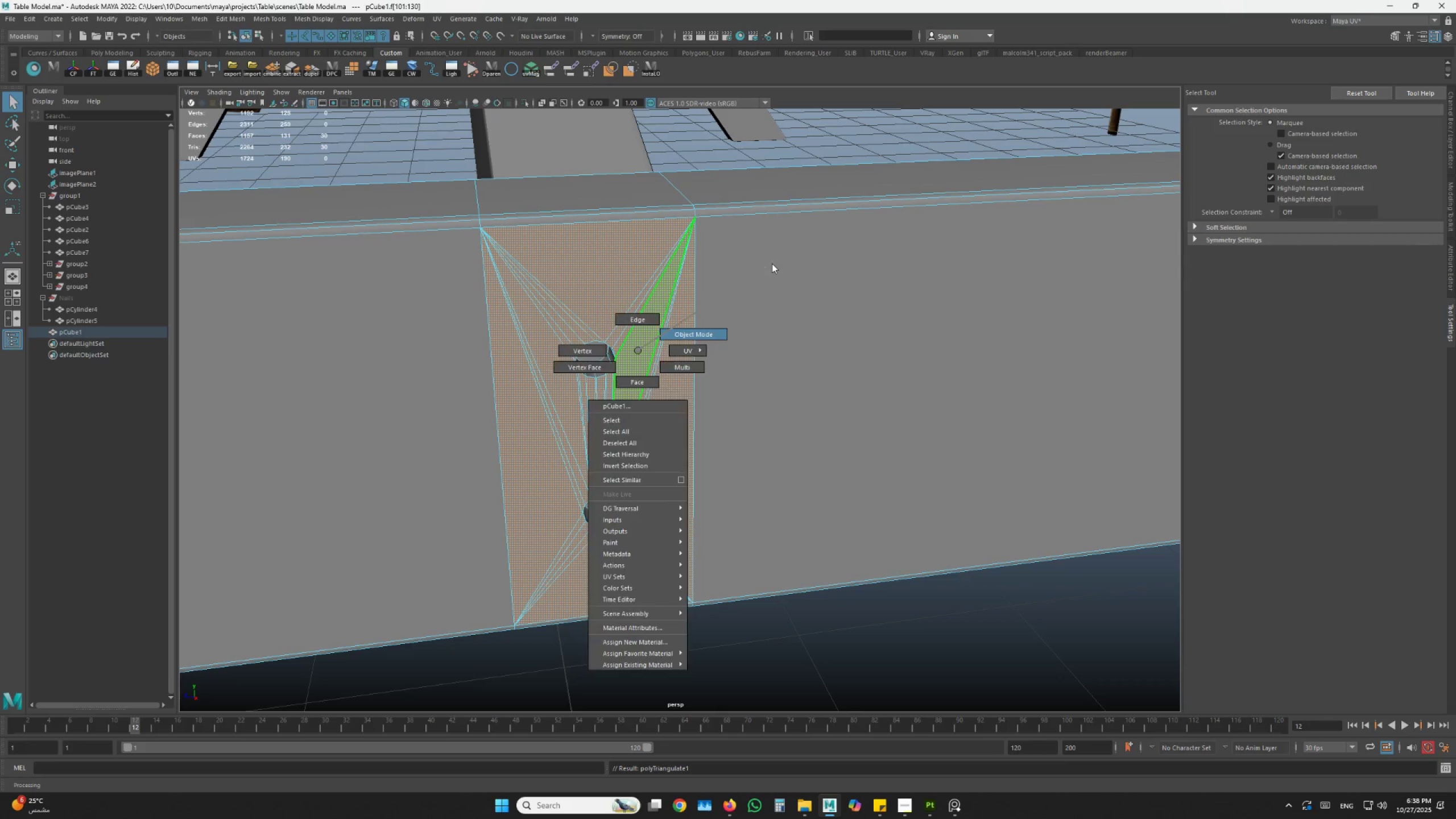 
left_click([859, 686])
 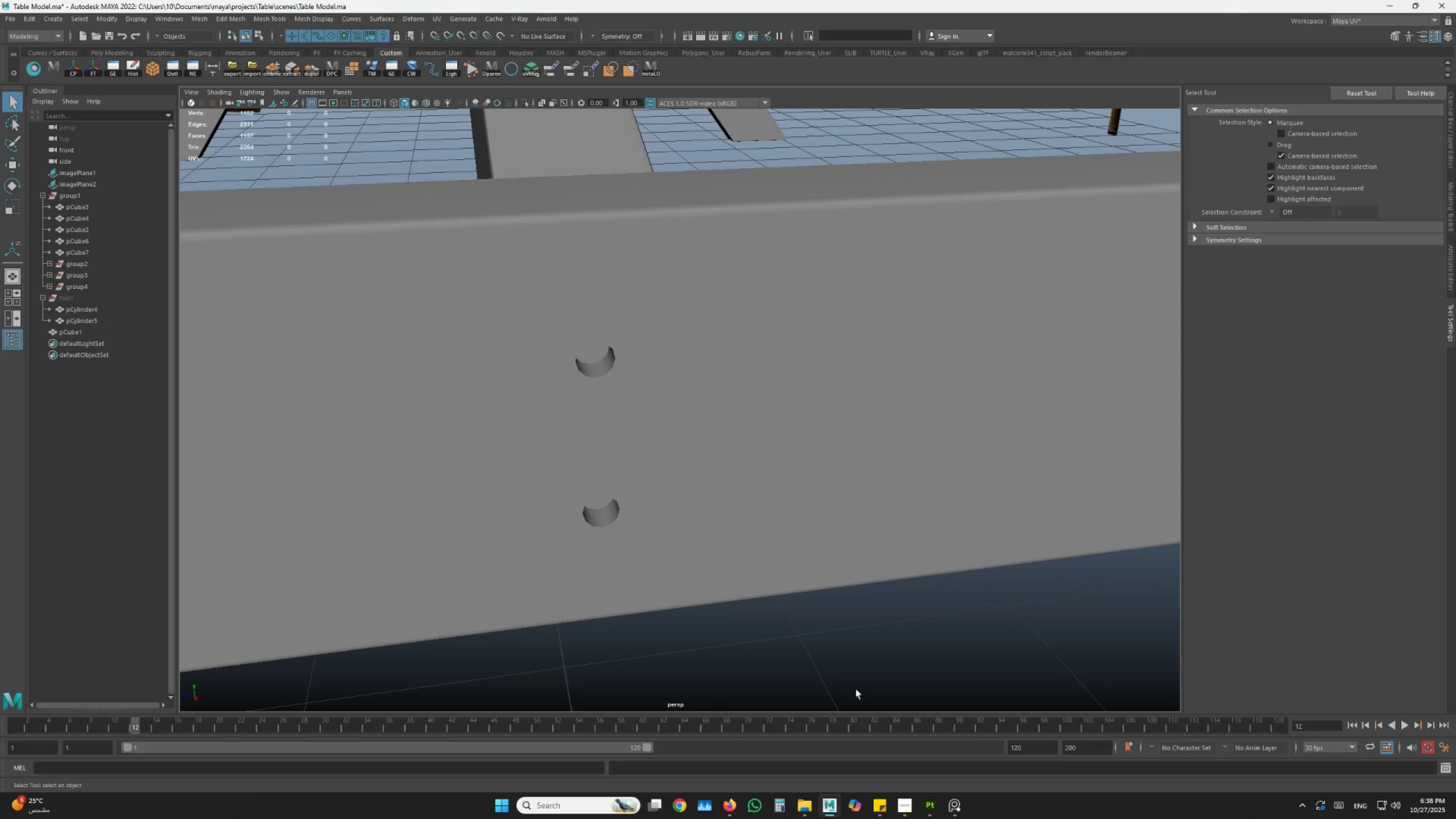 
hold_key(key=AltLeft, duration=1.08)
scroll: coordinate [800, 657], scroll_direction: down, amount: 2.0
 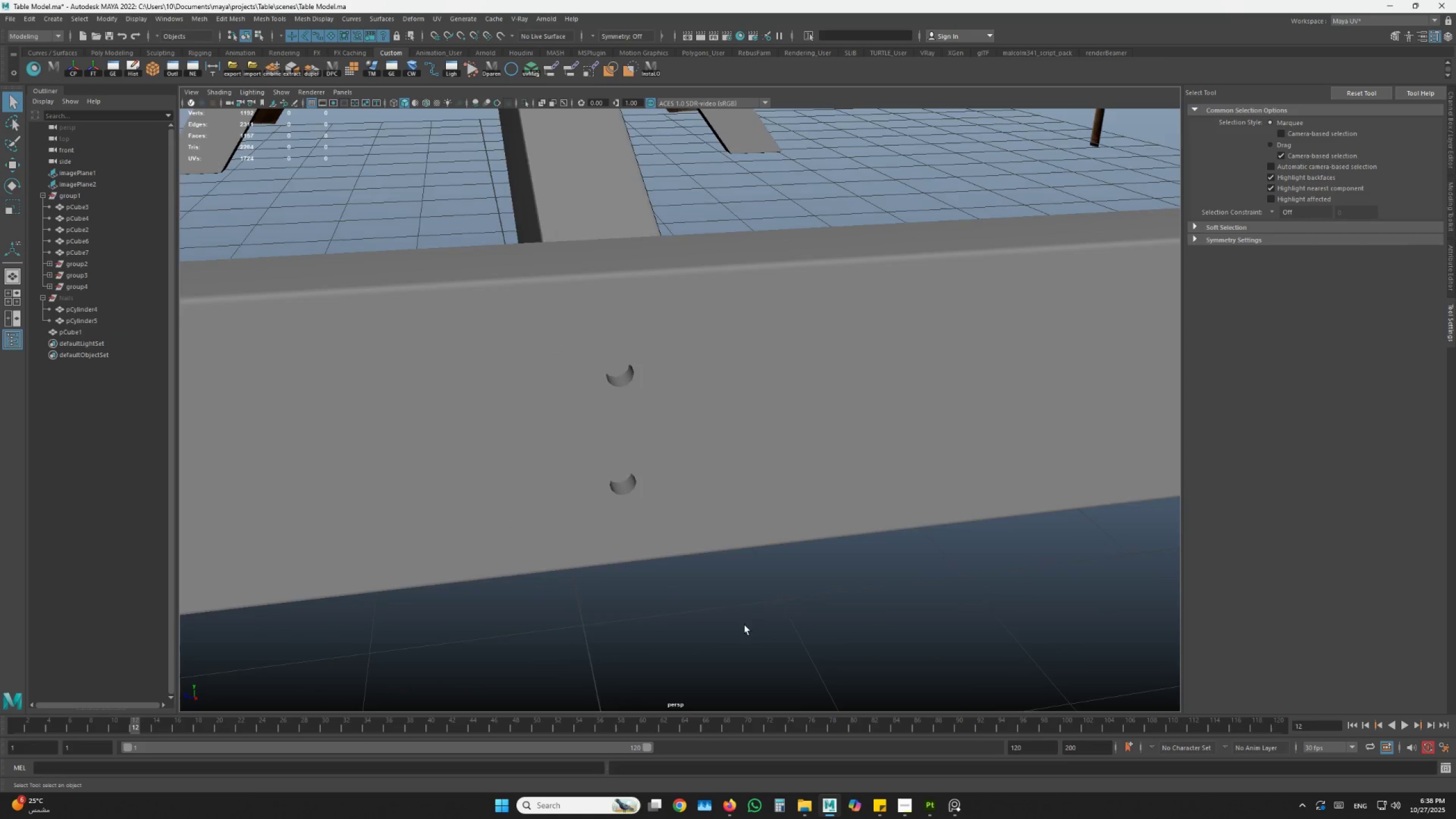 
left_click_drag(start_coordinate=[665, 569], to_coordinate=[650, 543])
 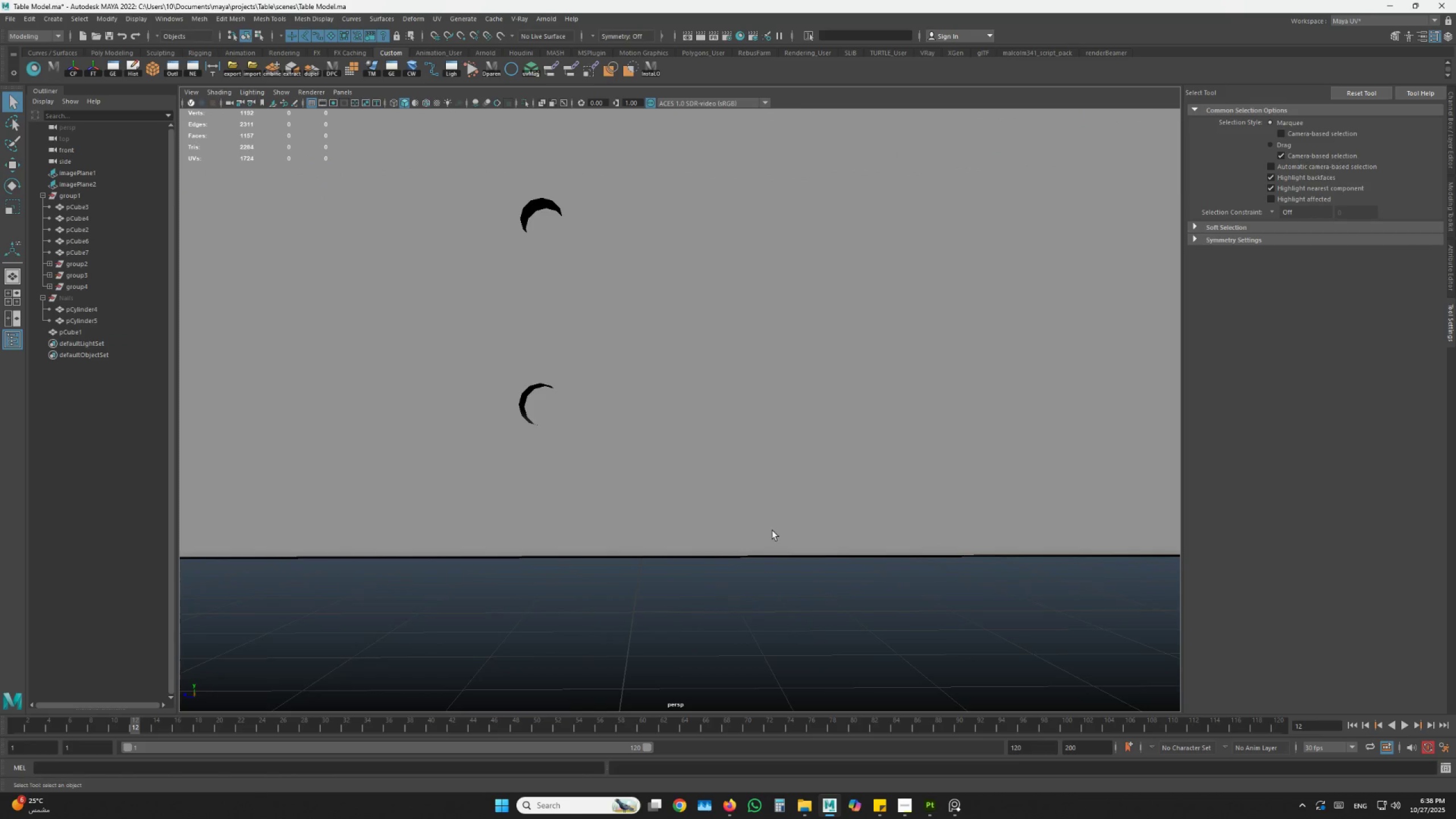 
left_click([619, 457])
 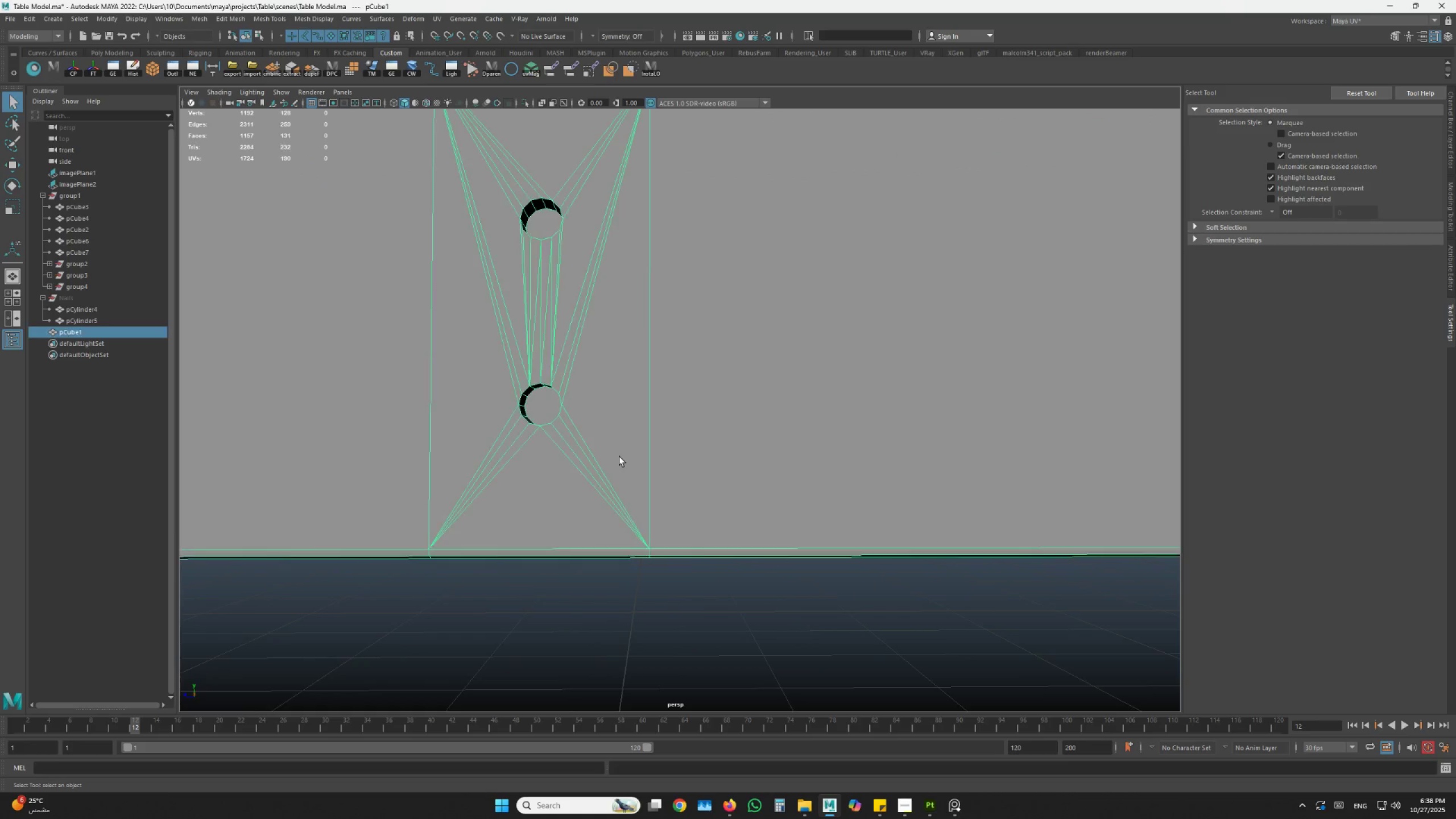 
hold_key(key=AltLeft, duration=1.5)
left_click_drag(start_coordinate=[696, 485], to_coordinate=[738, 487])
 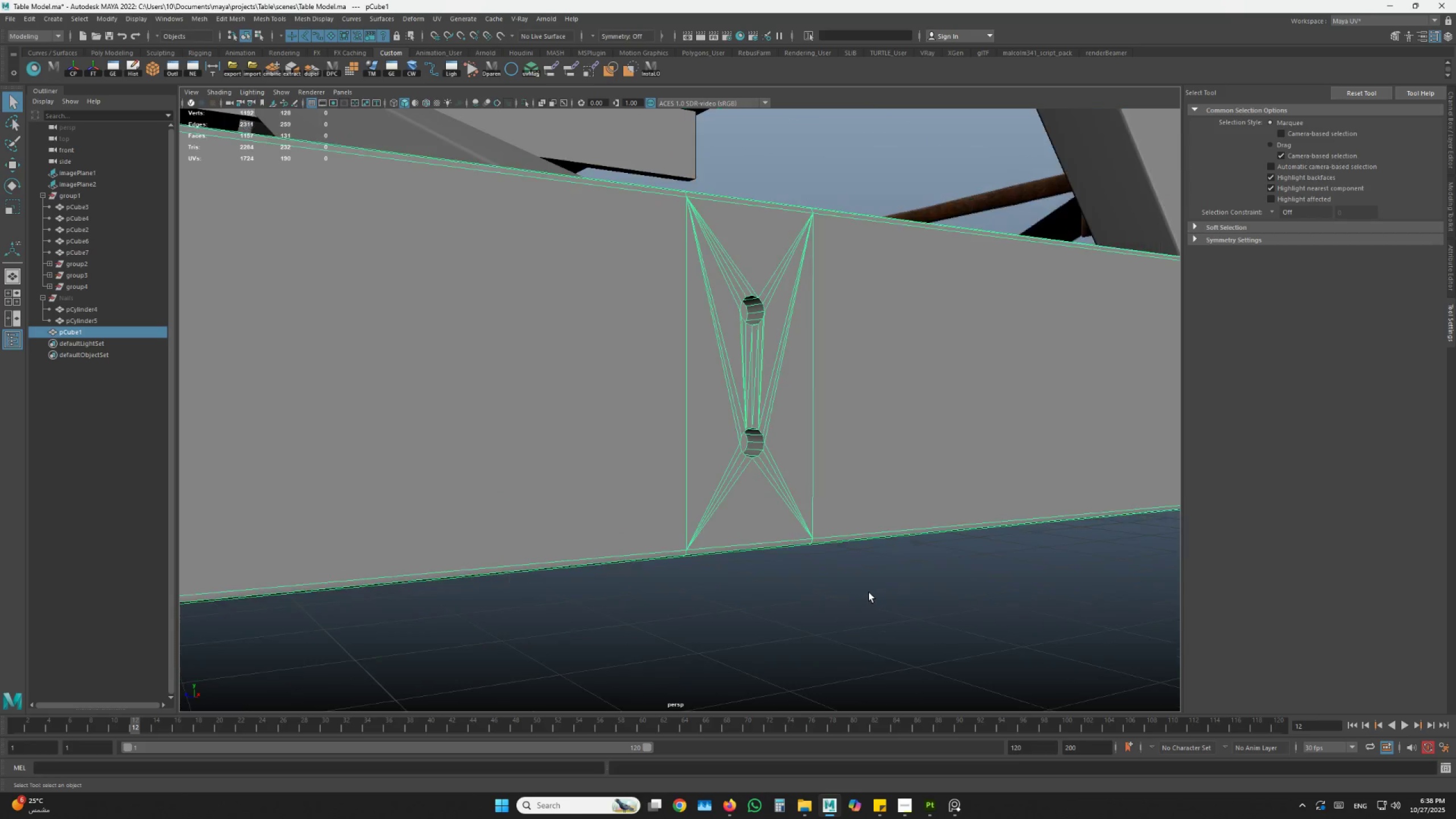 
hold_key(key=AltLeft, duration=0.5)
 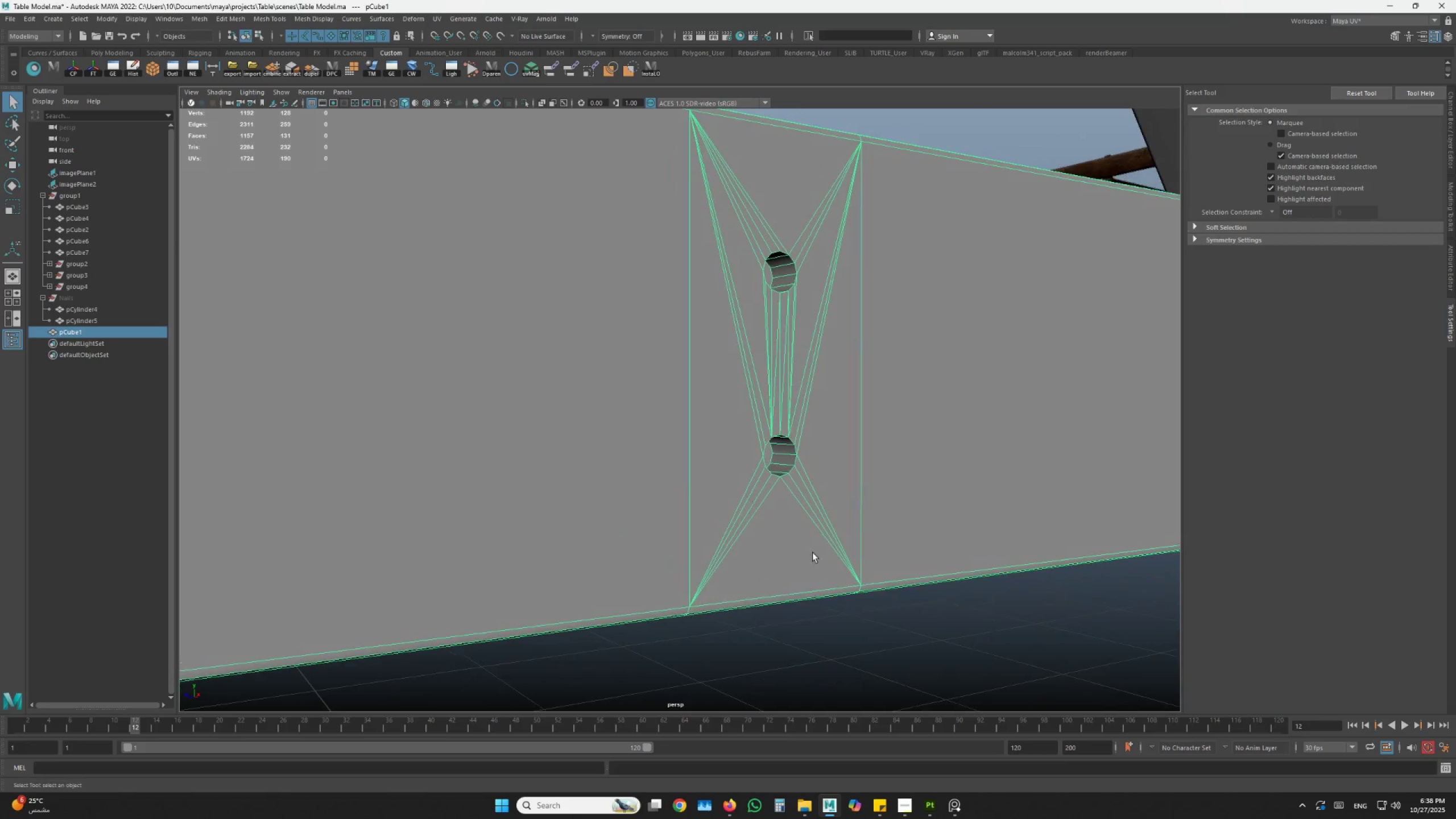 
left_click([864, 592])
 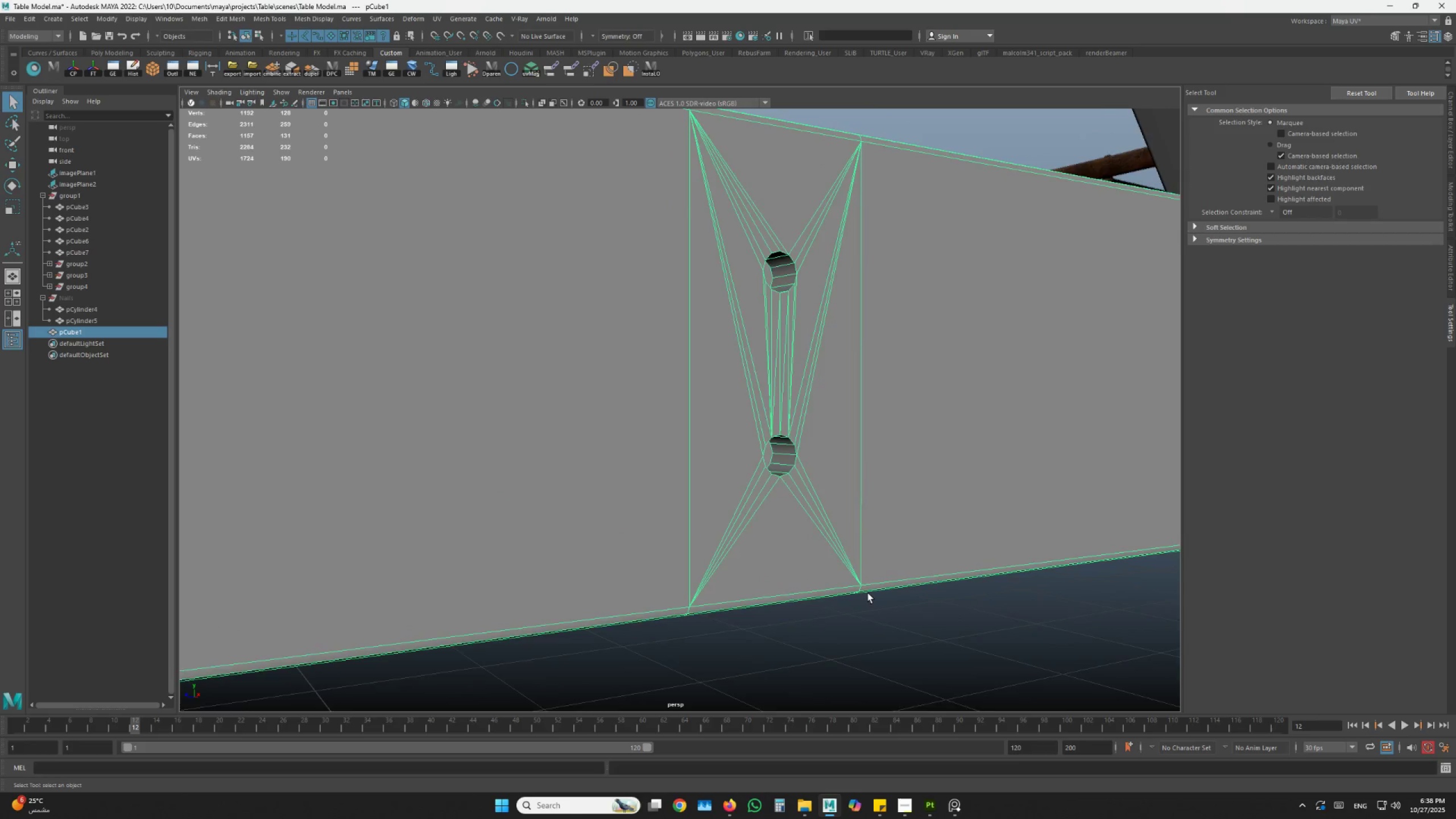 
scroll: coordinate [869, 593], scroll_direction: down, amount: 2.0
 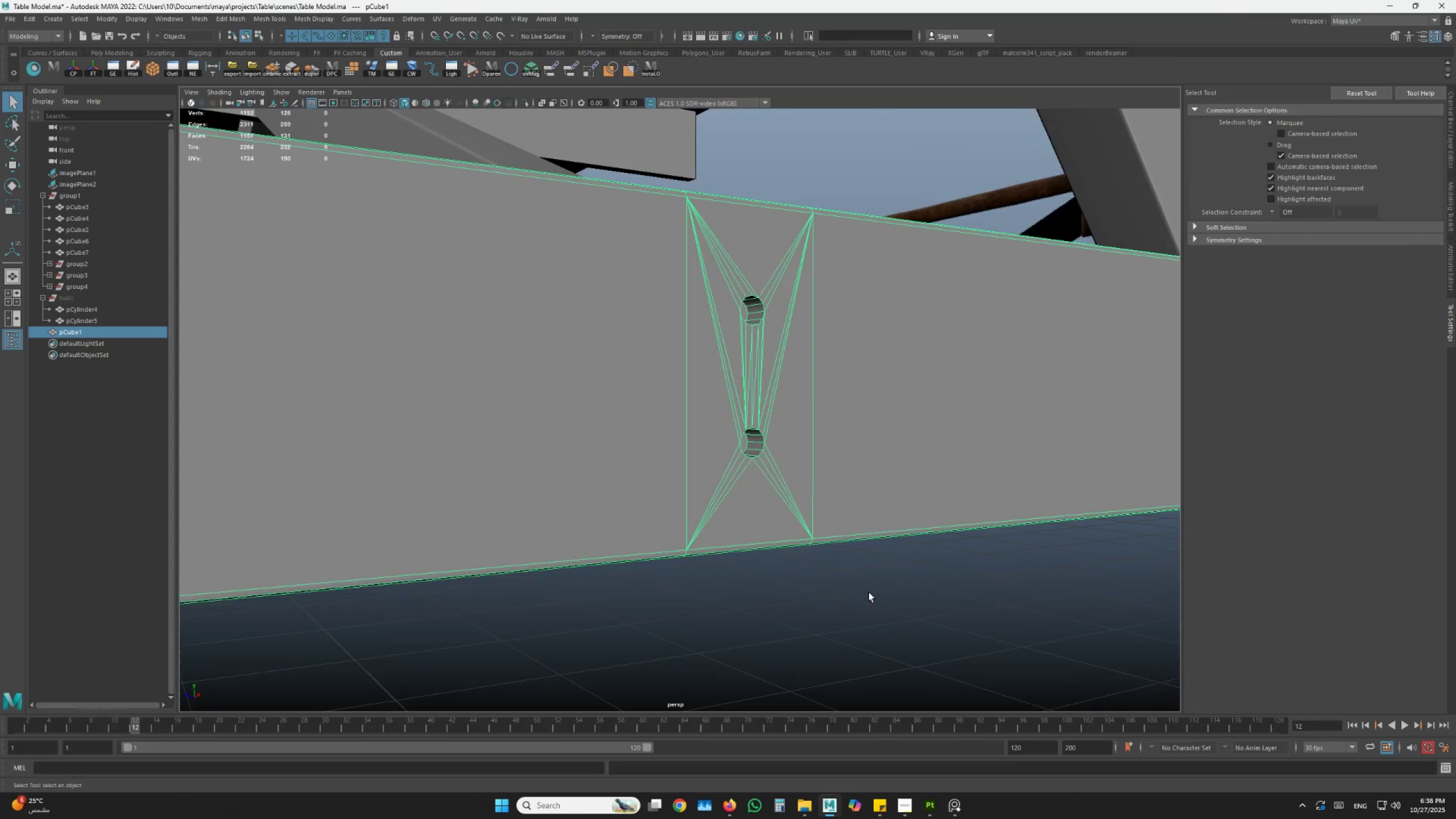 
hold_key(key=AltLeft, duration=1.09)
left_click_drag(start_coordinate=[861, 597], to_coordinate=[833, 609])
 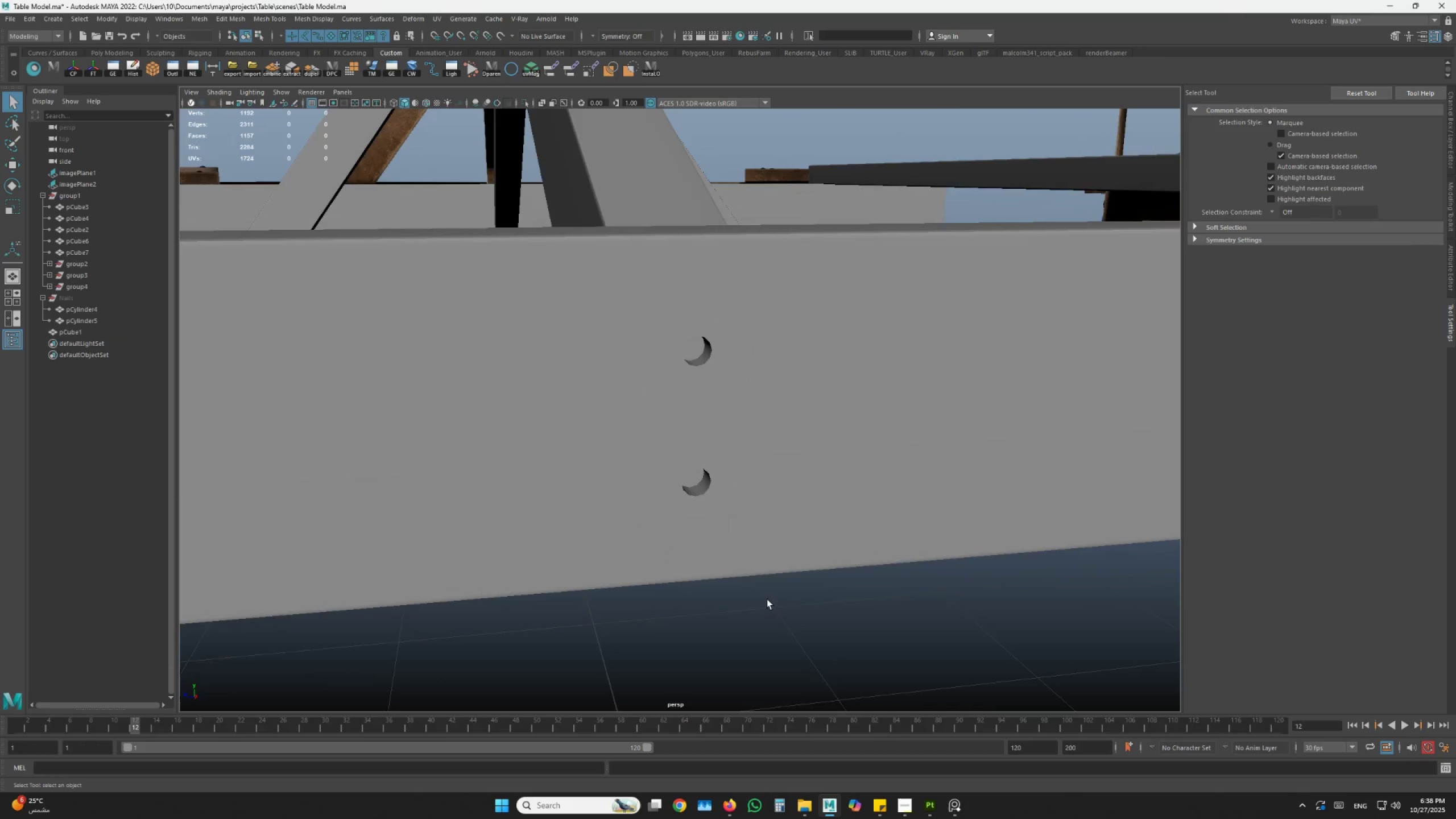 
scroll: coordinate [682, 524], scroll_direction: up, amount: 2.0
 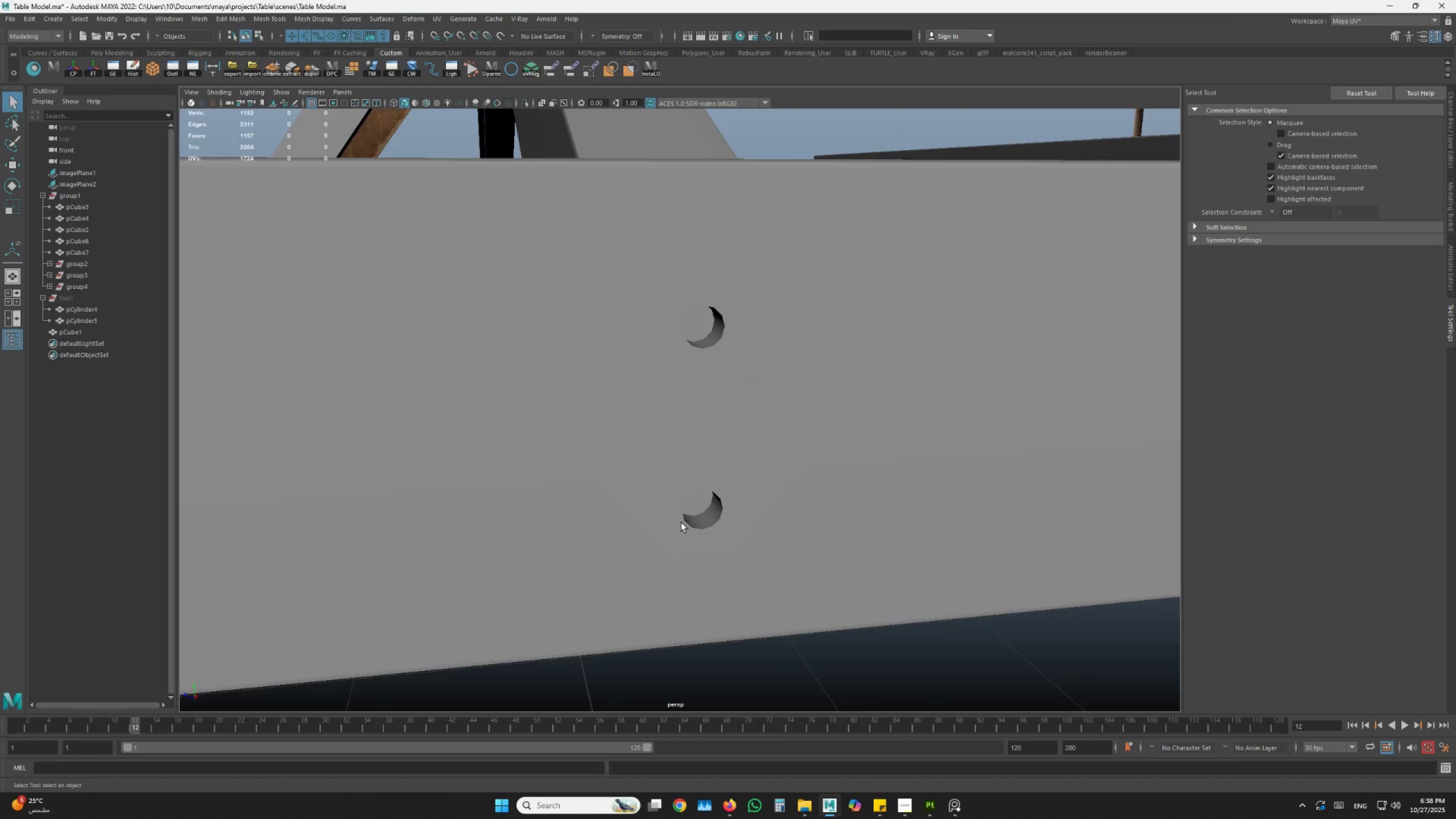 
key(Alt+AltLeft)
 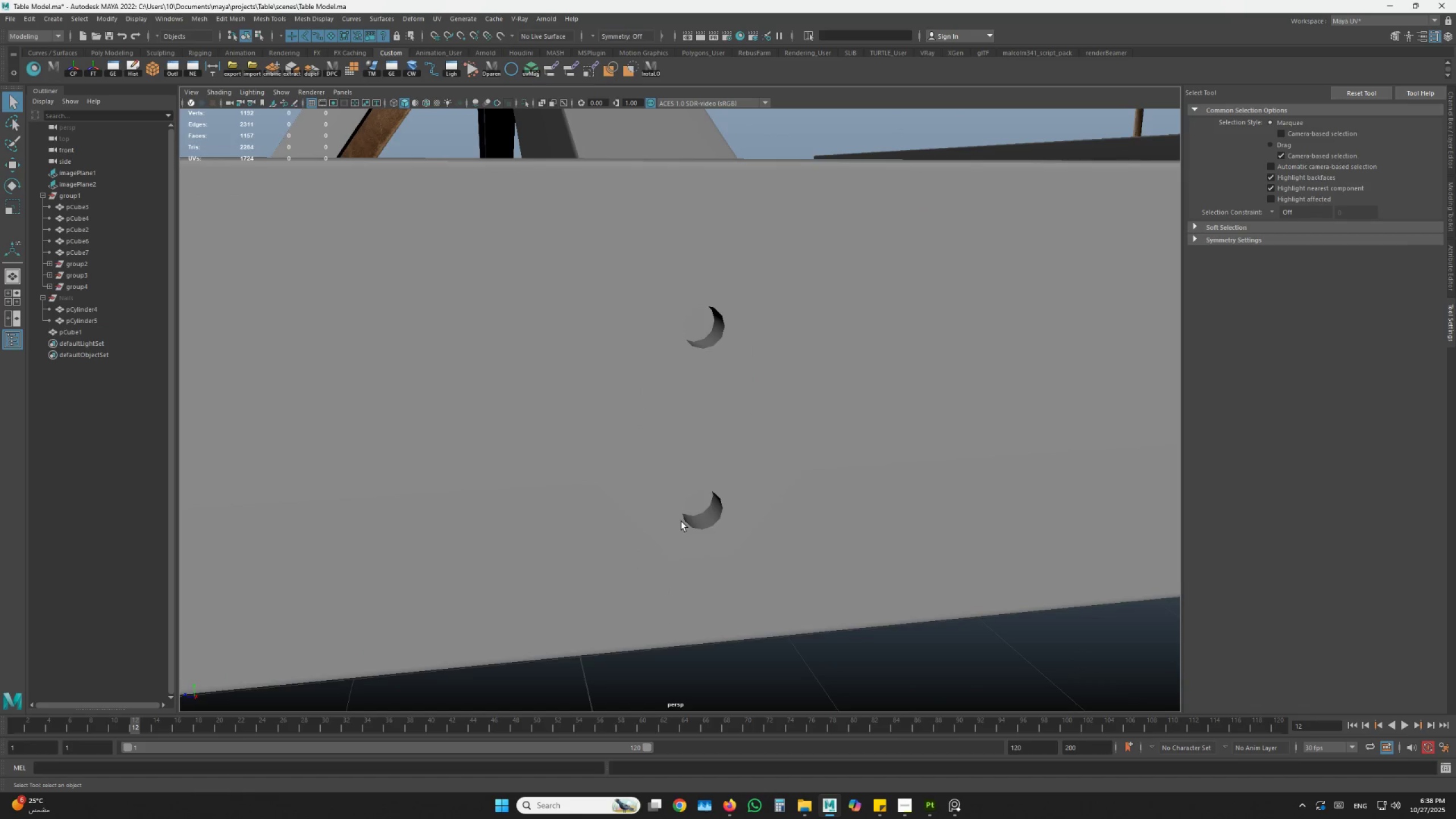 
left_click([681, 522])
 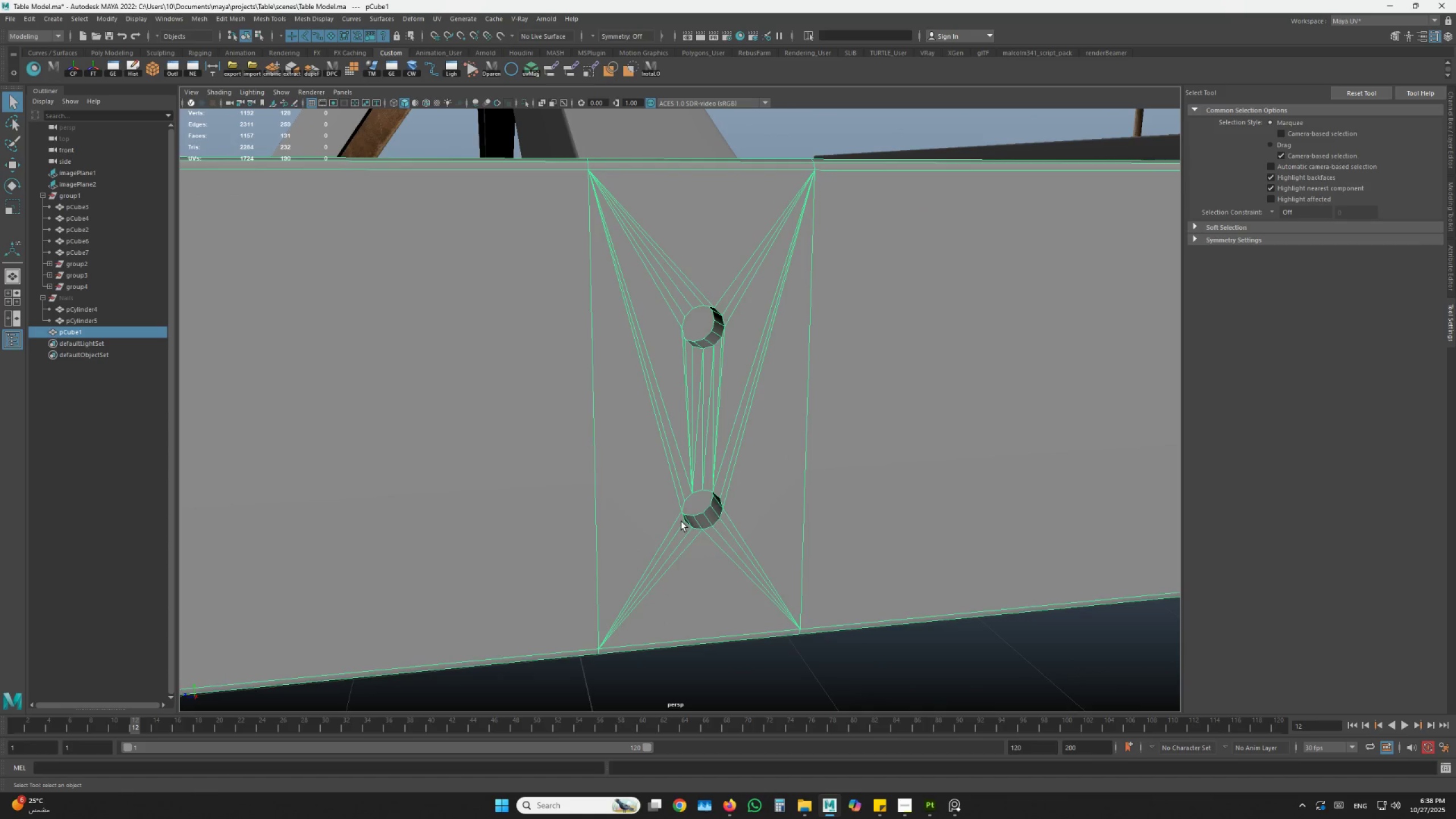 
hold_key(key=AltLeft, duration=1.05)
scroll: coordinate [681, 522], scroll_direction: down, amount: 1.0
 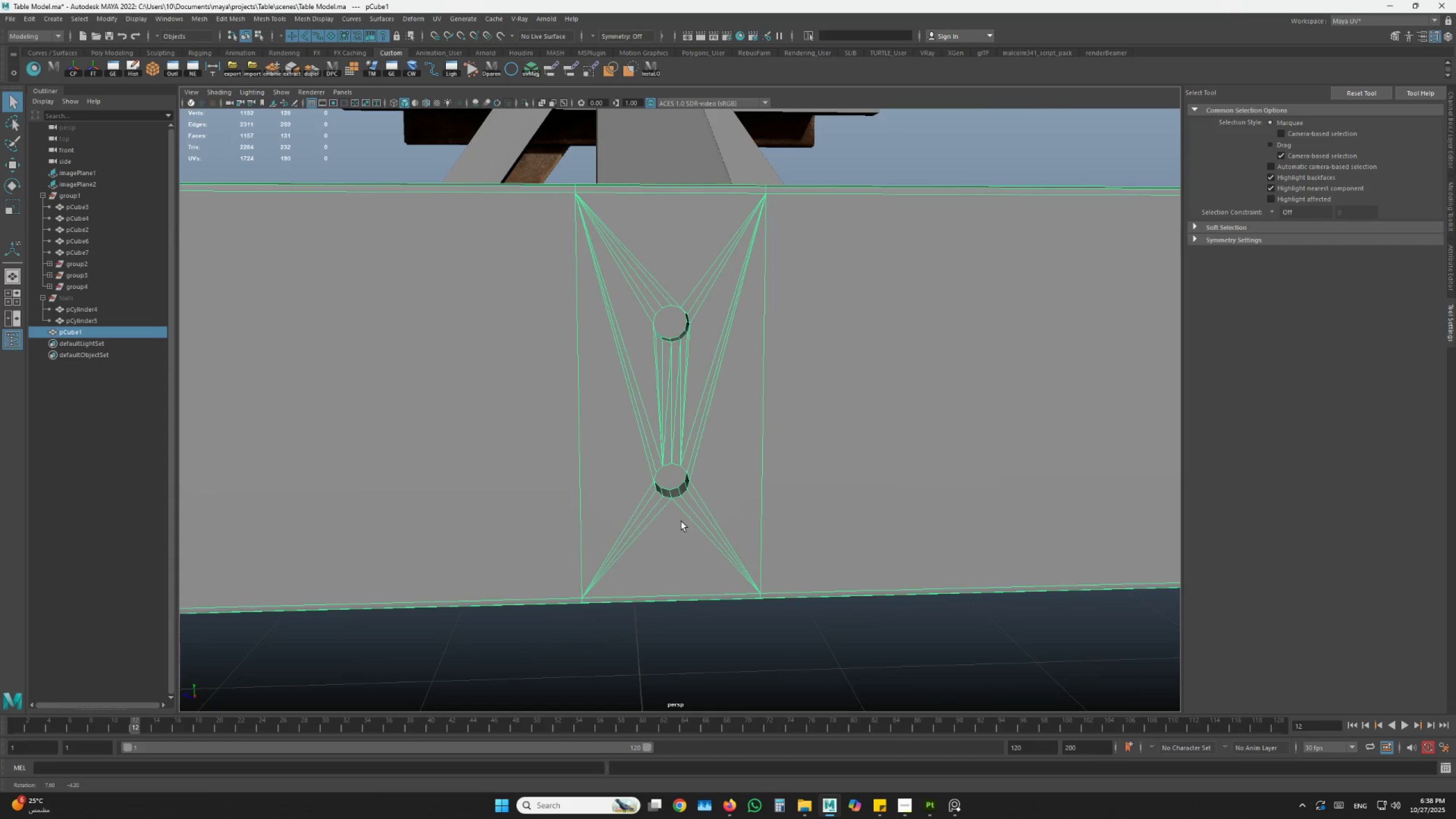 
left_click_drag(start_coordinate=[681, 520], to_coordinate=[656, 511])
 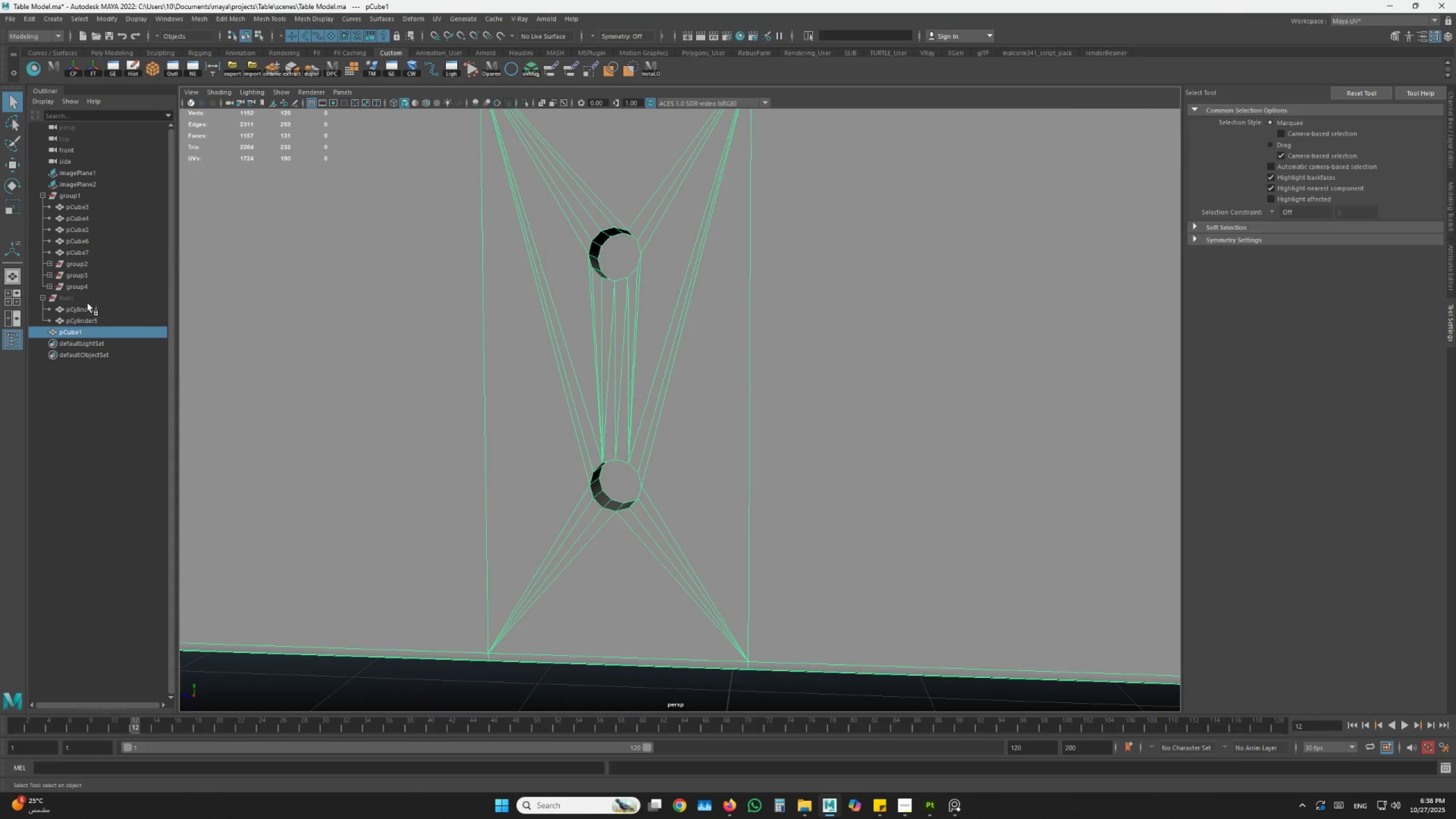 
type(hw)
 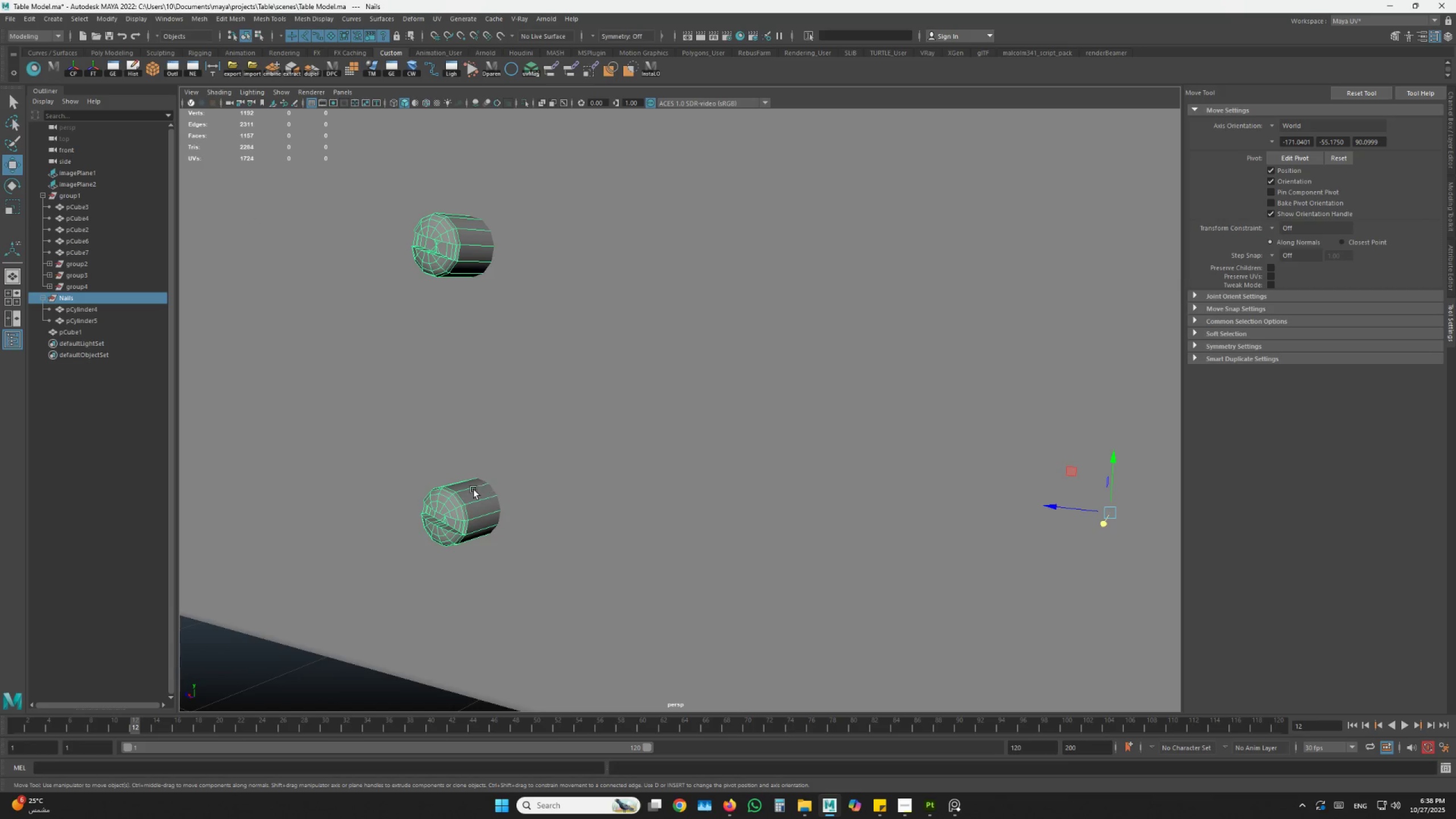 
scroll: coordinate [719, 466], scroll_direction: up, amount: 1.0
 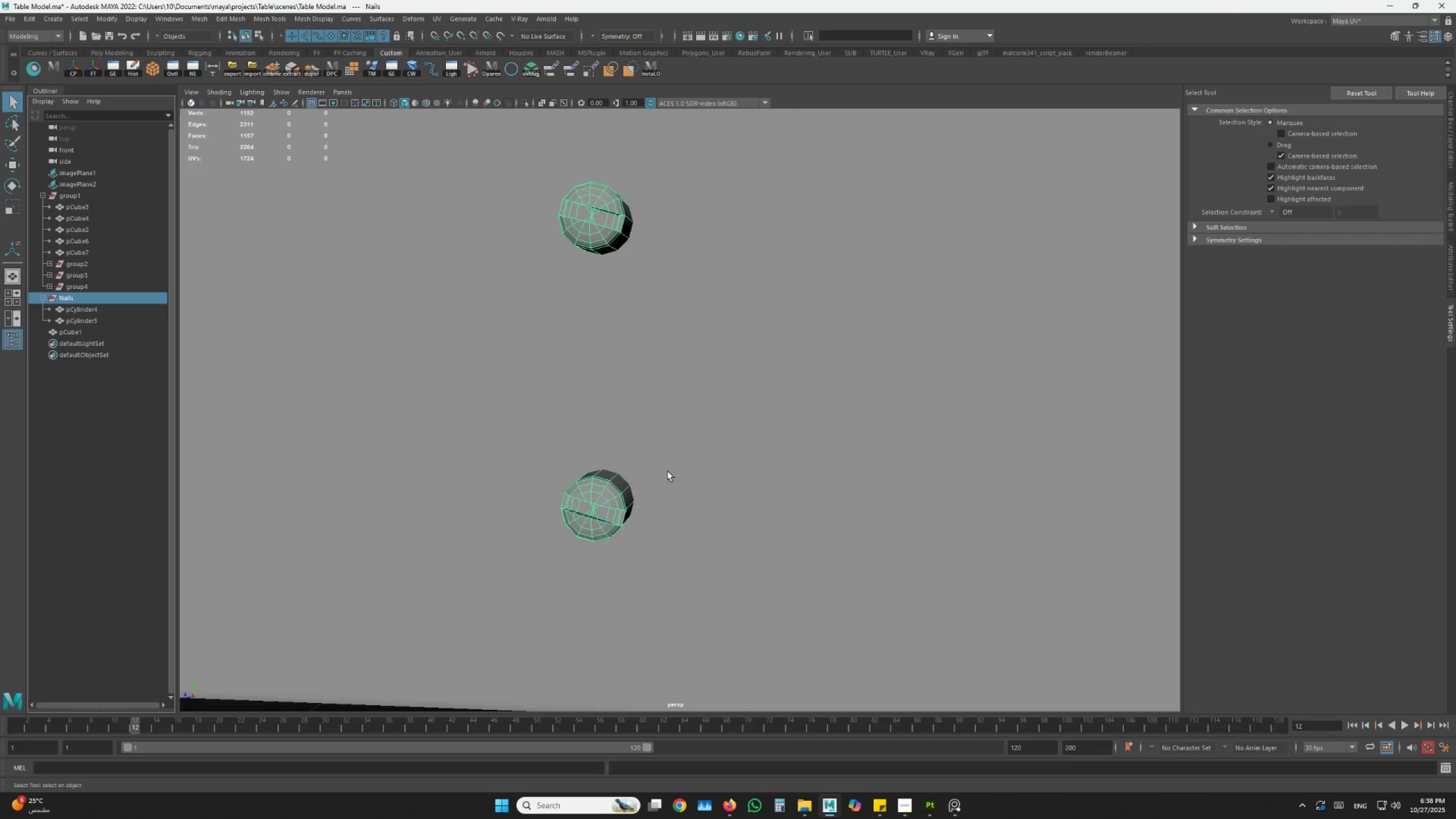 
hold_key(key=AltLeft, duration=0.55)
left_click_drag(start_coordinate=[655, 471], to_coordinate=[621, 475])
 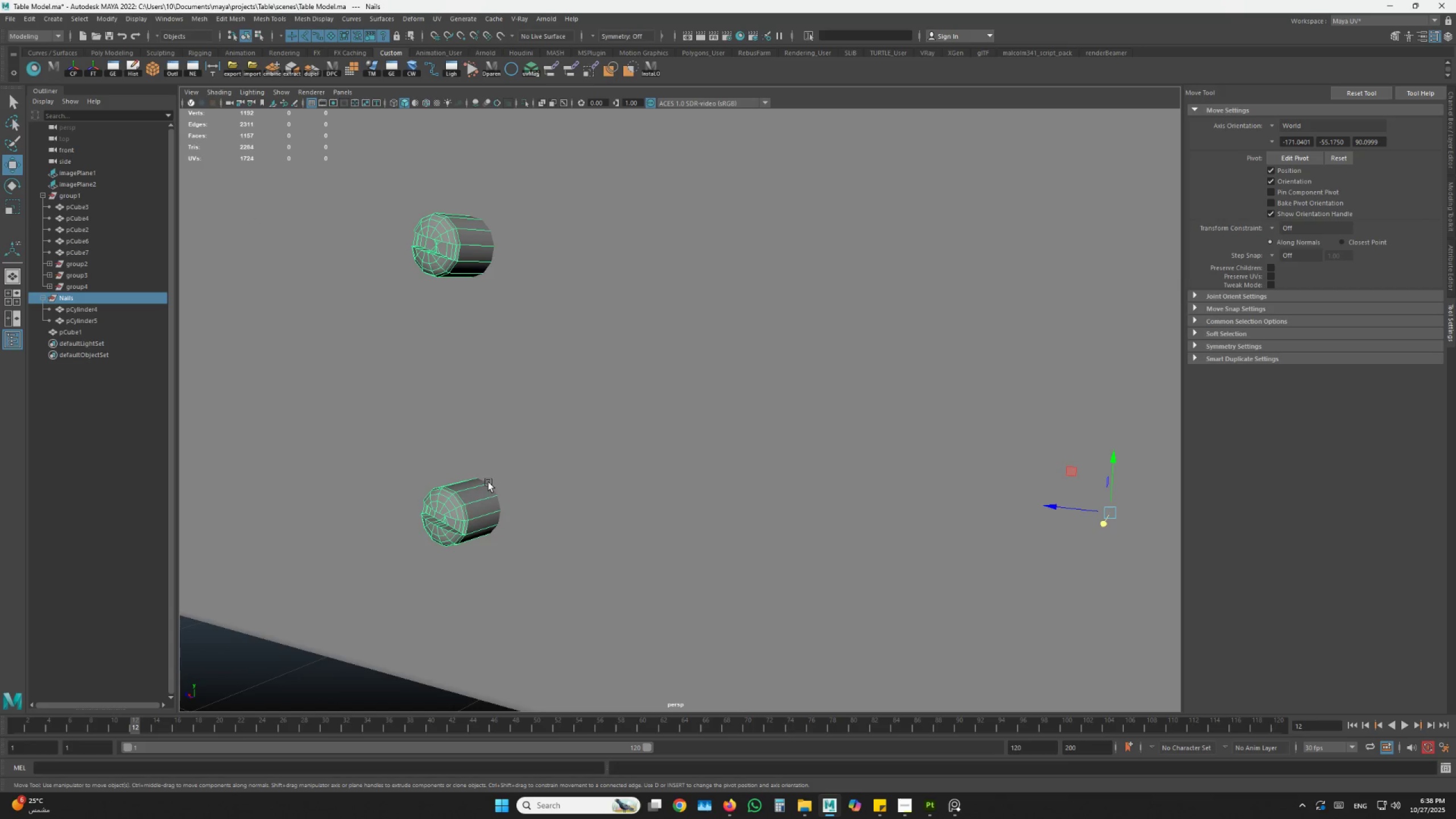 
left_click([472, 495])
 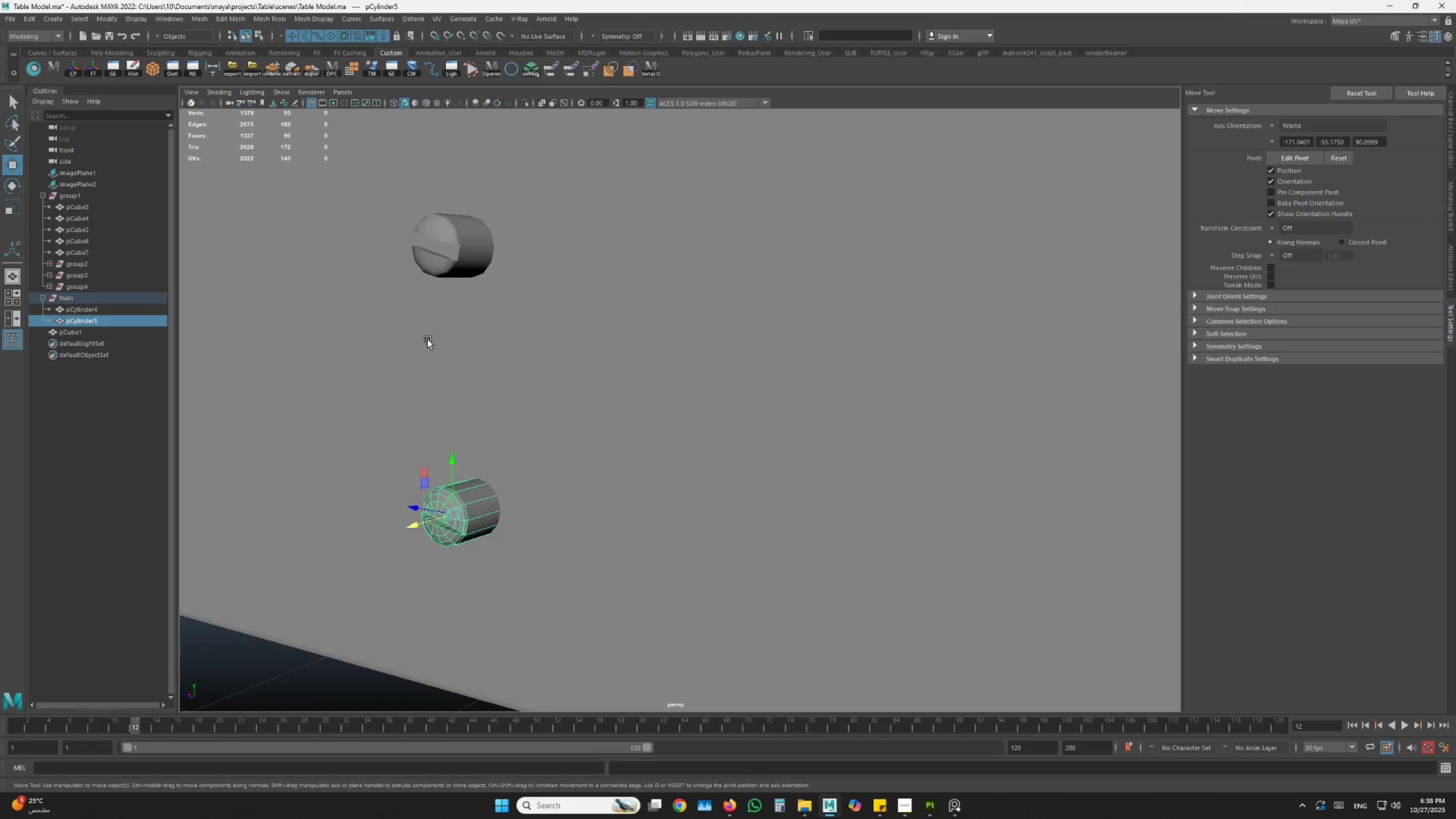 
hold_key(key=ShiftLeft, duration=0.58)
left_click([430, 227])
 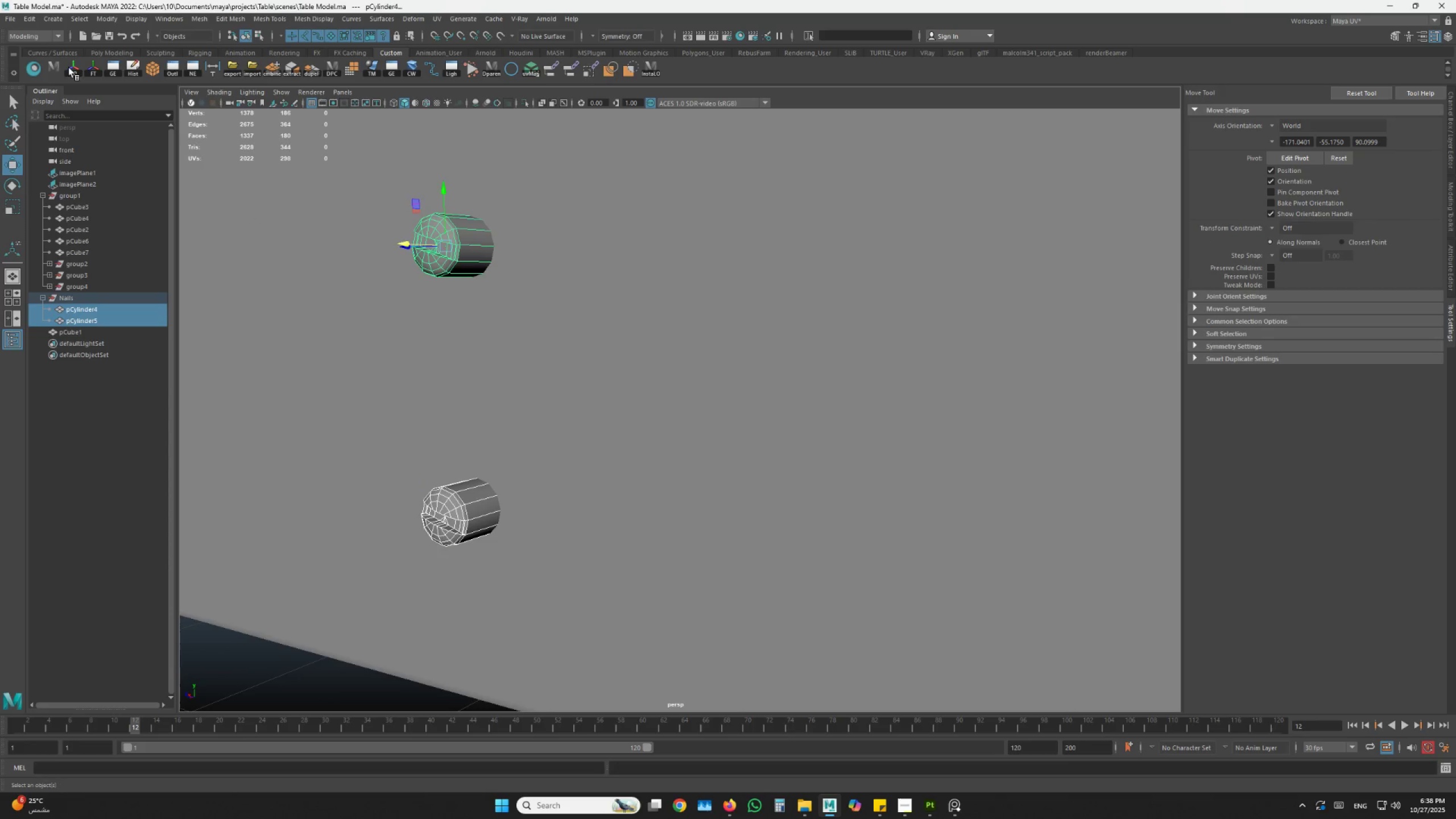 
type(rzw)
 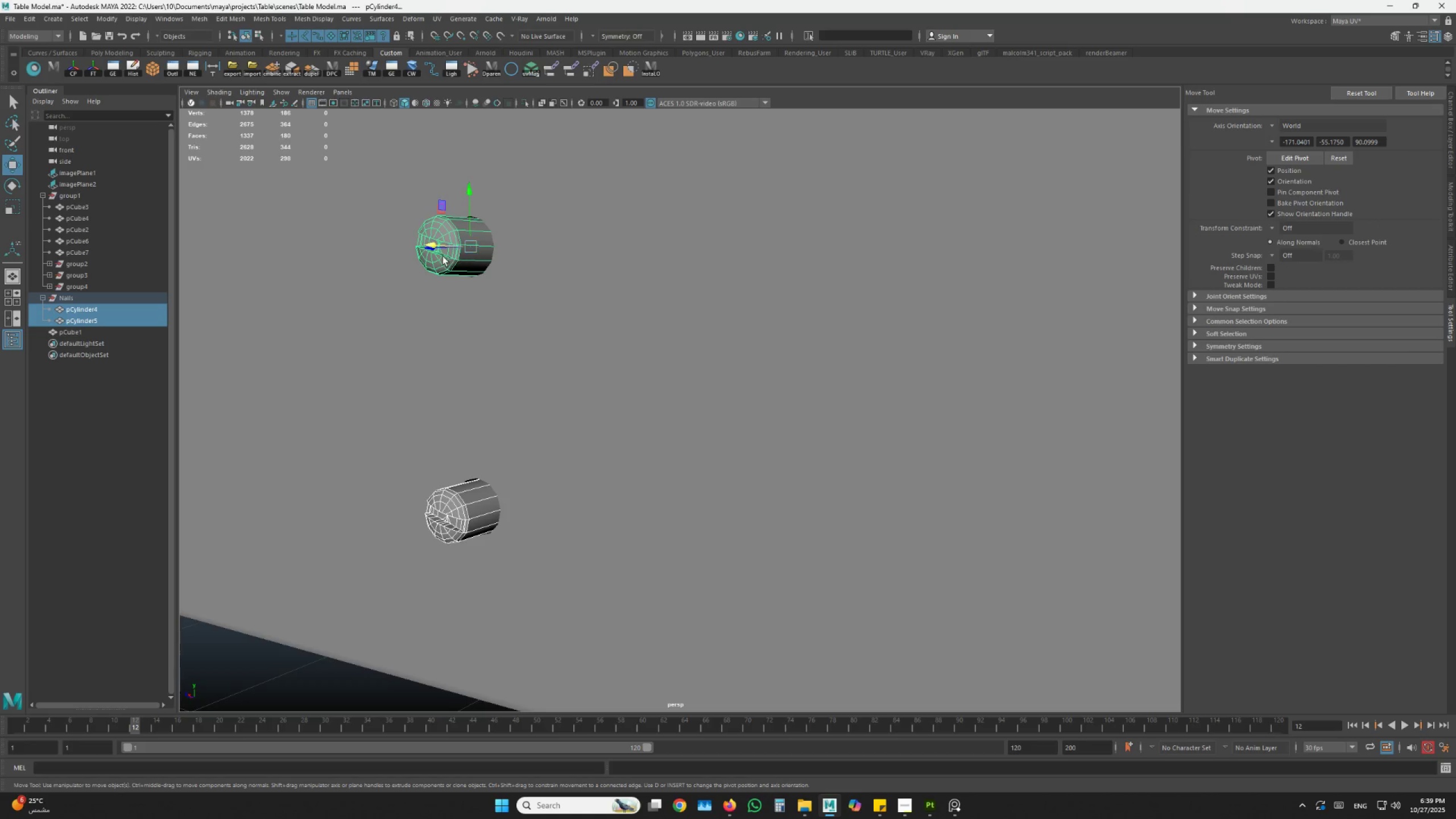 
left_click_drag(start_coordinate=[457, 247], to_coordinate=[444, 248])
 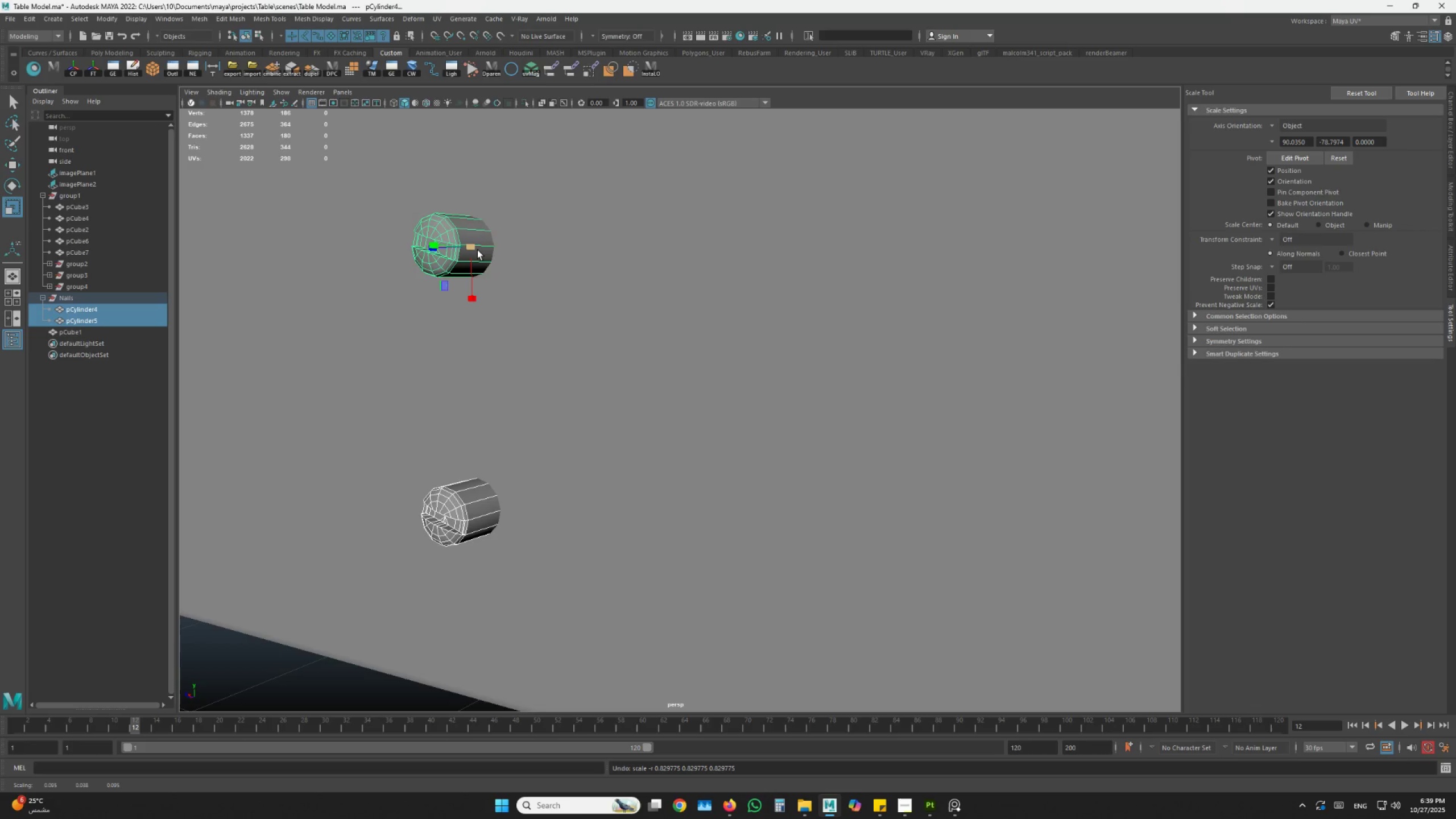 
left_click_drag(start_coordinate=[468, 251], to_coordinate=[462, 252])
 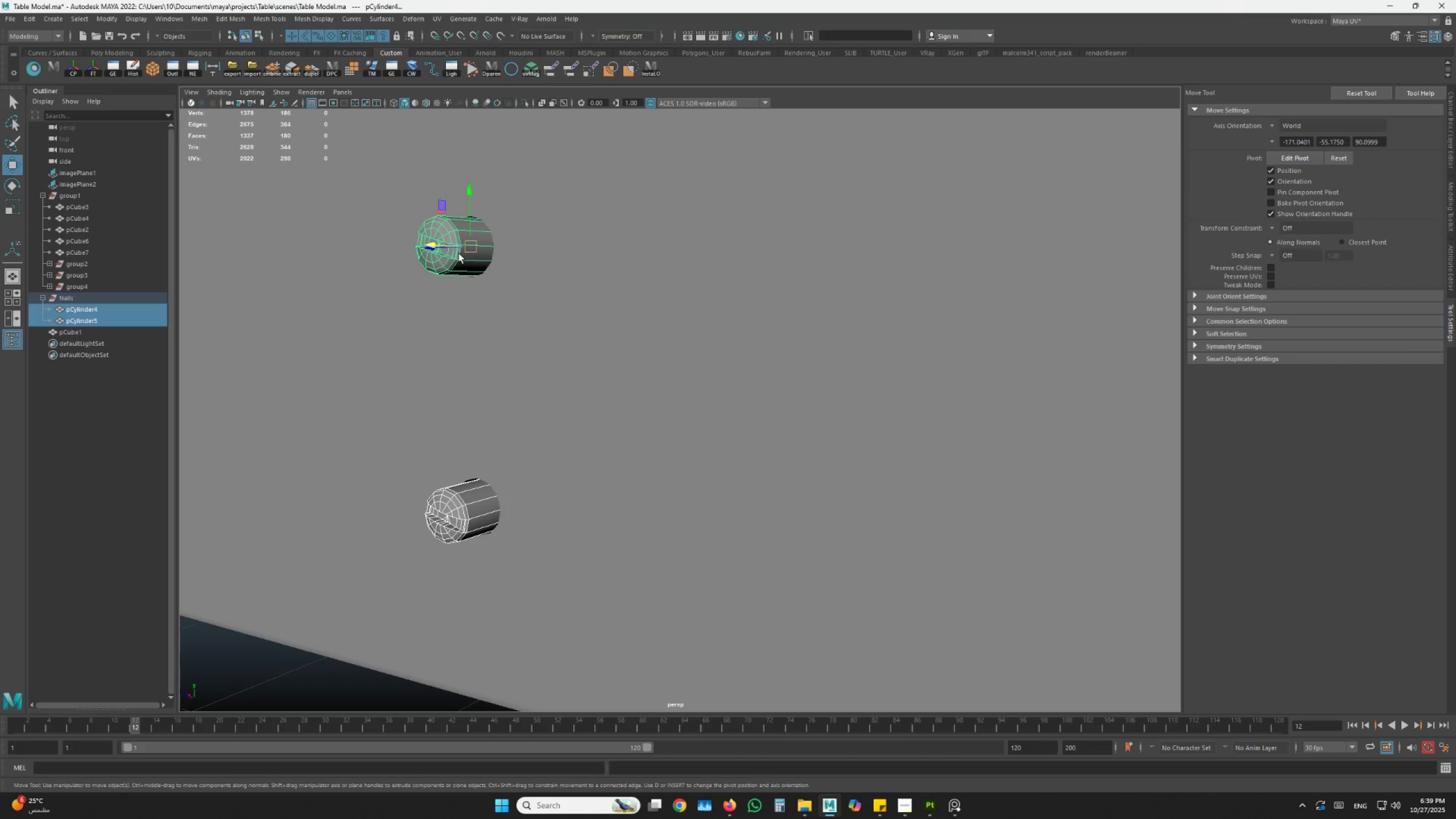 
hold_key(key=AltLeft, duration=0.41)
left_click_drag(start_coordinate=[439, 257], to_coordinate=[406, 259])
 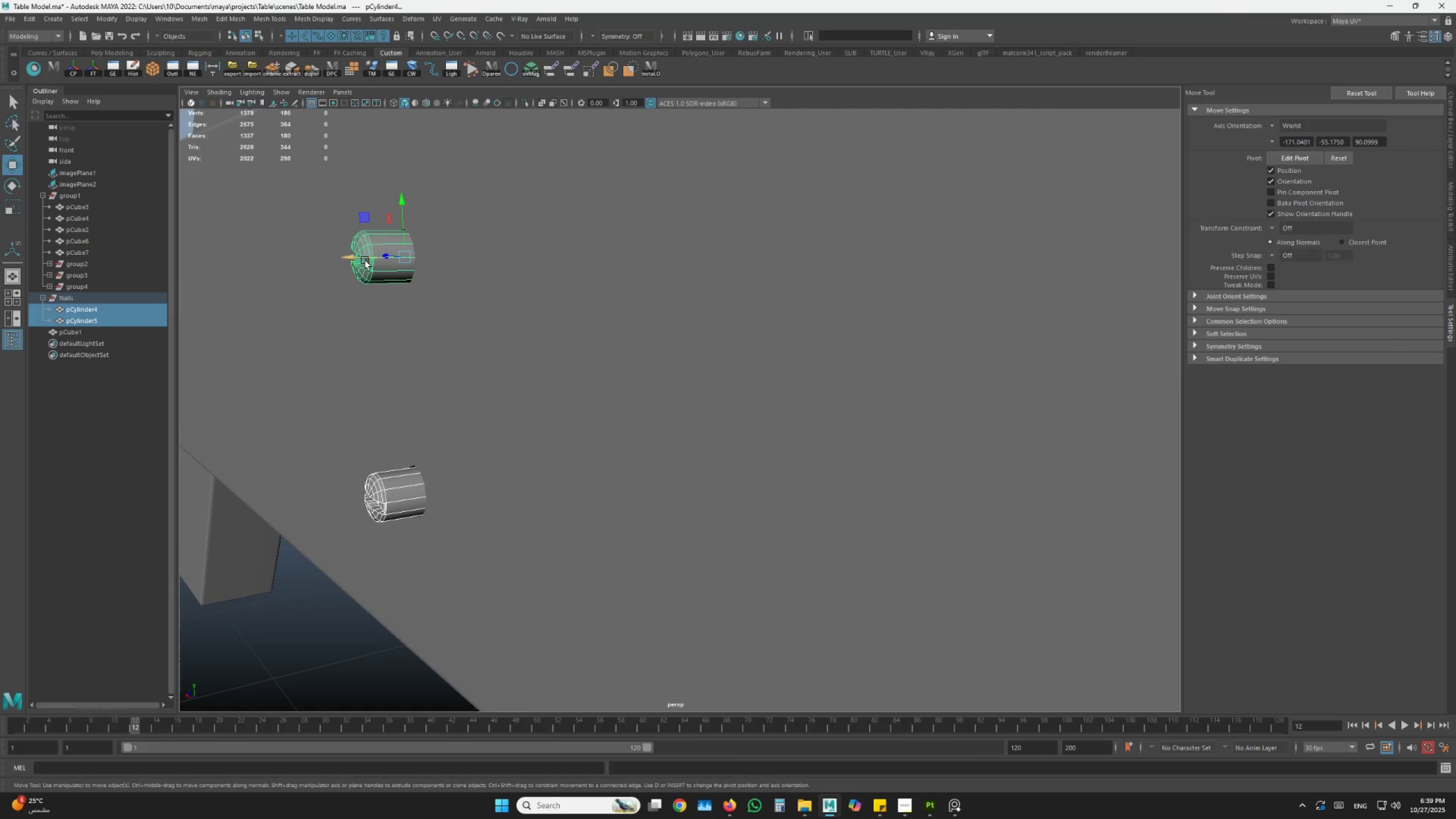 
left_click_drag(start_coordinate=[366, 260], to_coordinate=[412, 252])
 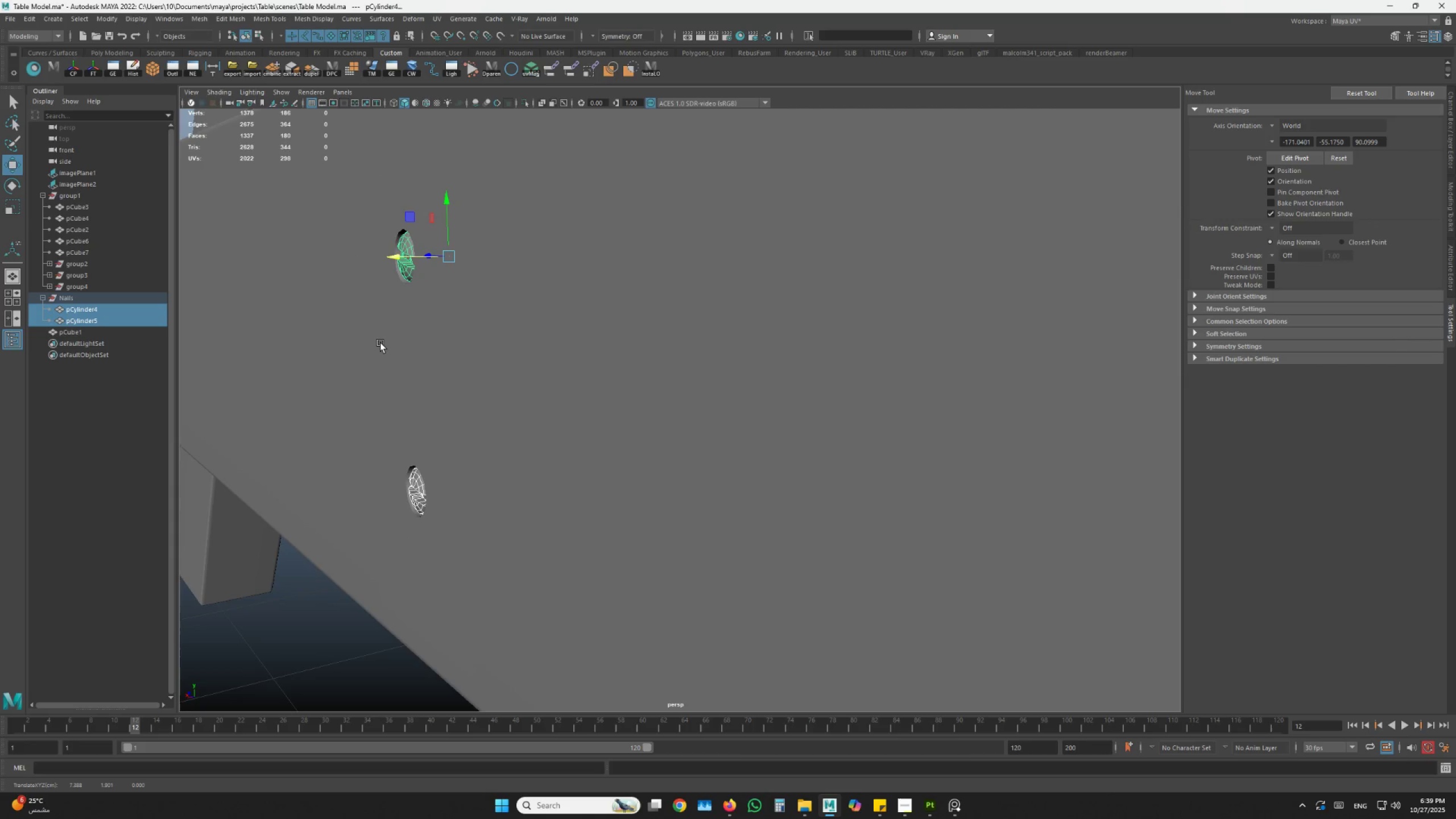 
hold_key(key=AltLeft, duration=0.98)
left_click_drag(start_coordinate=[380, 343], to_coordinate=[429, 335])
 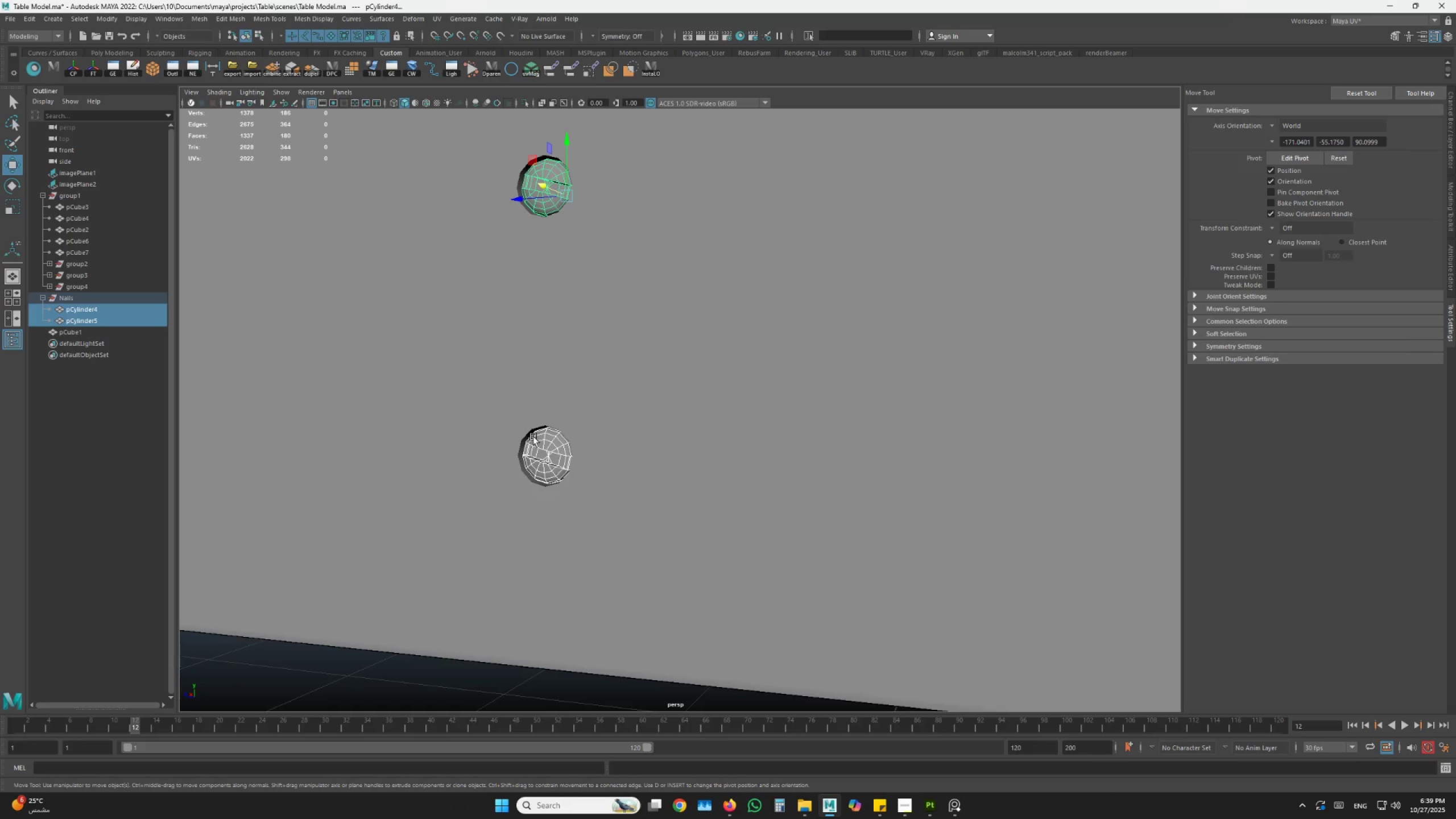 
left_click([543, 456])
 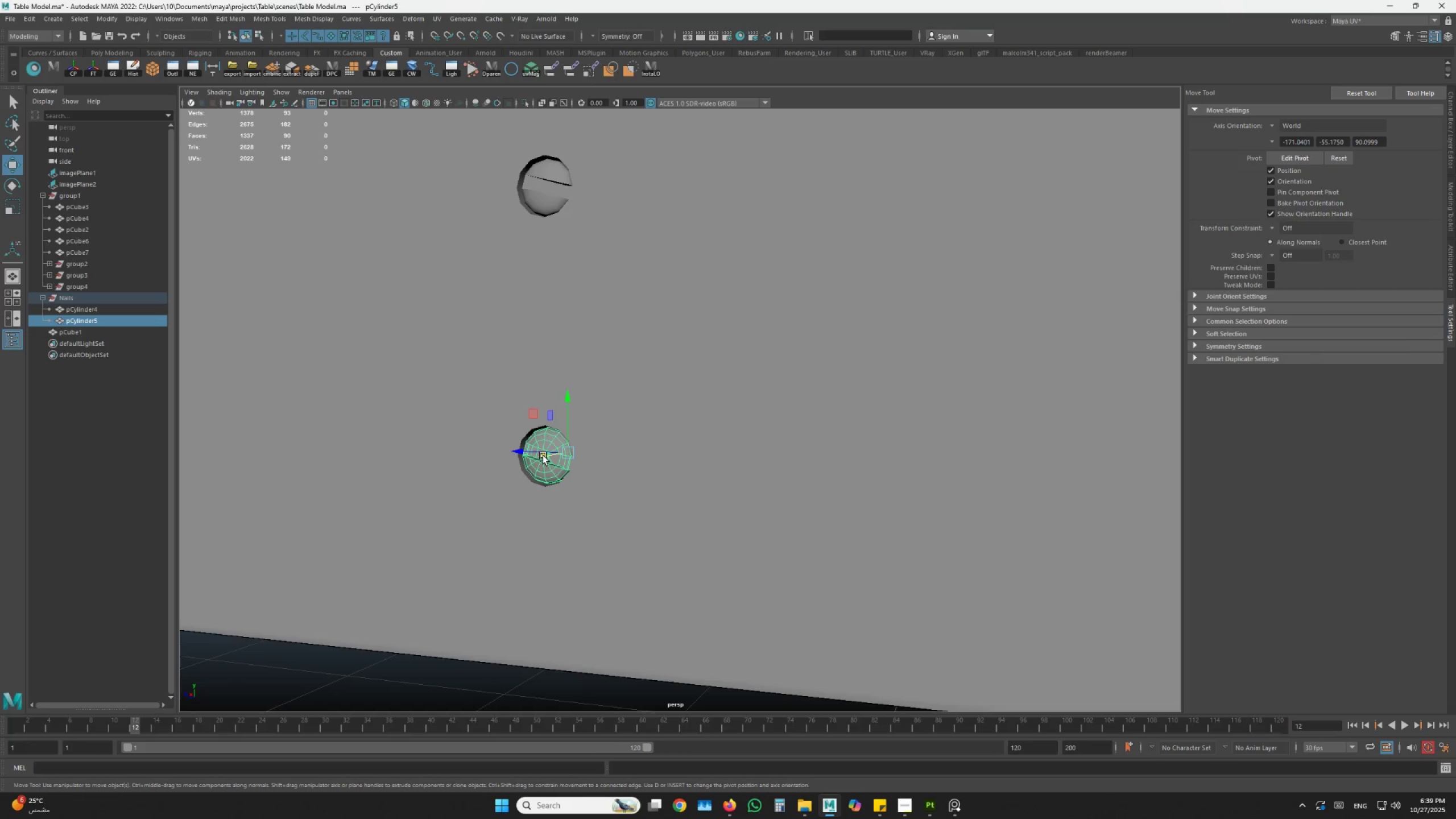 
type(ez)
 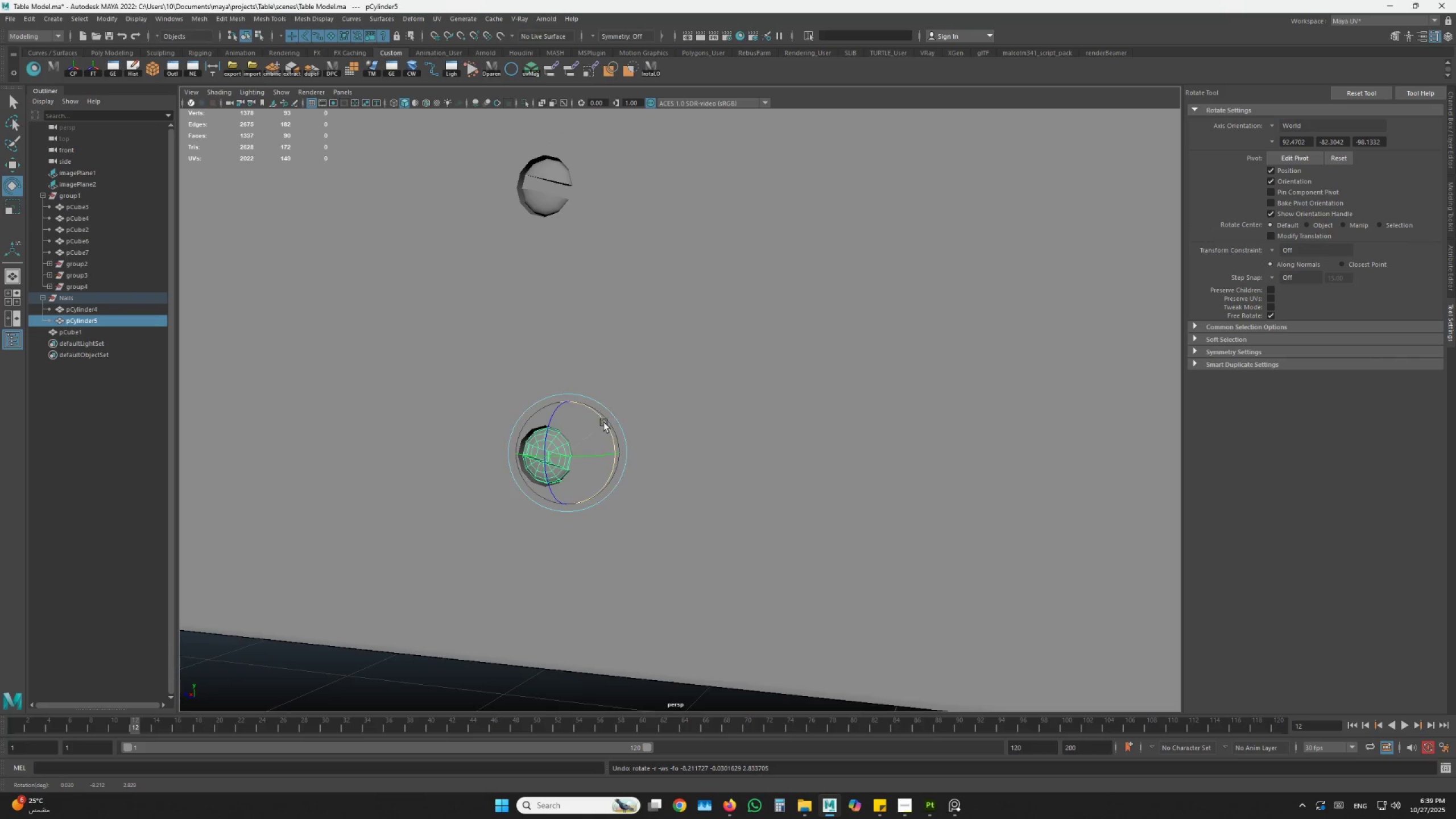 
left_click_drag(start_coordinate=[609, 417], to_coordinate=[612, 424])
 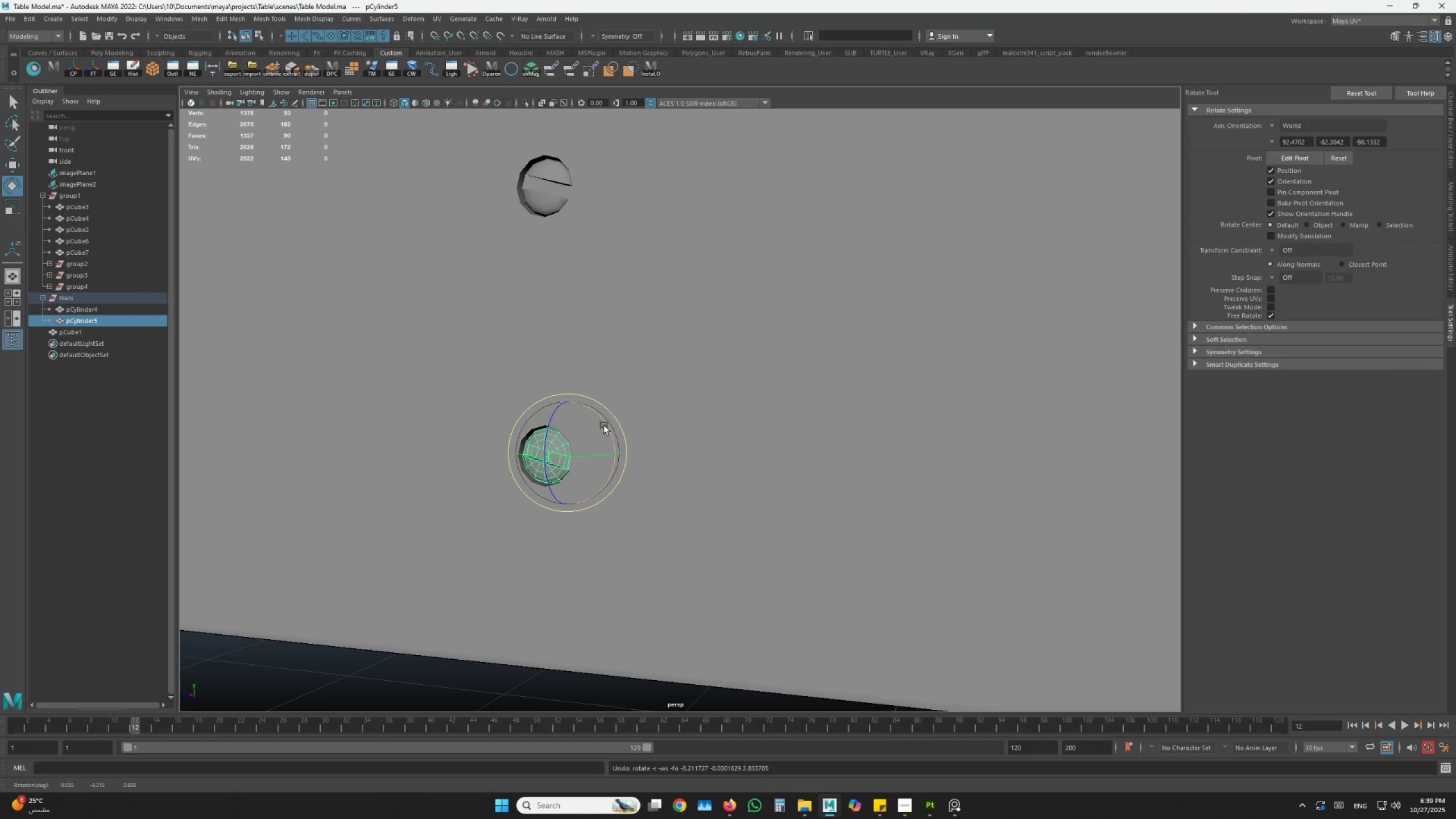 
left_click_drag(start_coordinate=[604, 422], to_coordinate=[611, 440])
 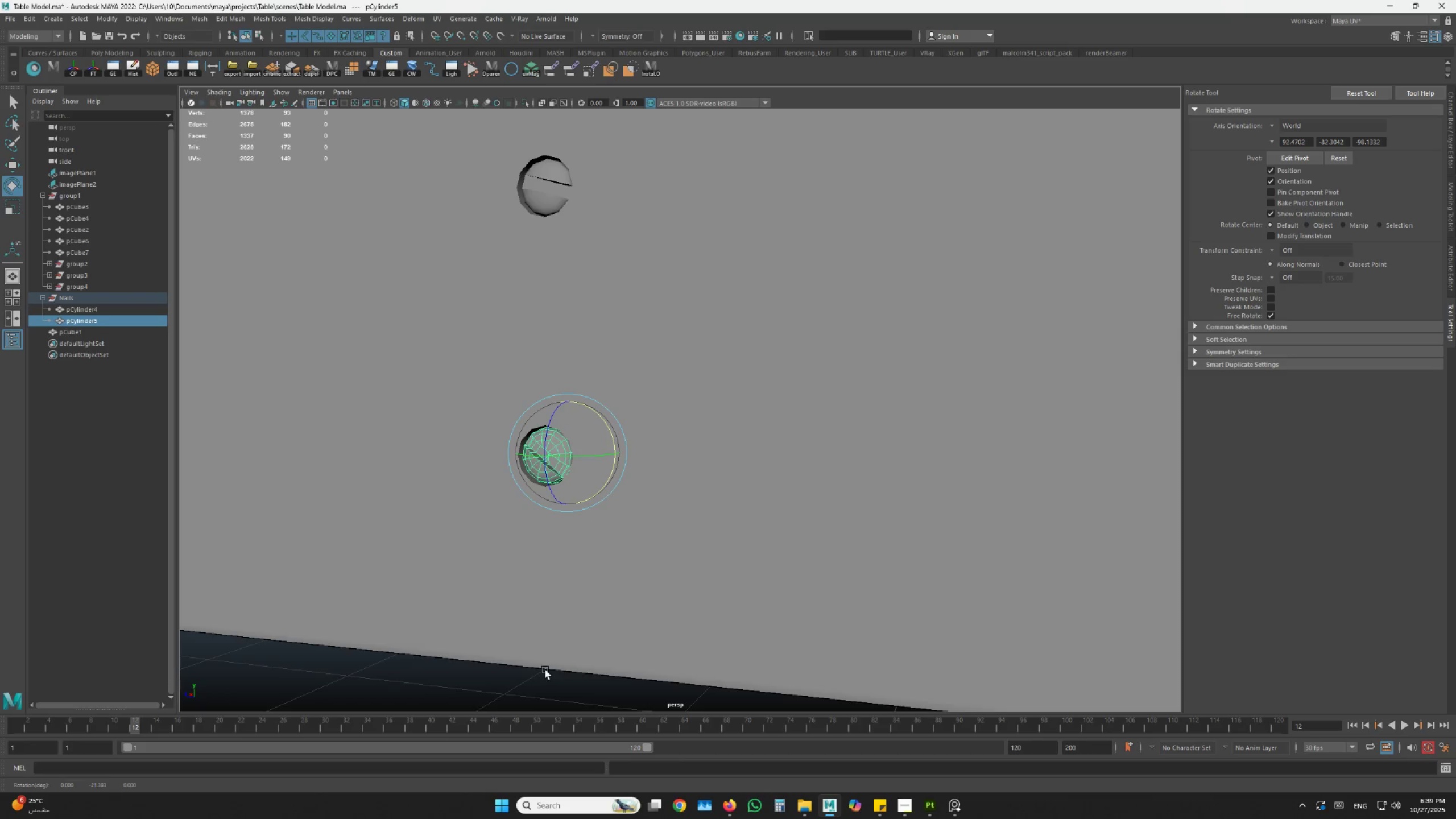 
left_click([527, 703])
 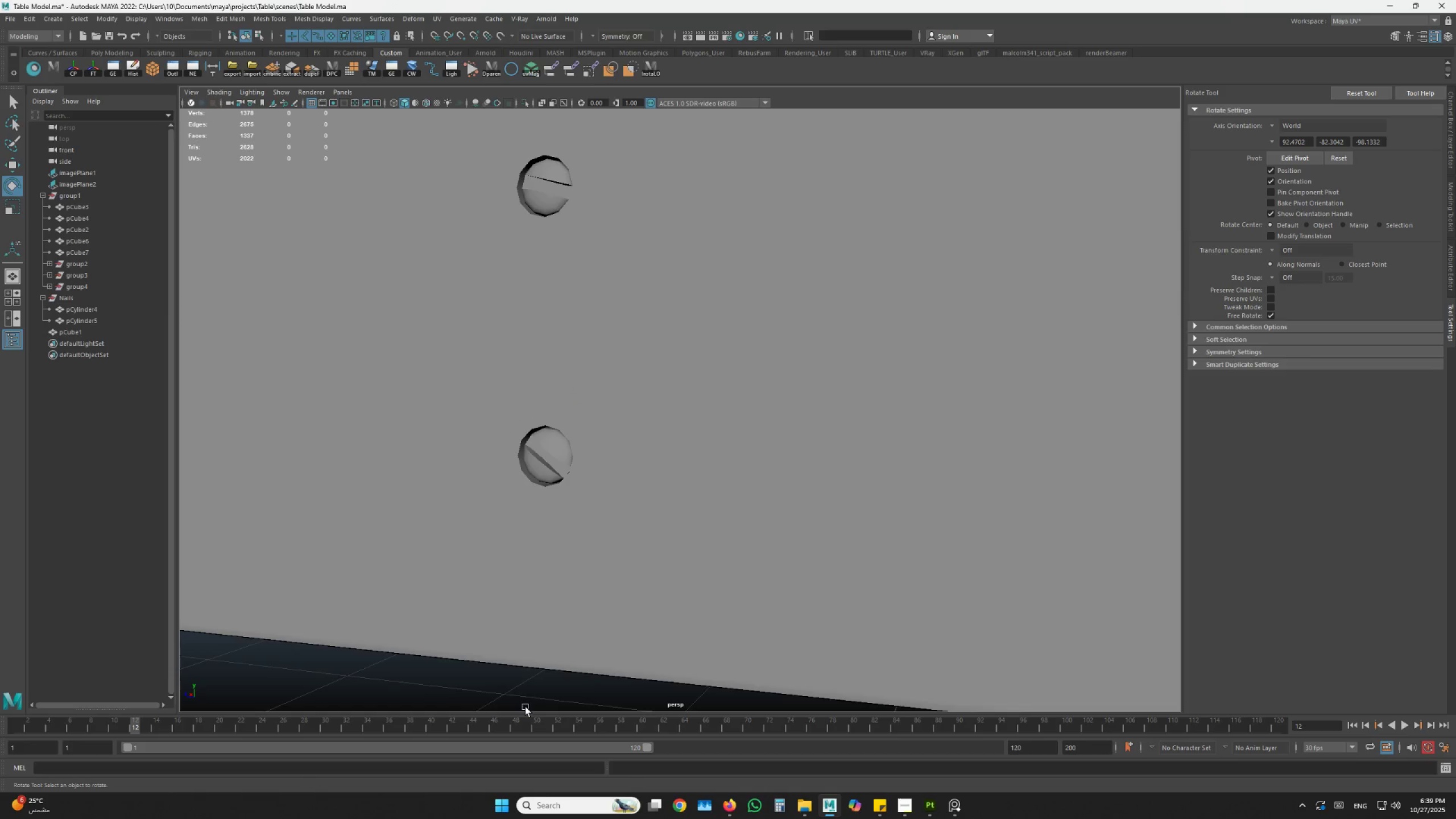 
hold_key(key=AltLeft, duration=1.5)
scroll: coordinate [450, 641], scroll_direction: down, amount: 2.0
 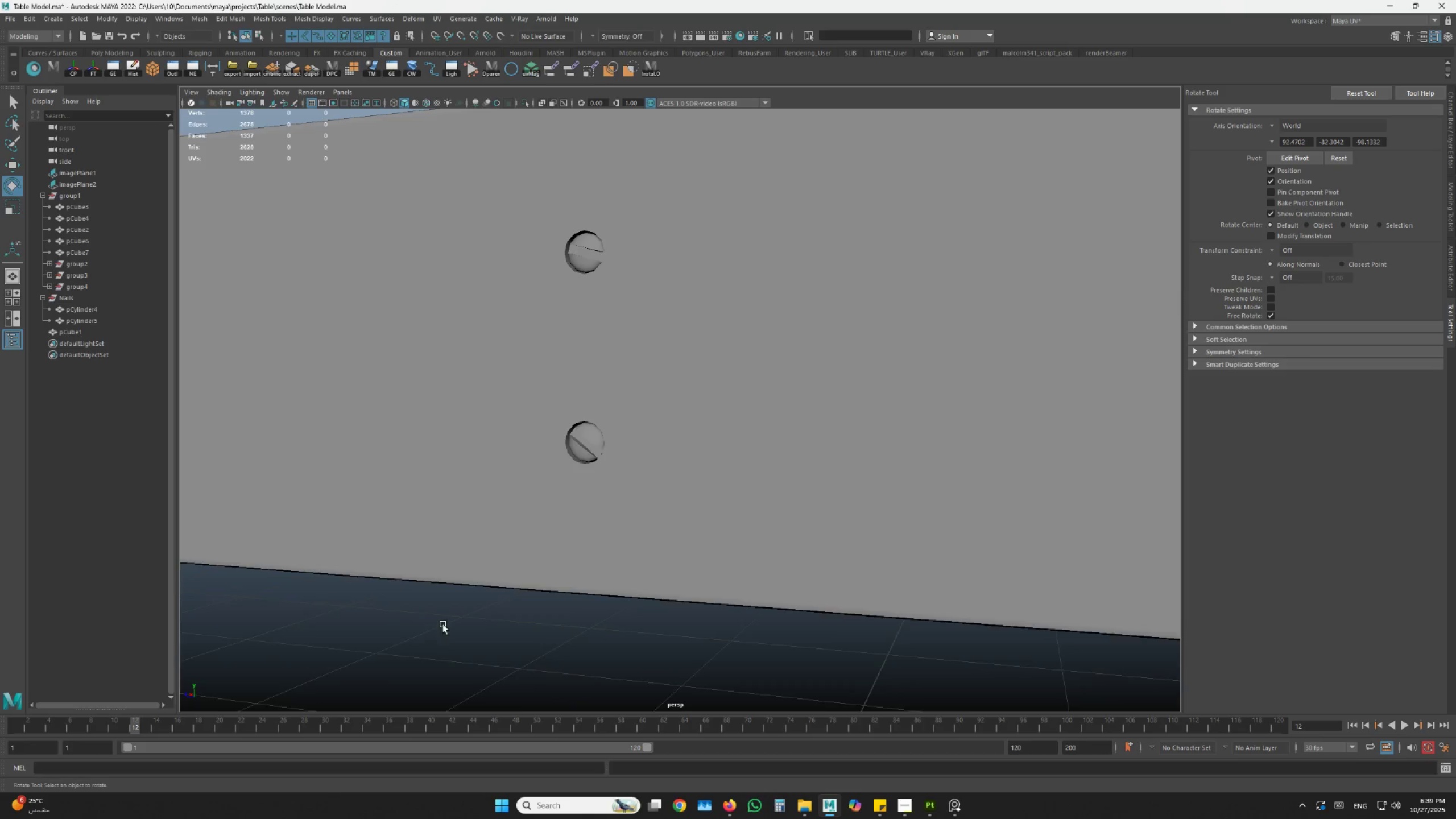 
left_click_drag(start_coordinate=[452, 623], to_coordinate=[490, 630])
 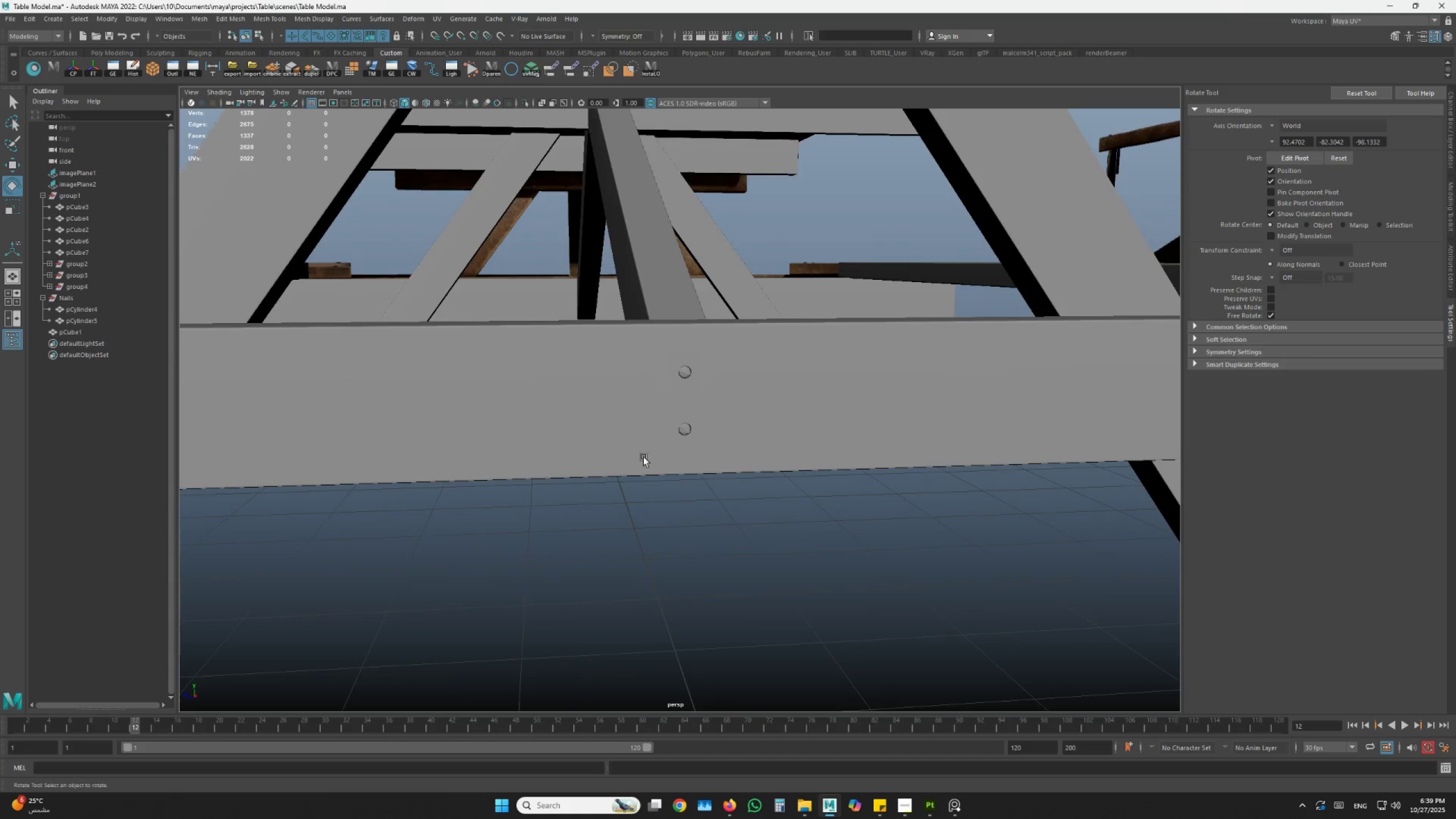 
left_click_drag(start_coordinate=[519, 442], to_coordinate=[507, 453])
 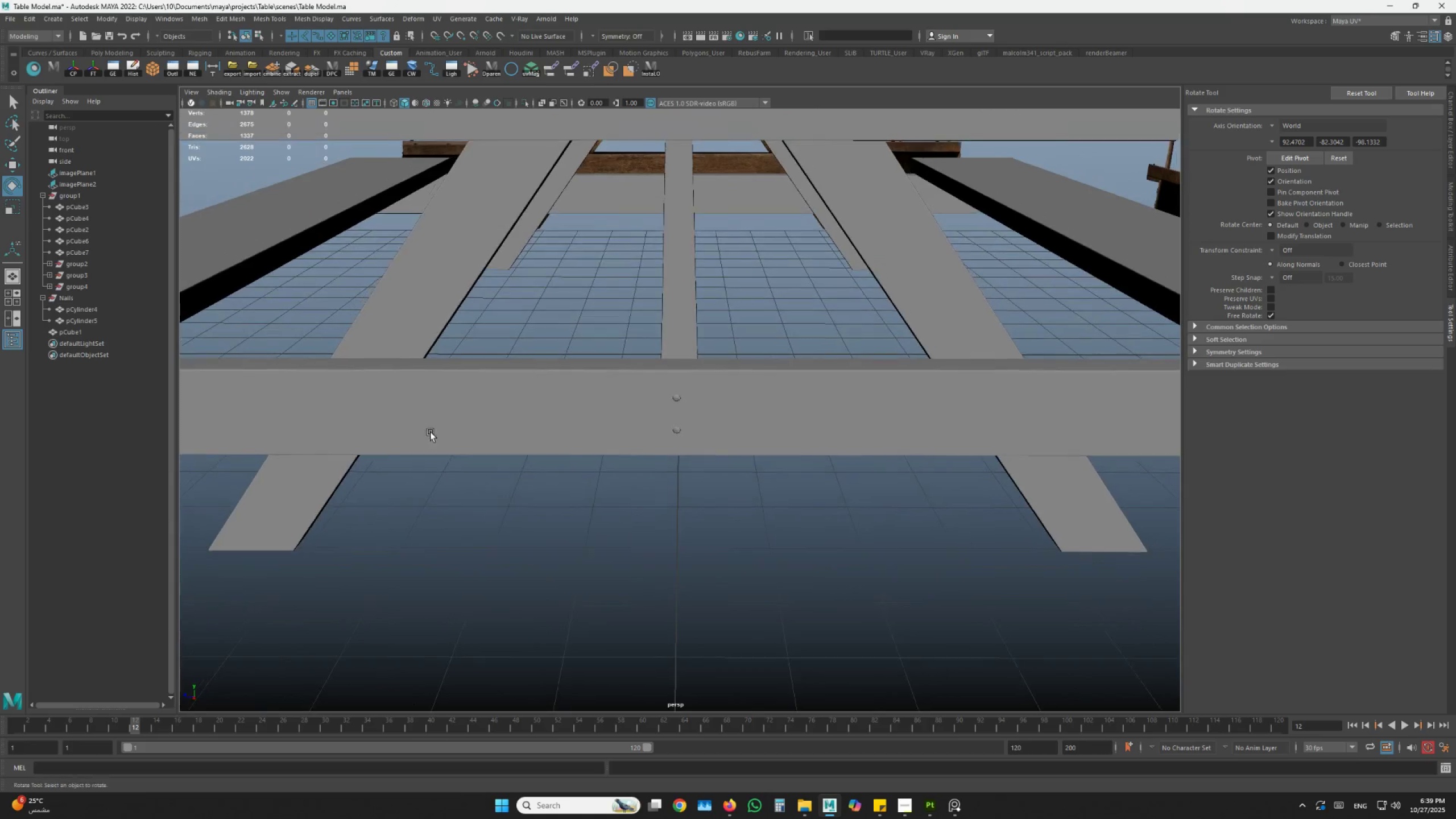 
hold_key(key=AltLeft, duration=1.5)
 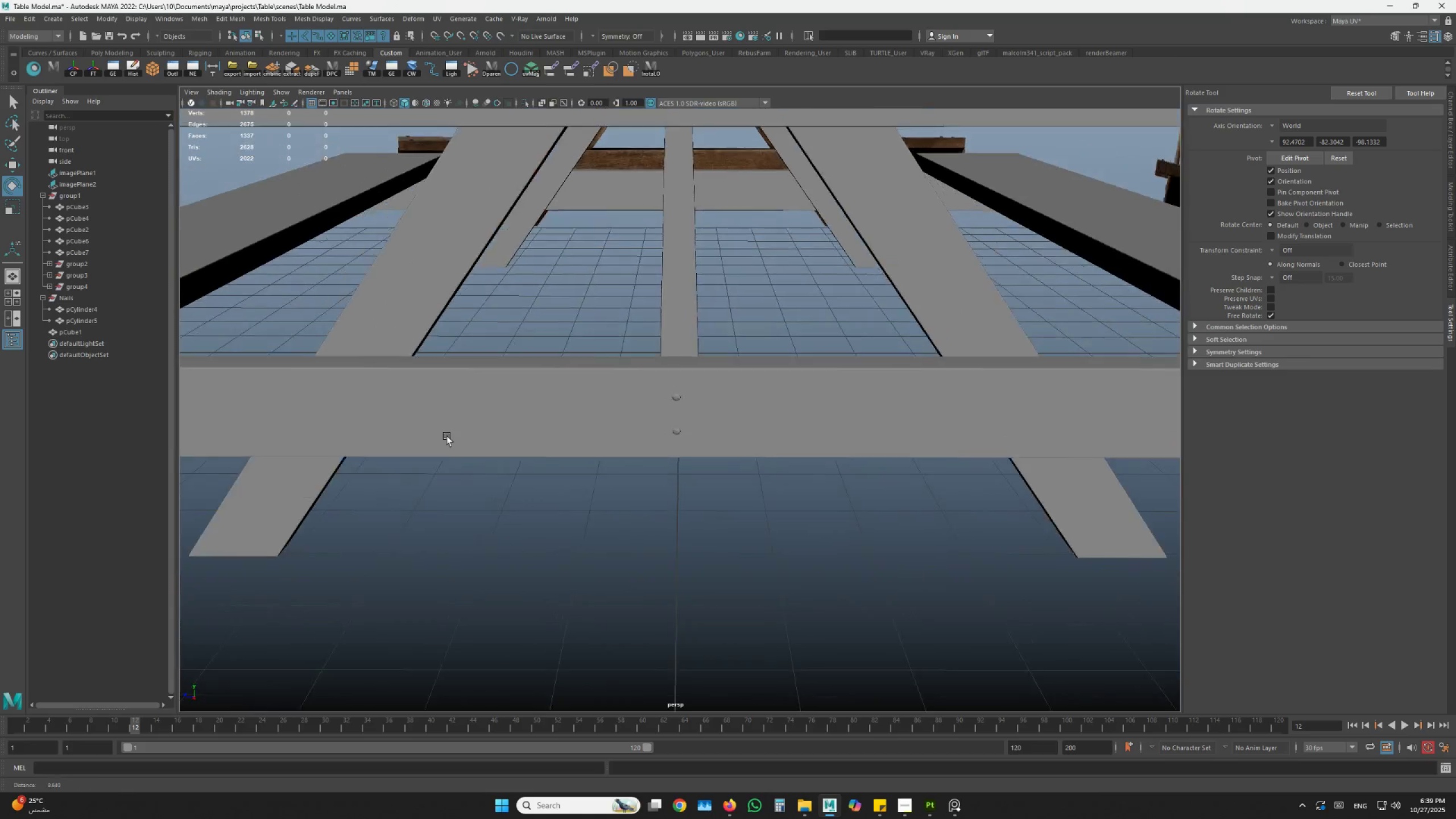 
hold_key(key=AltLeft, duration=1.38)
 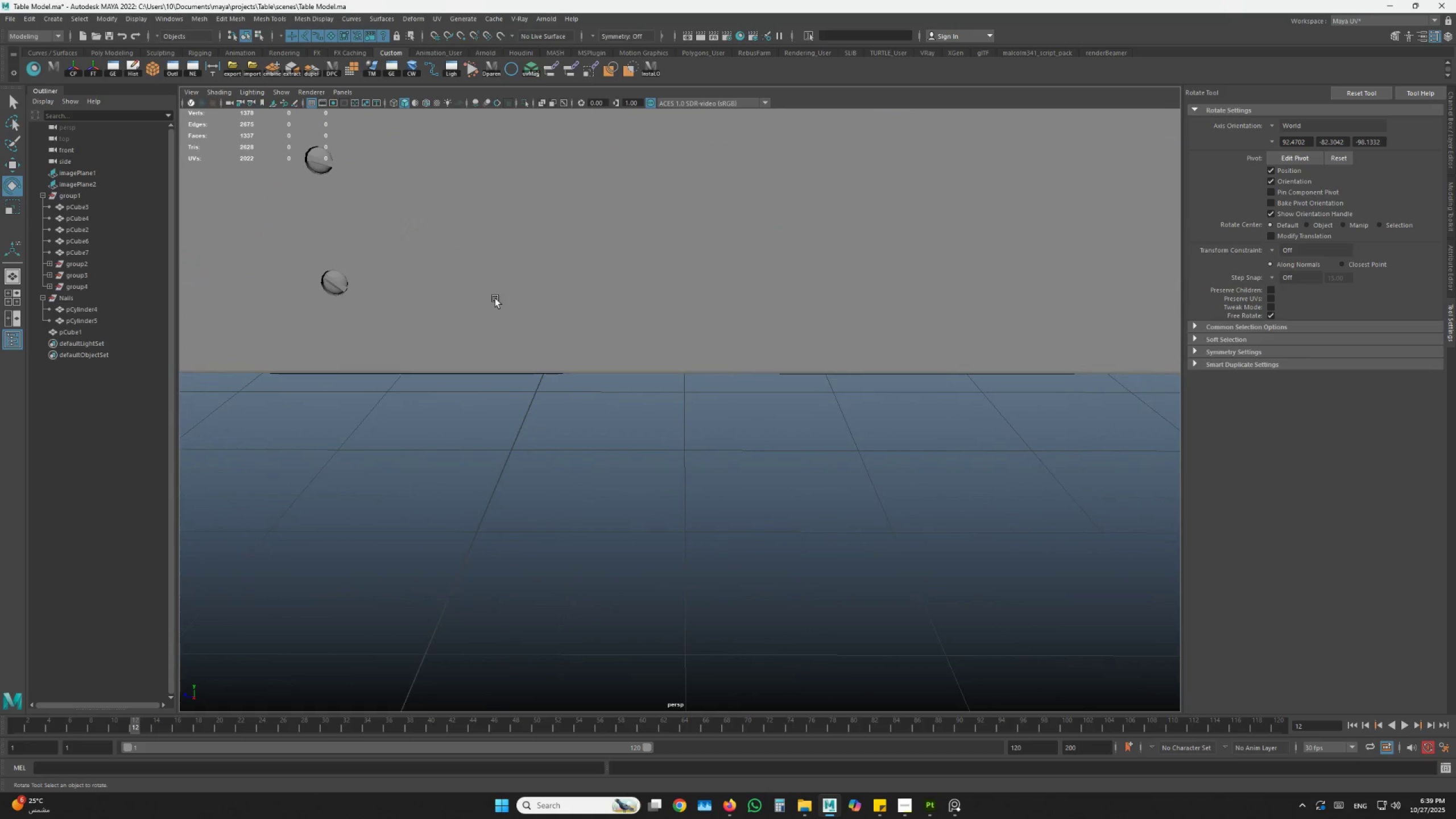 
left_click([482, 287])
 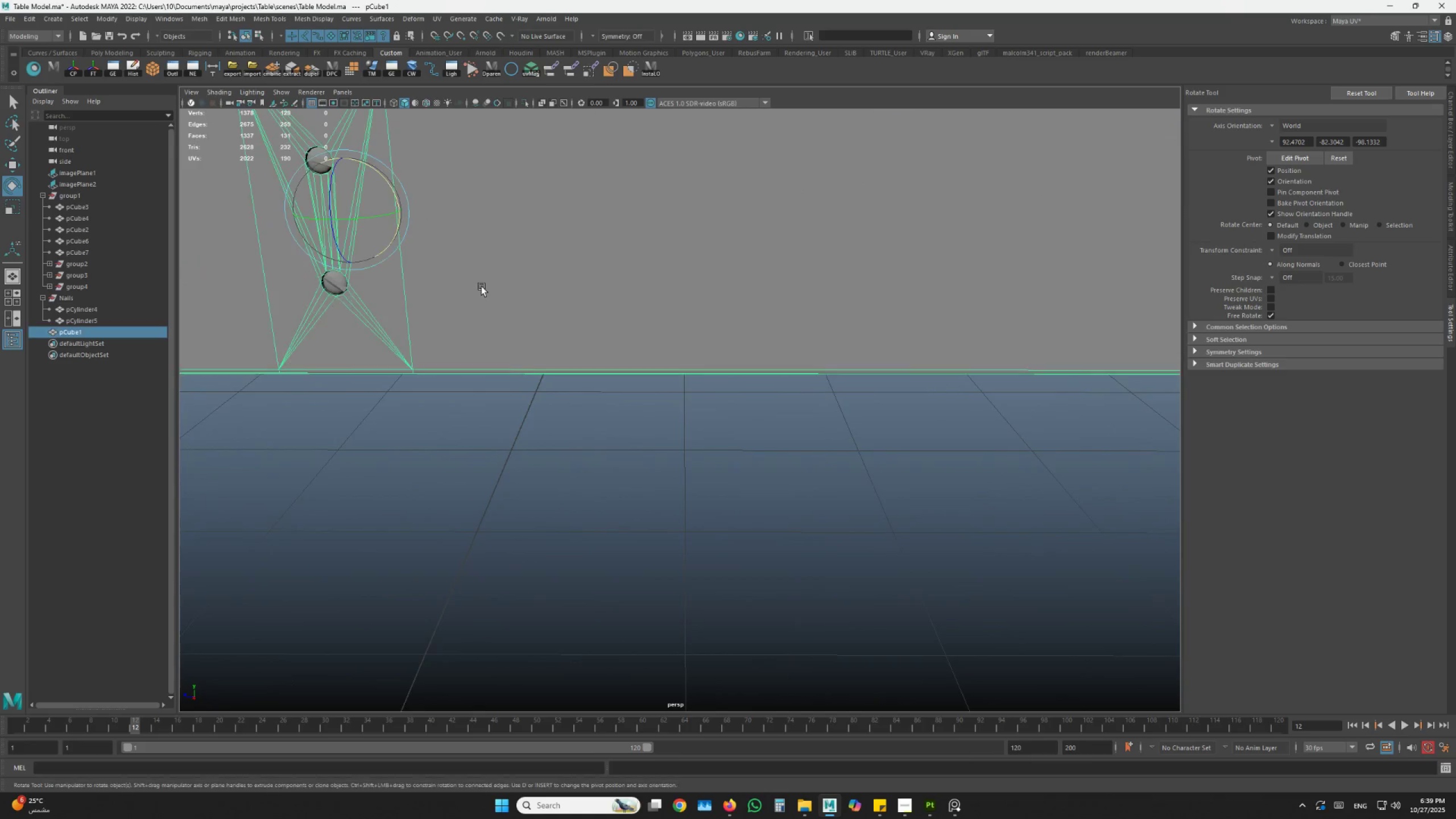 
hold_key(key=AltLeft, duration=1.5)
scroll: coordinate [702, 371], scroll_direction: down, amount: 8.0
 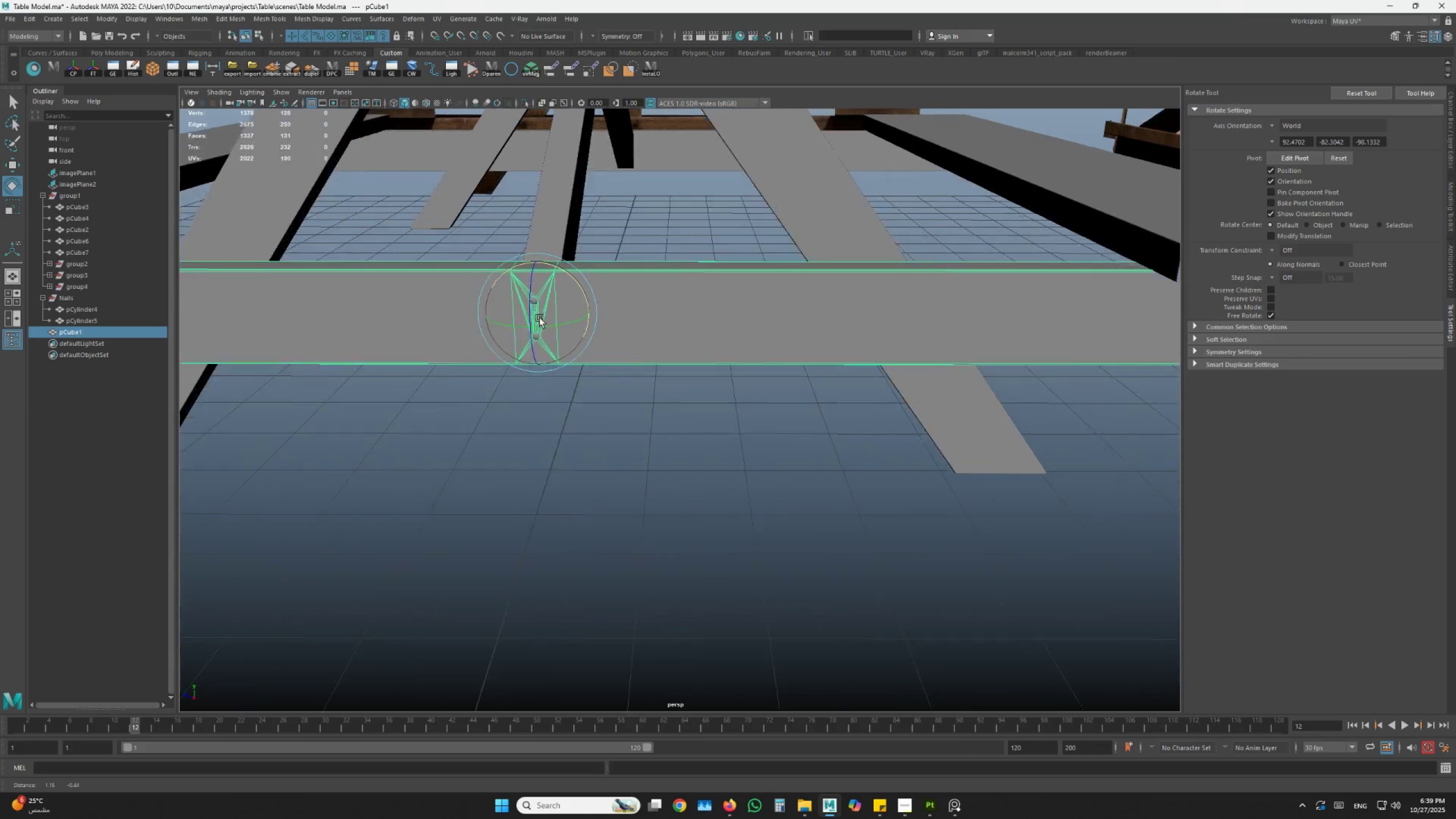 
key(Alt+AltLeft)
 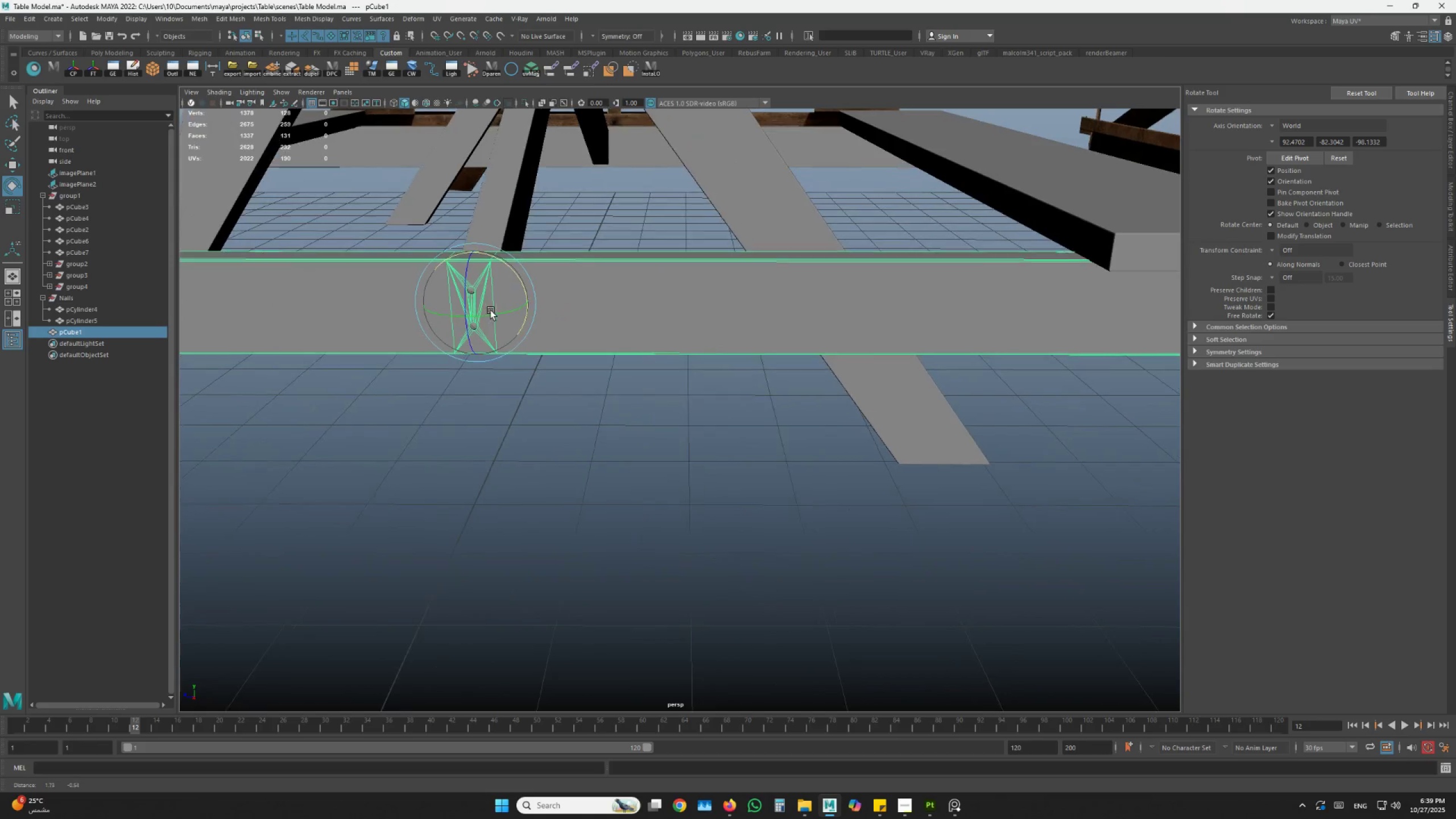 
key(Alt+AltLeft)
 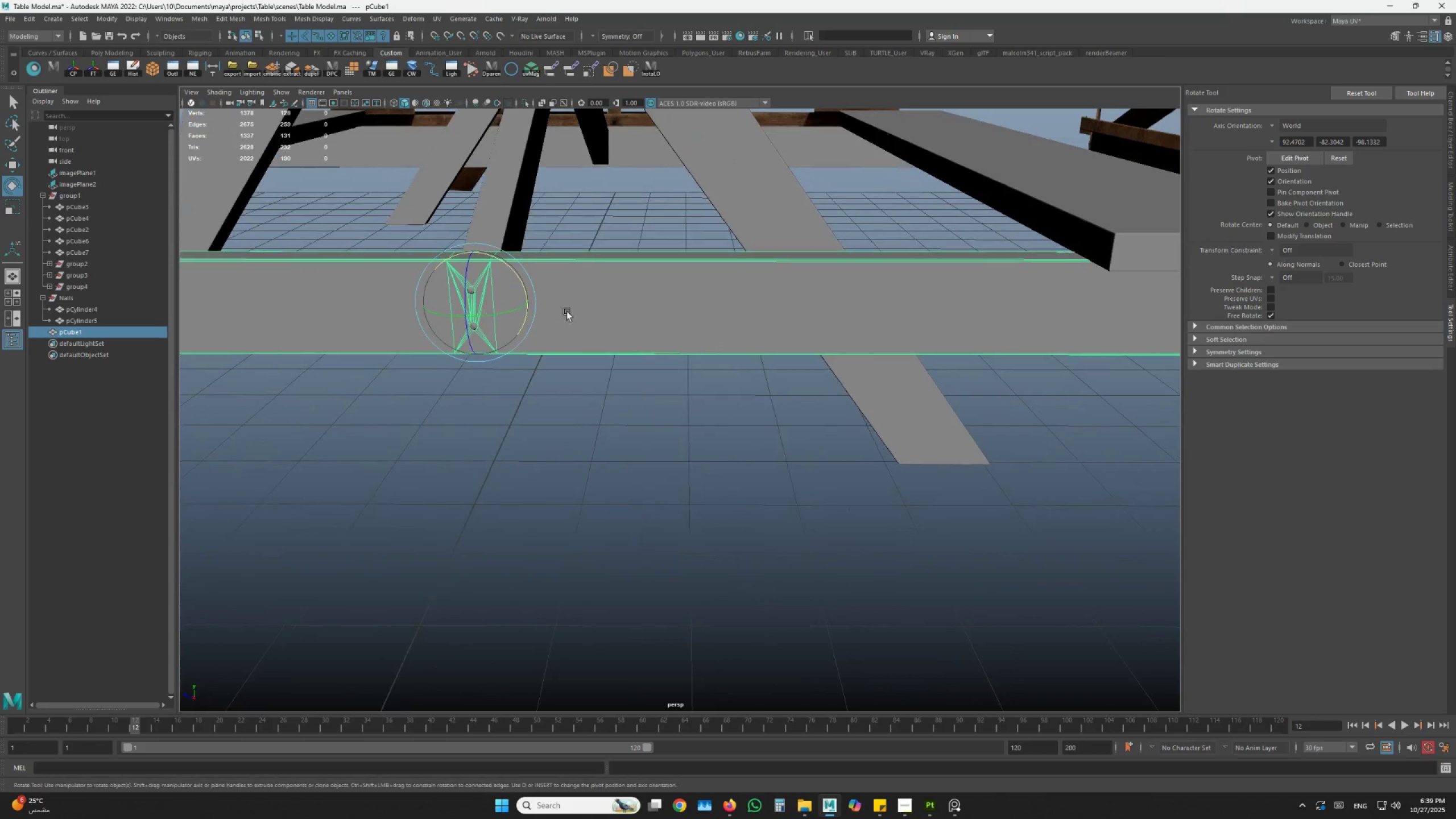 
key(Alt+AltLeft)
 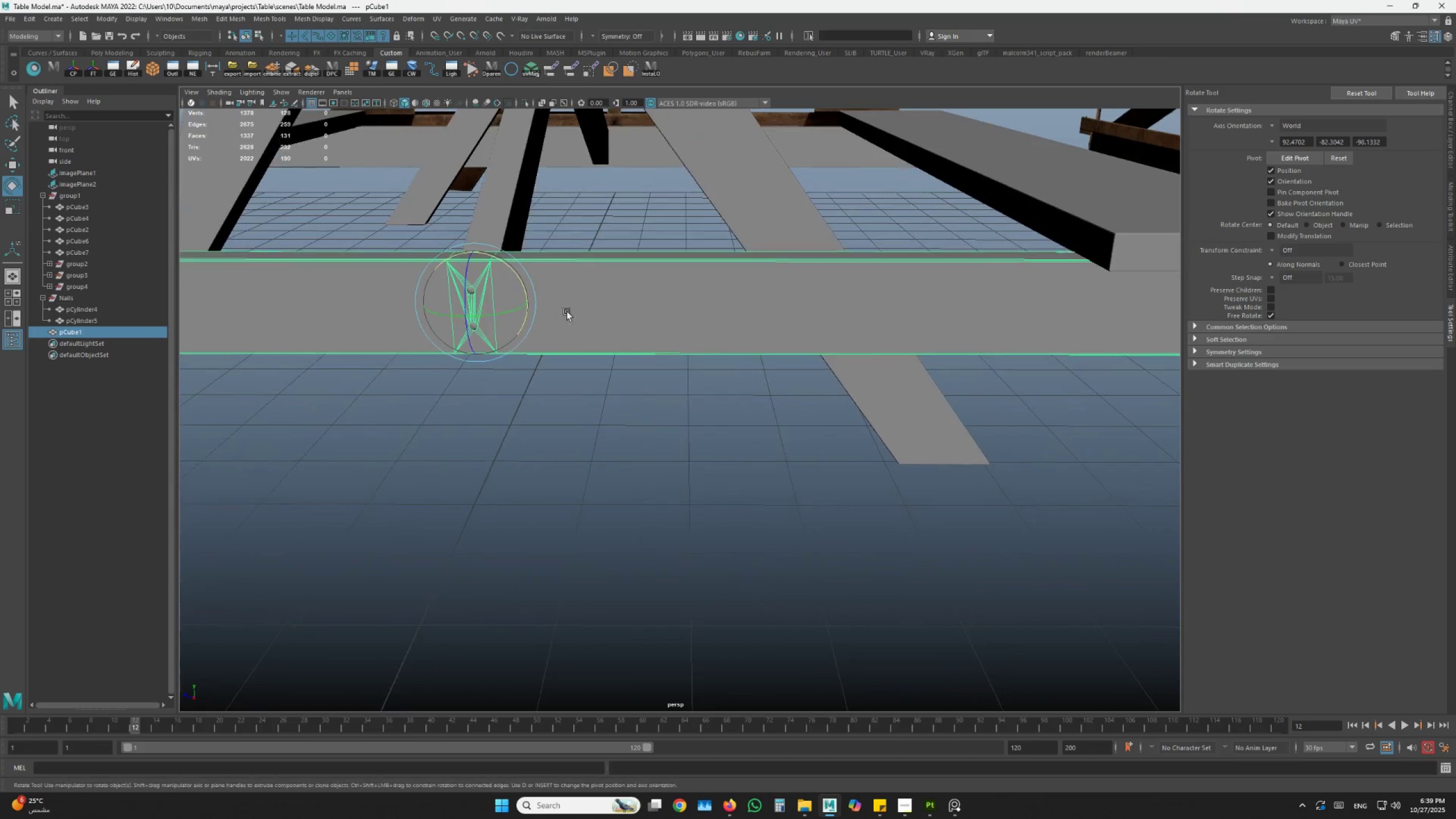 
key(Alt+AltLeft)
 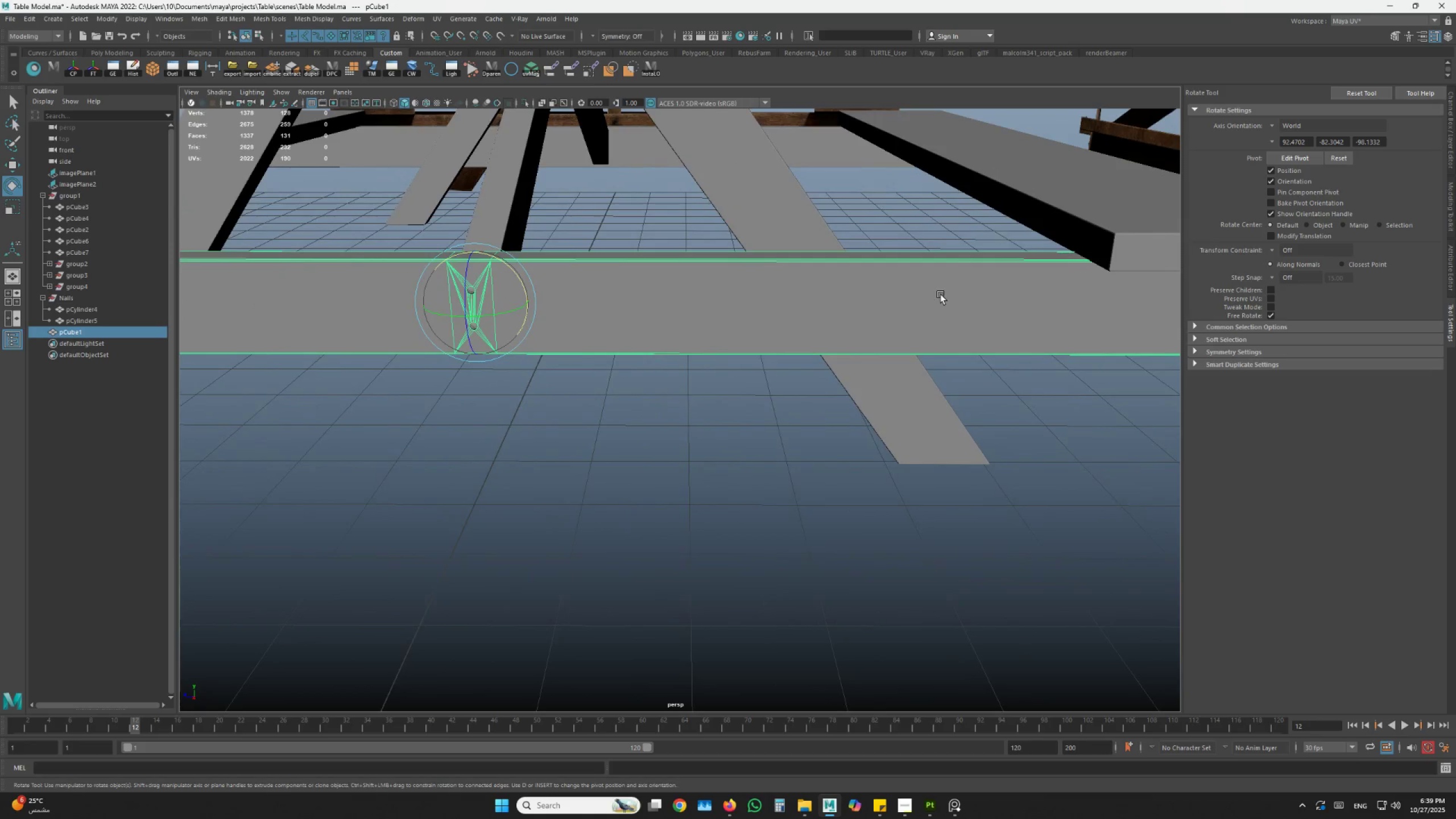 
left_click([941, 295])
 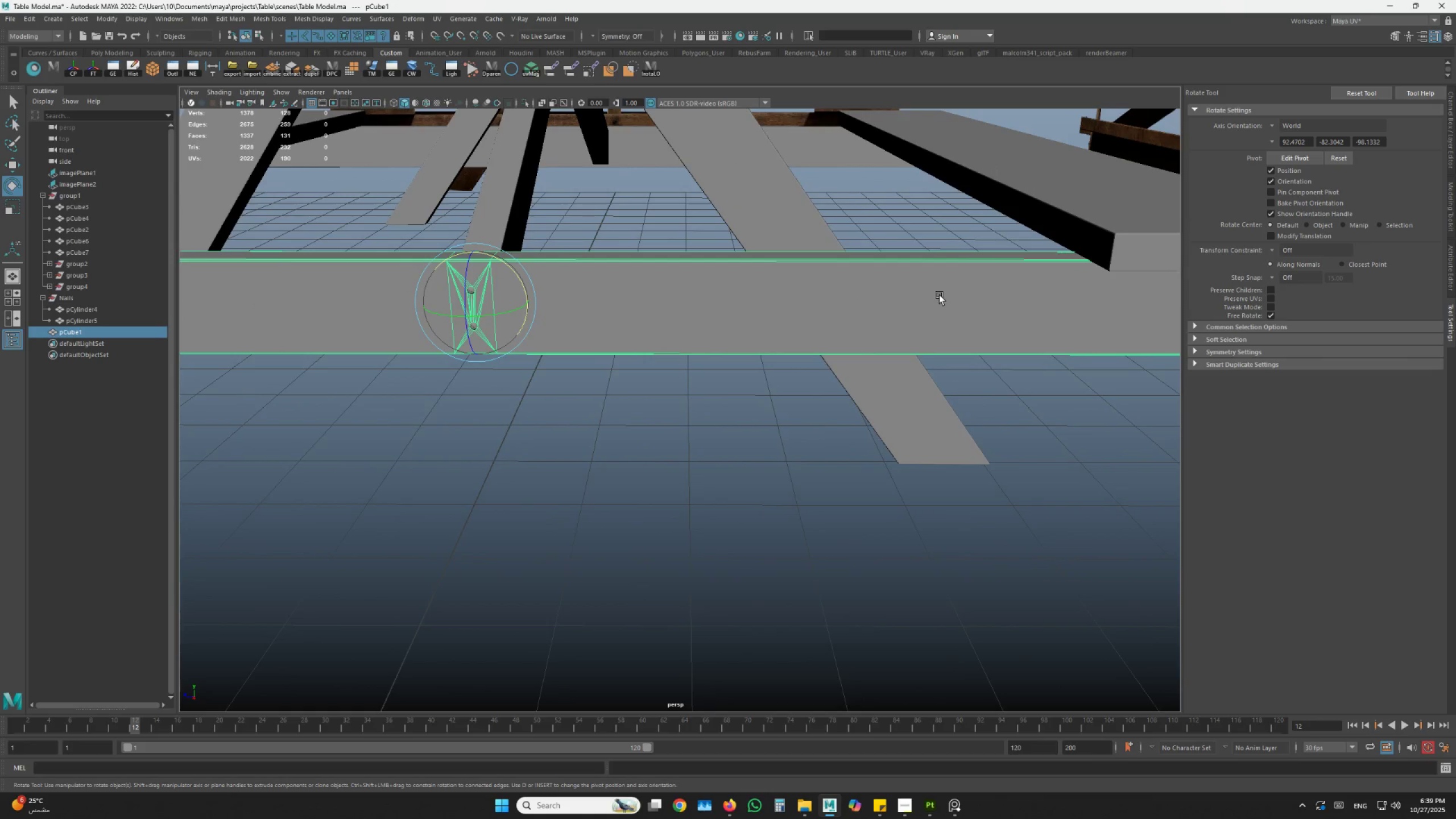 
key(Shift+ShiftLeft)
 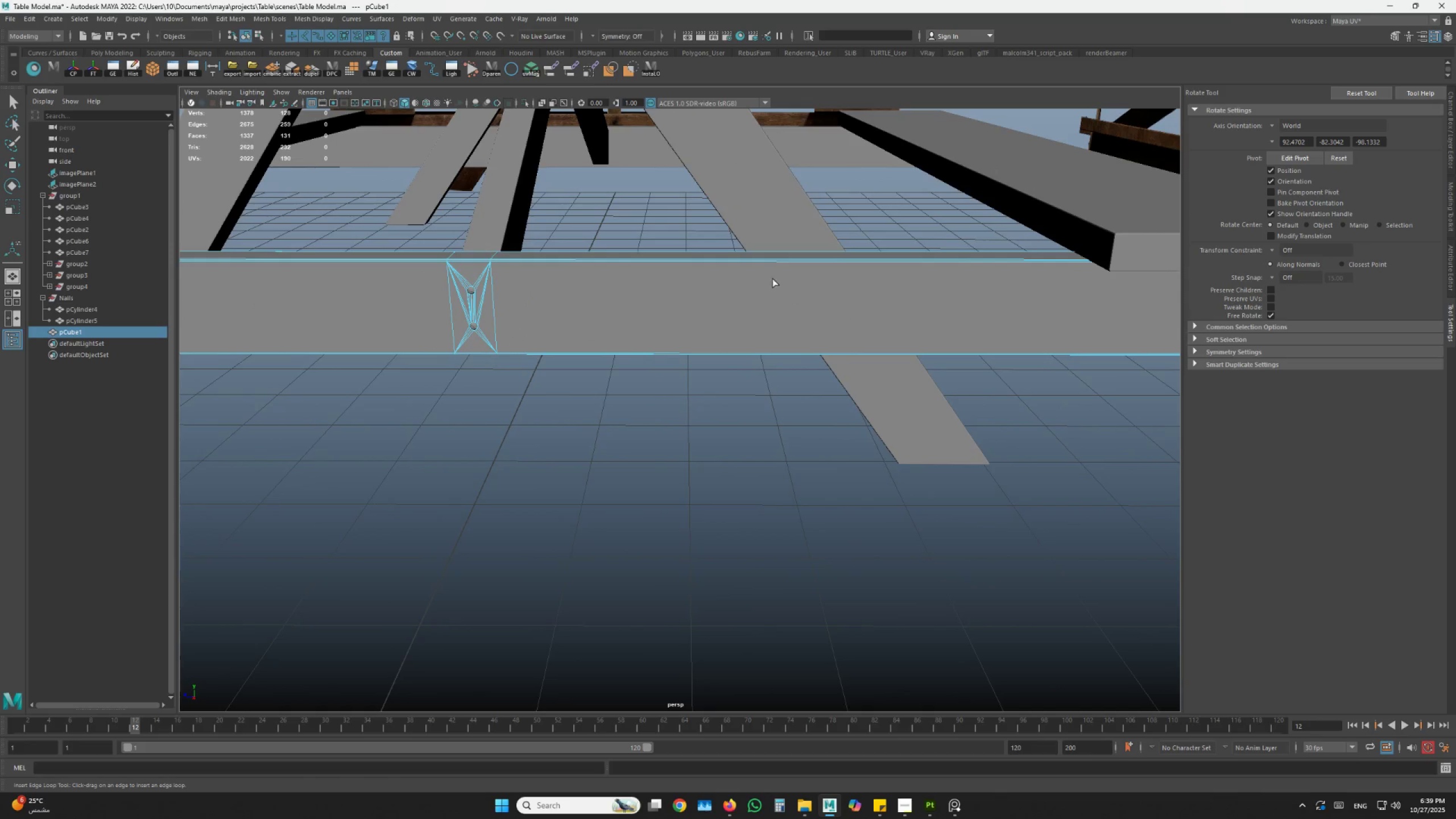 
left_click_drag(start_coordinate=[776, 263], to_coordinate=[755, 265])
 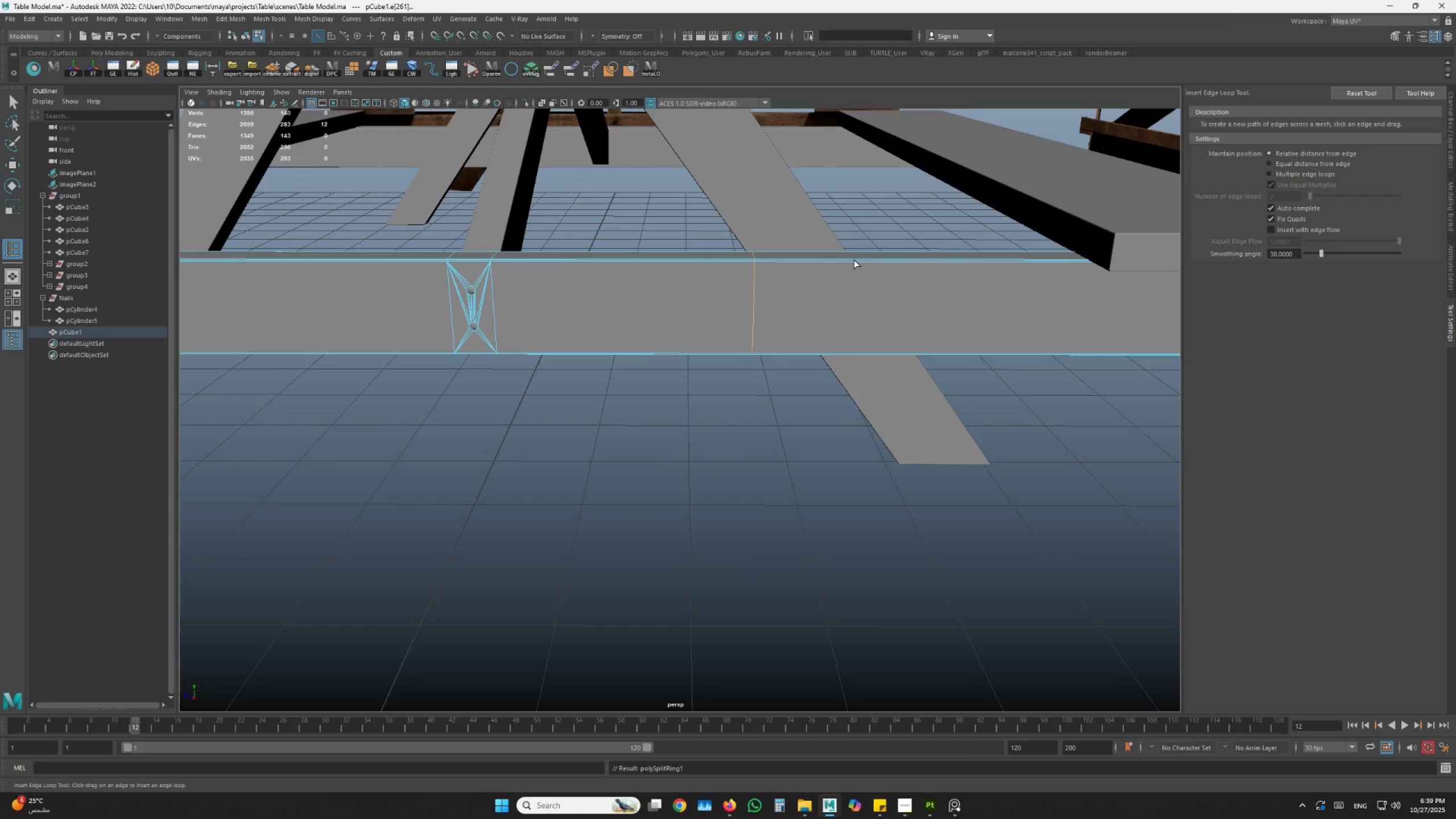 
left_click([854, 260])
 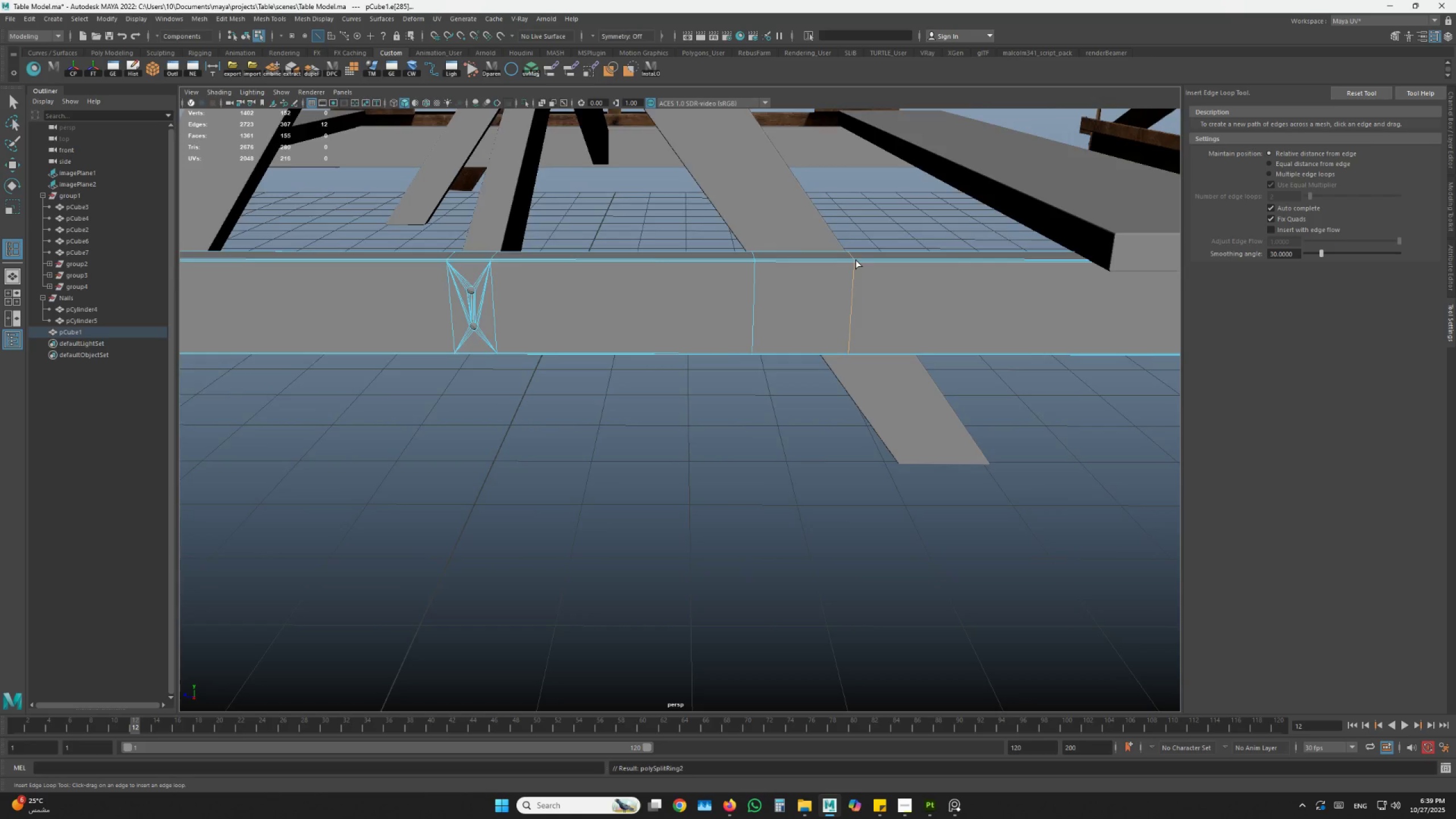 
scroll: coordinate [856, 262], scroll_direction: down, amount: 3.0
 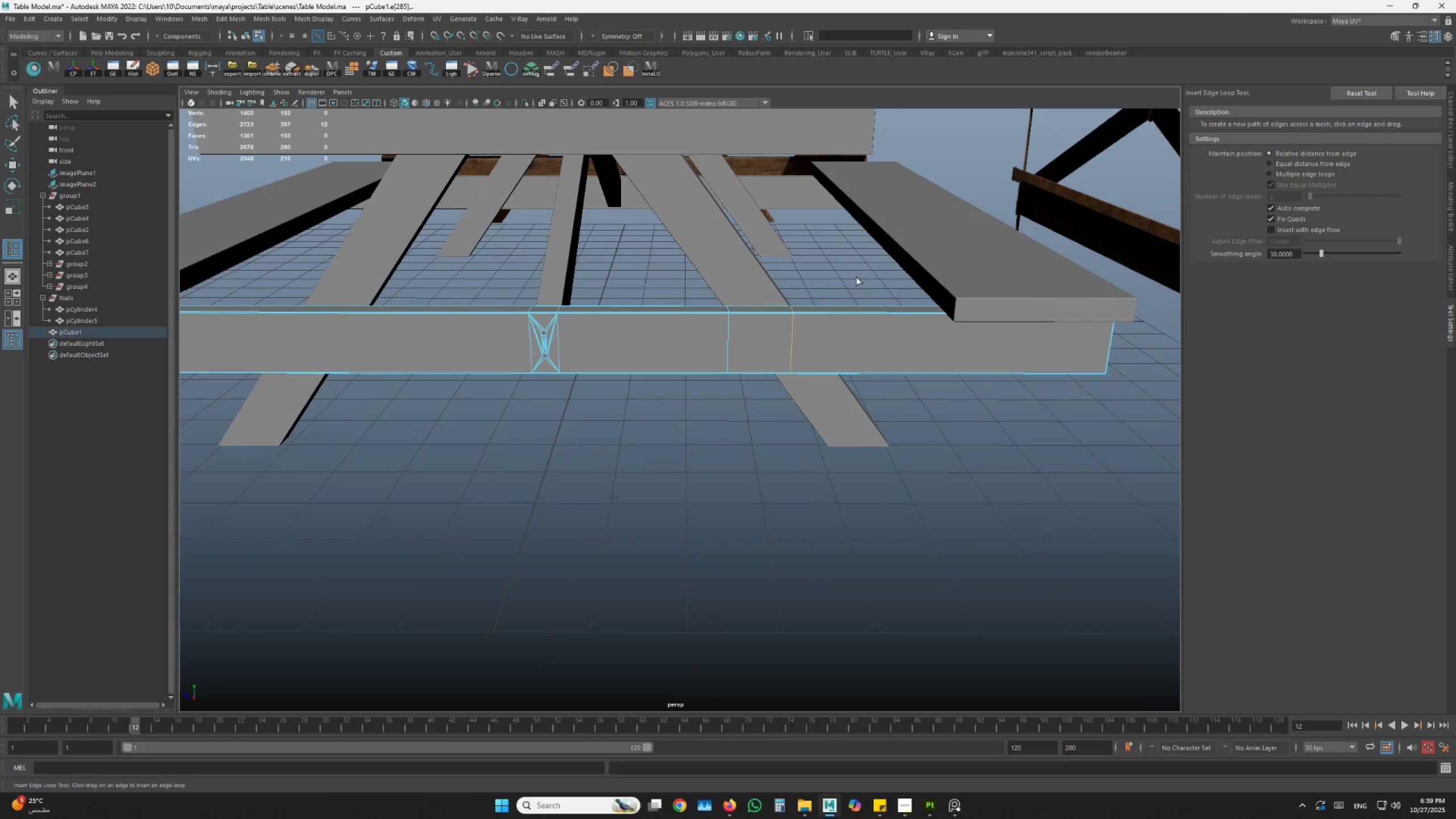 
hold_key(key=AltLeft, duration=1.0)
left_click_drag(start_coordinate=[783, 246], to_coordinate=[769, 242])
 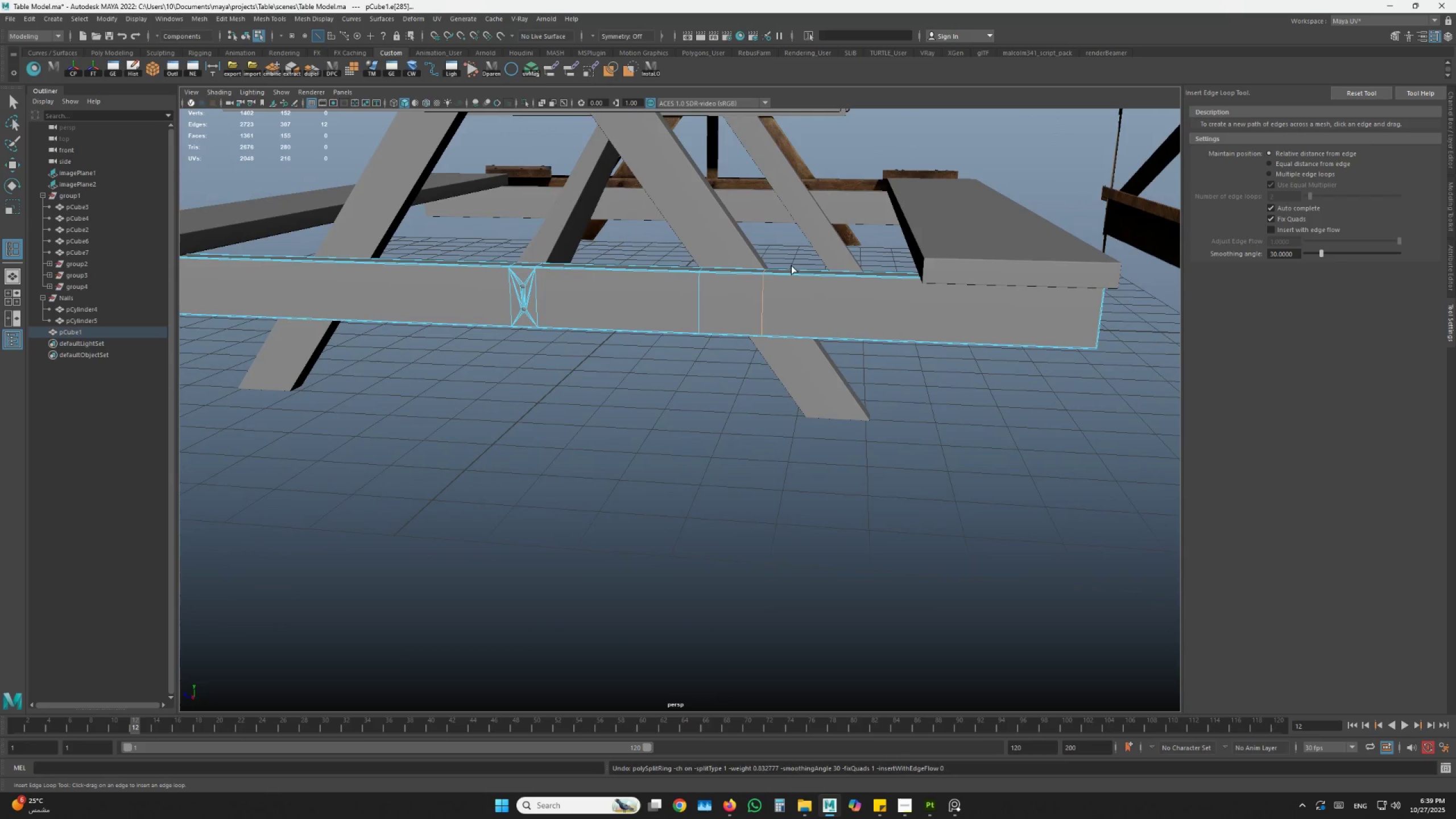 
key(Z)
 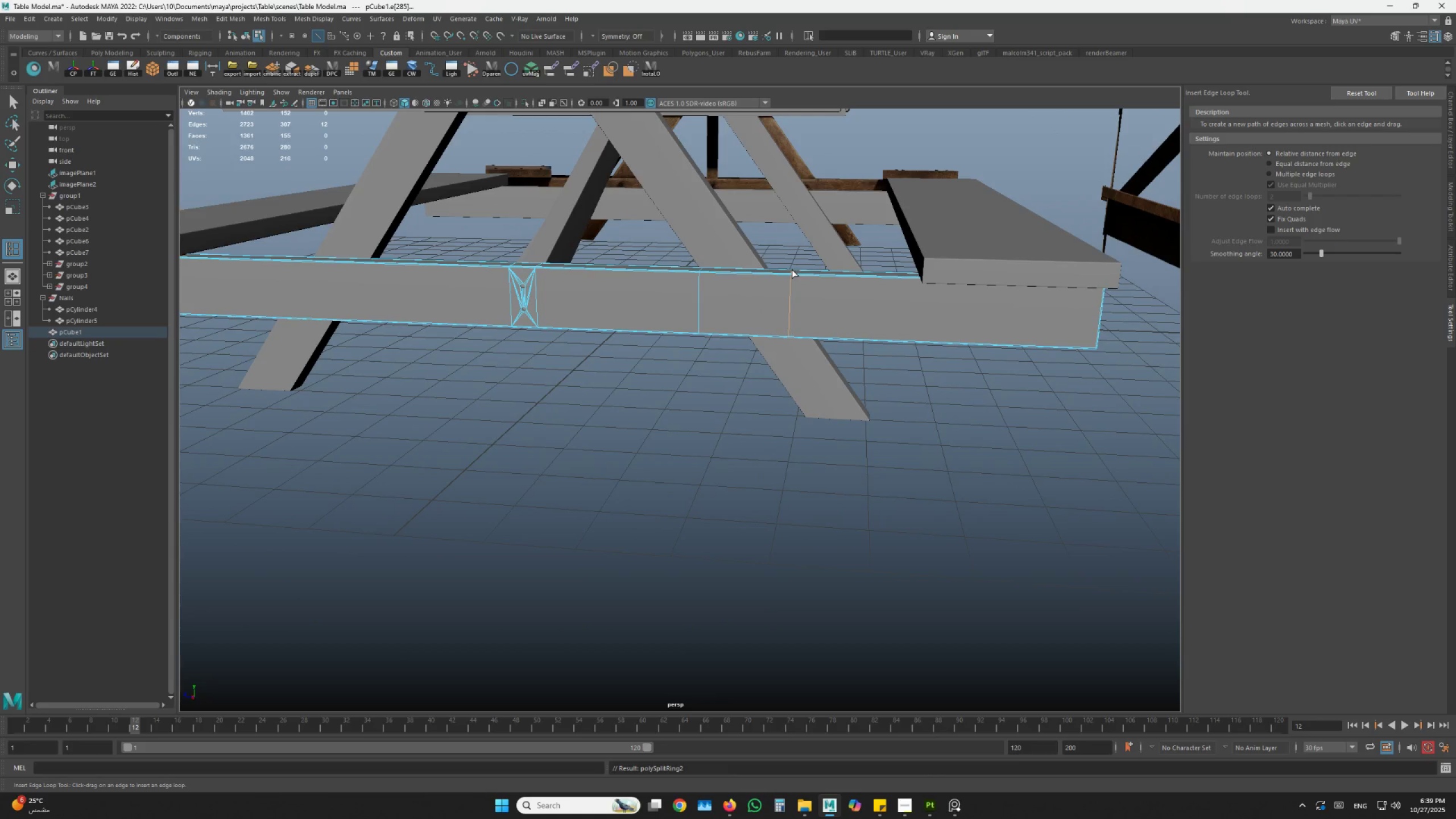 
scroll: coordinate [707, 299], scroll_direction: up, amount: 2.0
 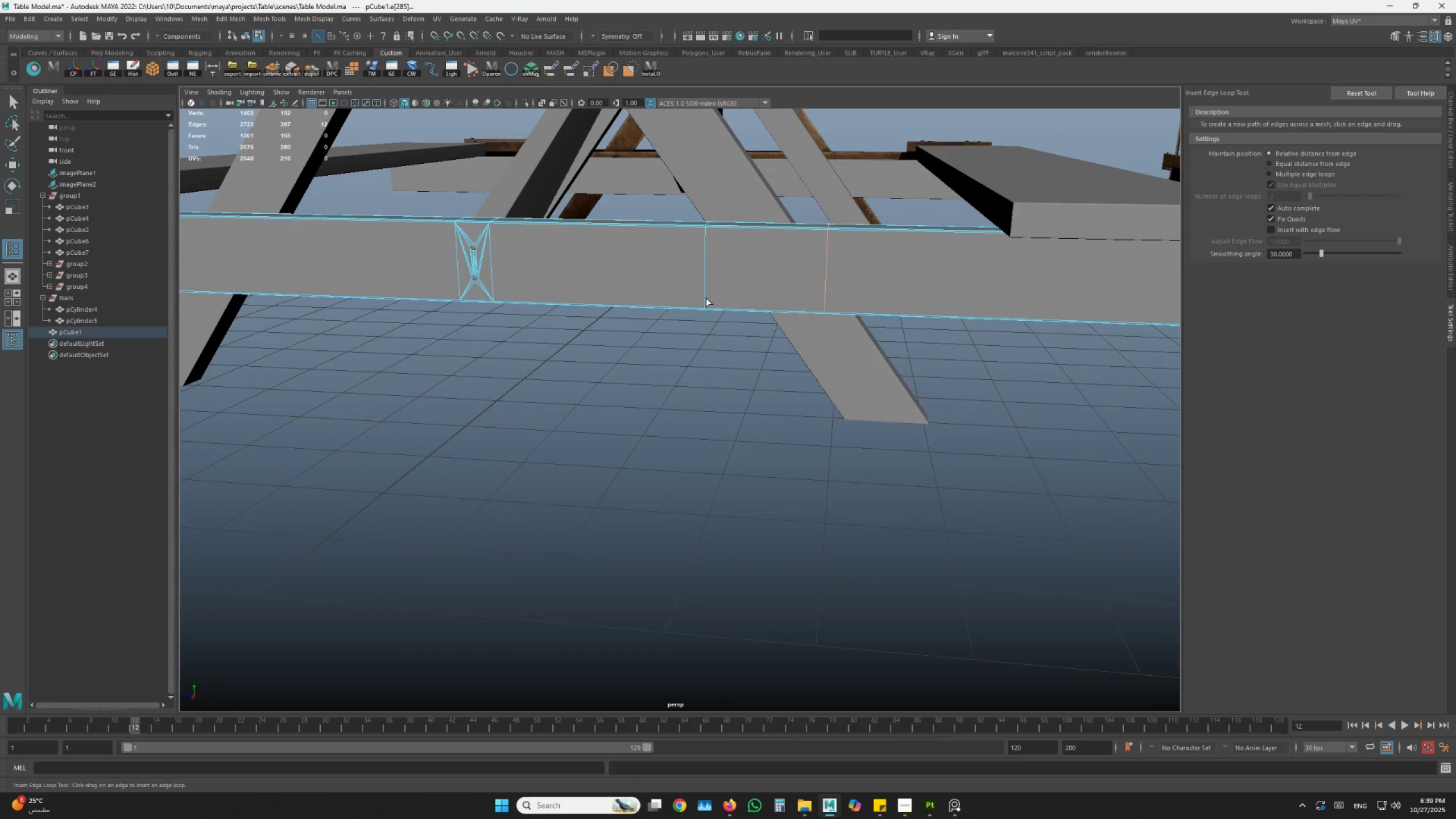 
hold_key(key=W, duration=27.88)
 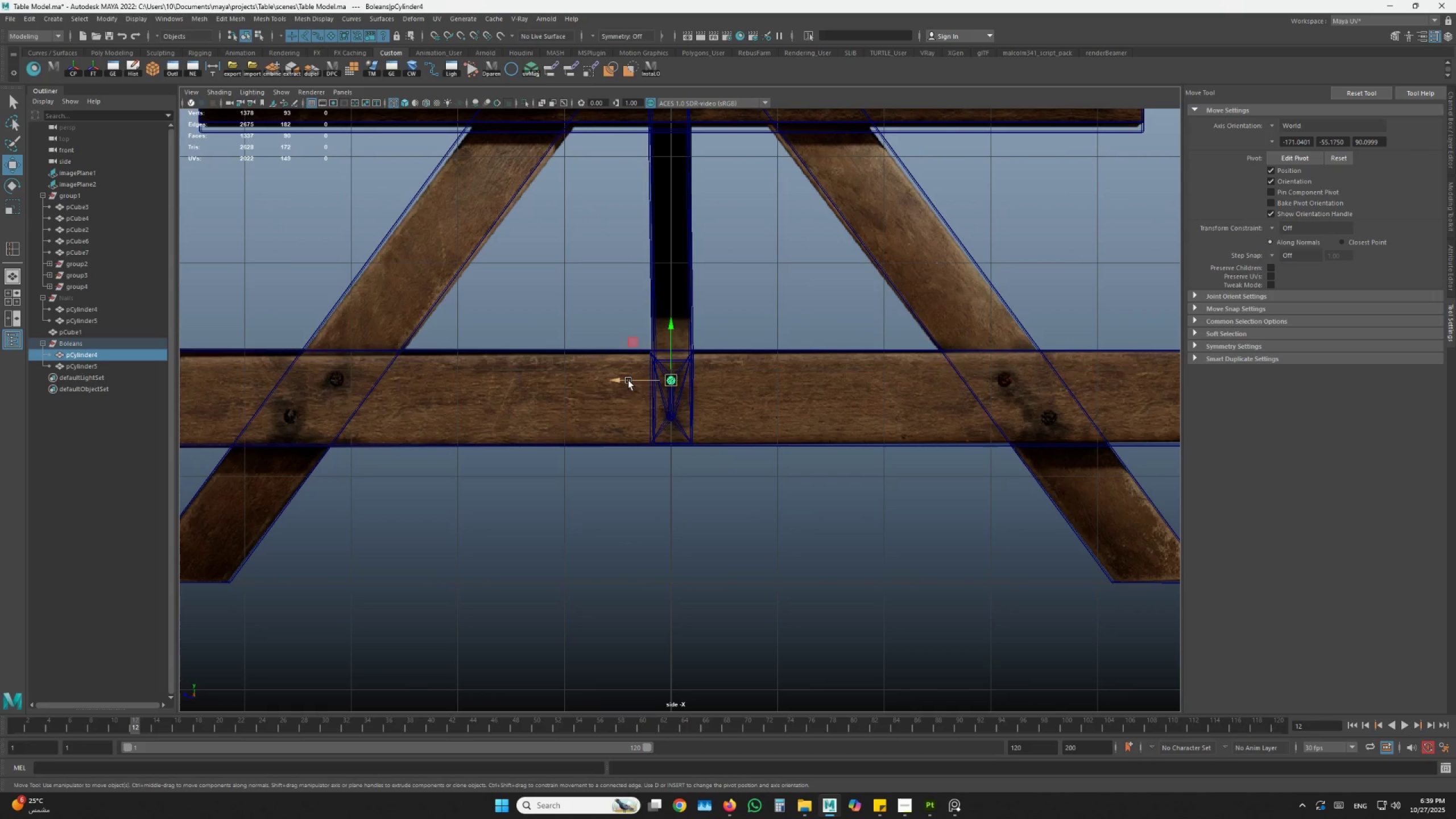 
key(Space)
 